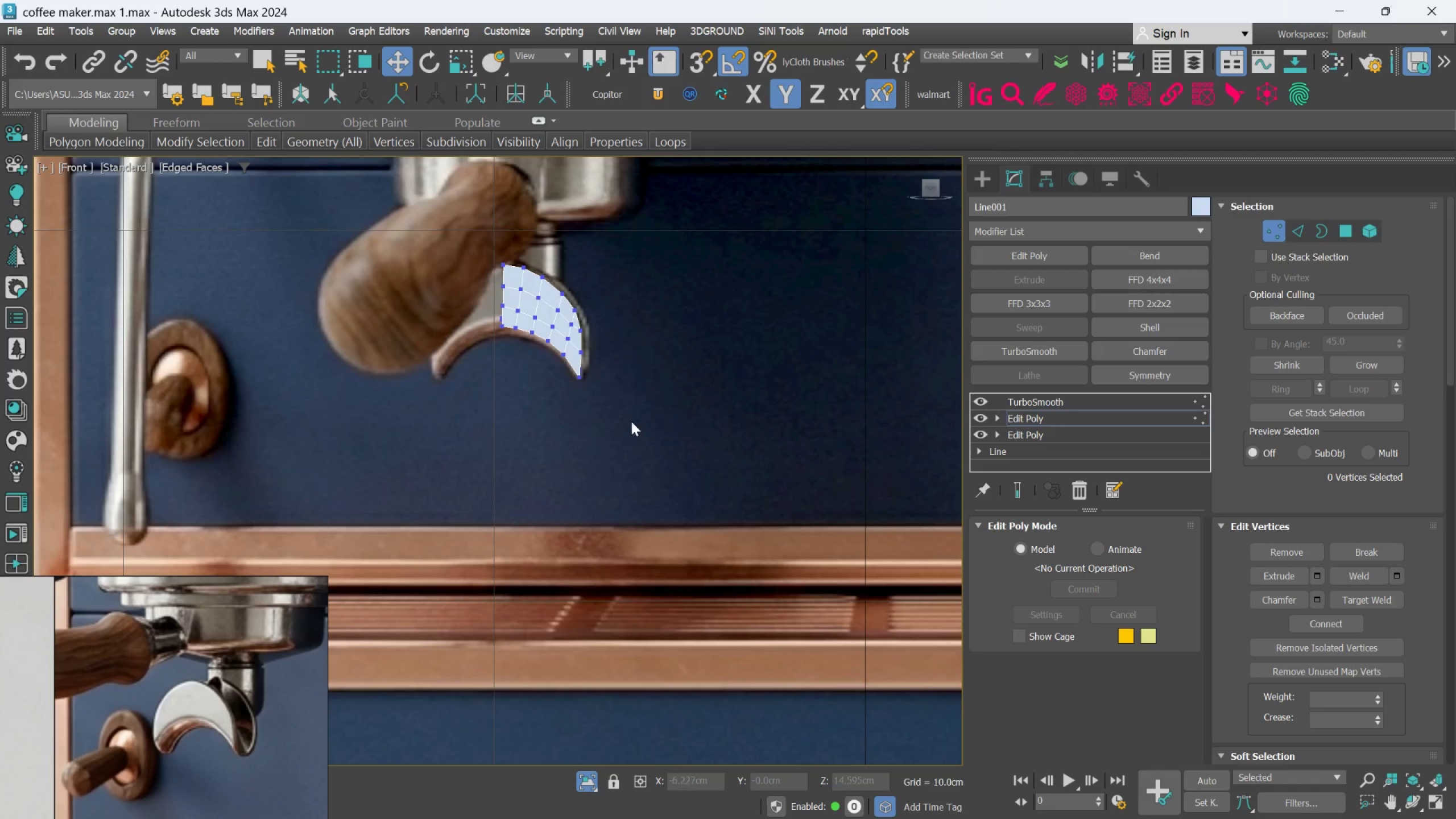 
scroll: coordinate [593, 432], scroll_direction: up, amount: 5.0
 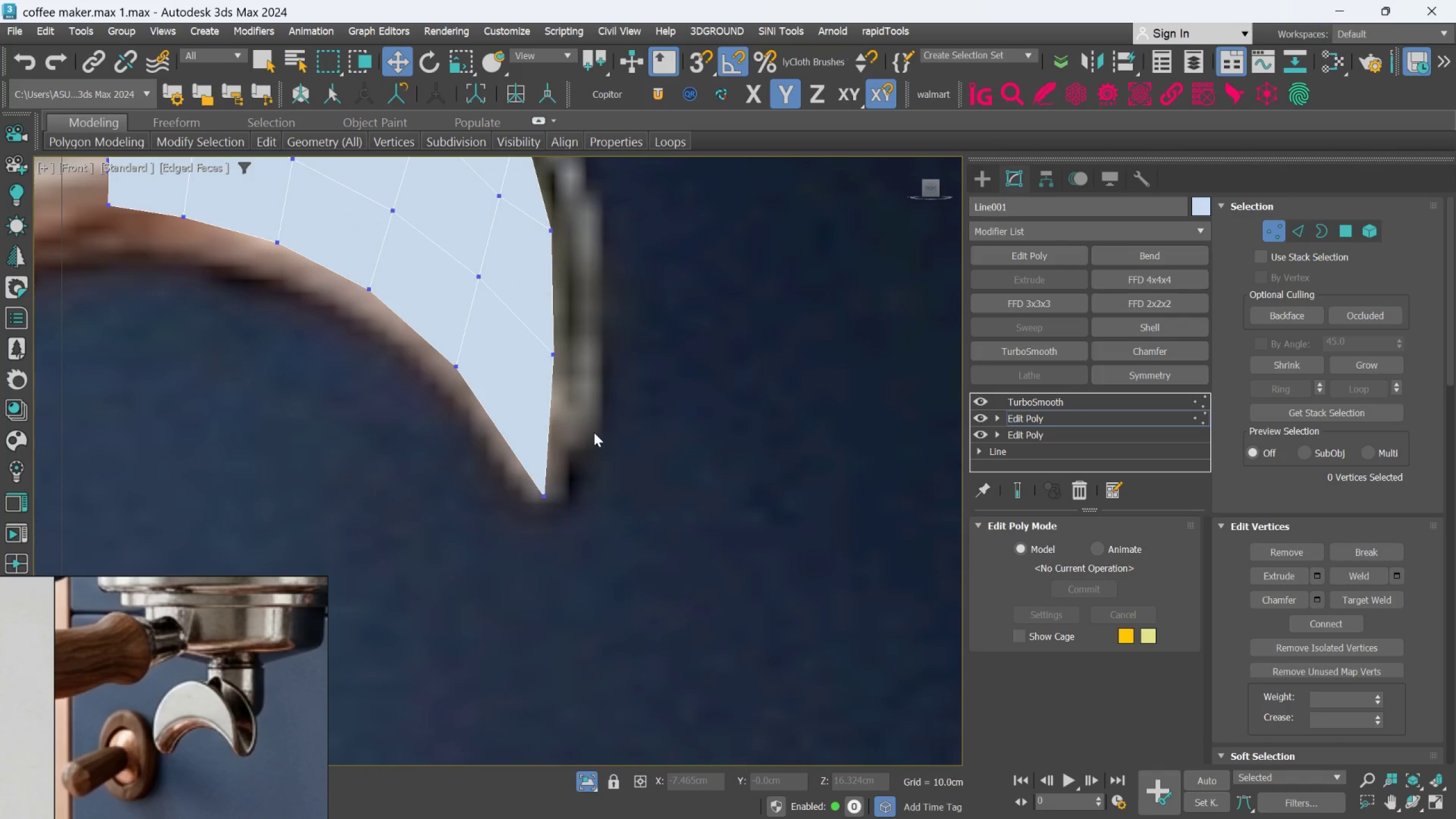 
hold_key(key=AltLeft, duration=1.23)
 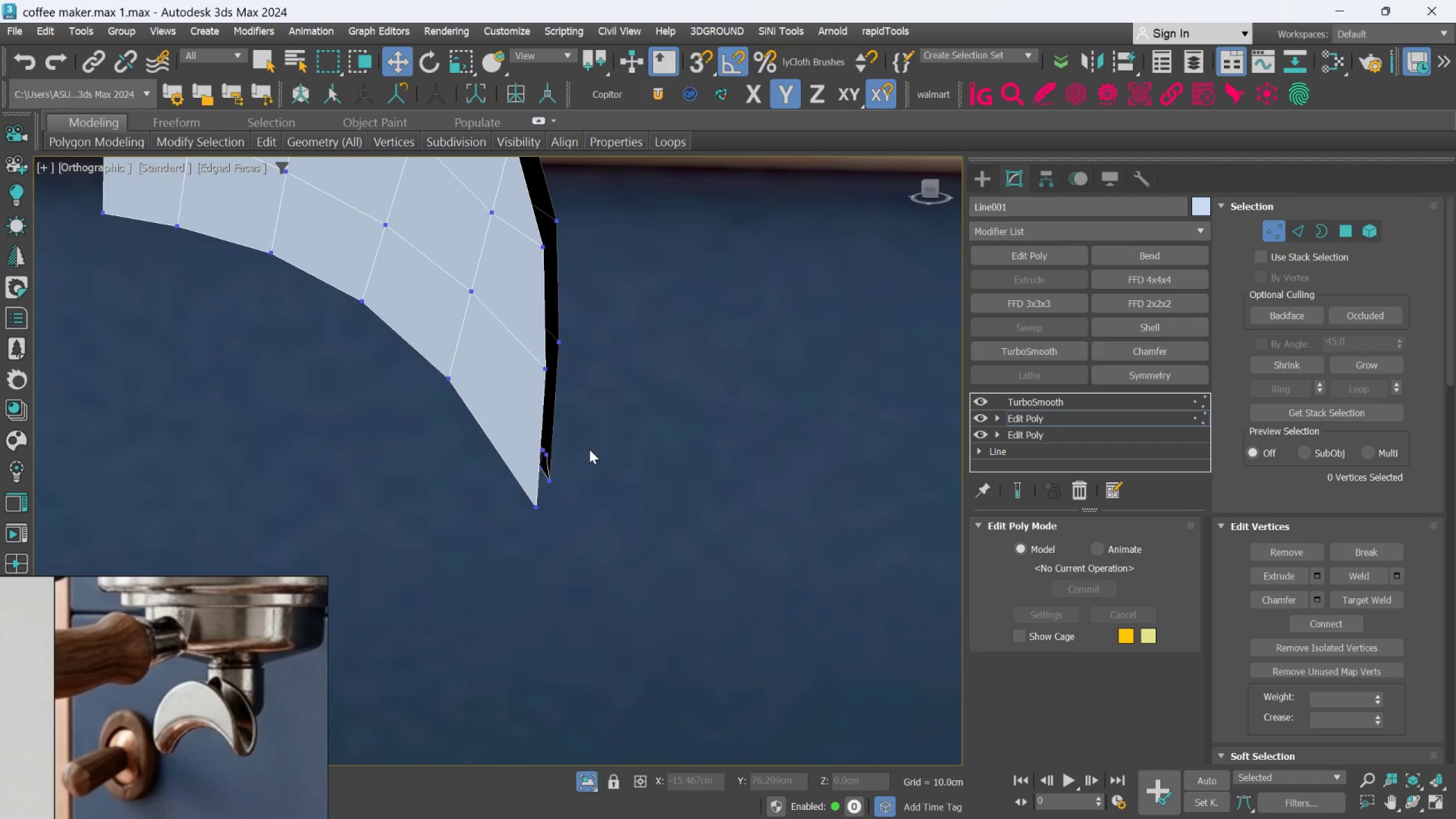 
key(F)
 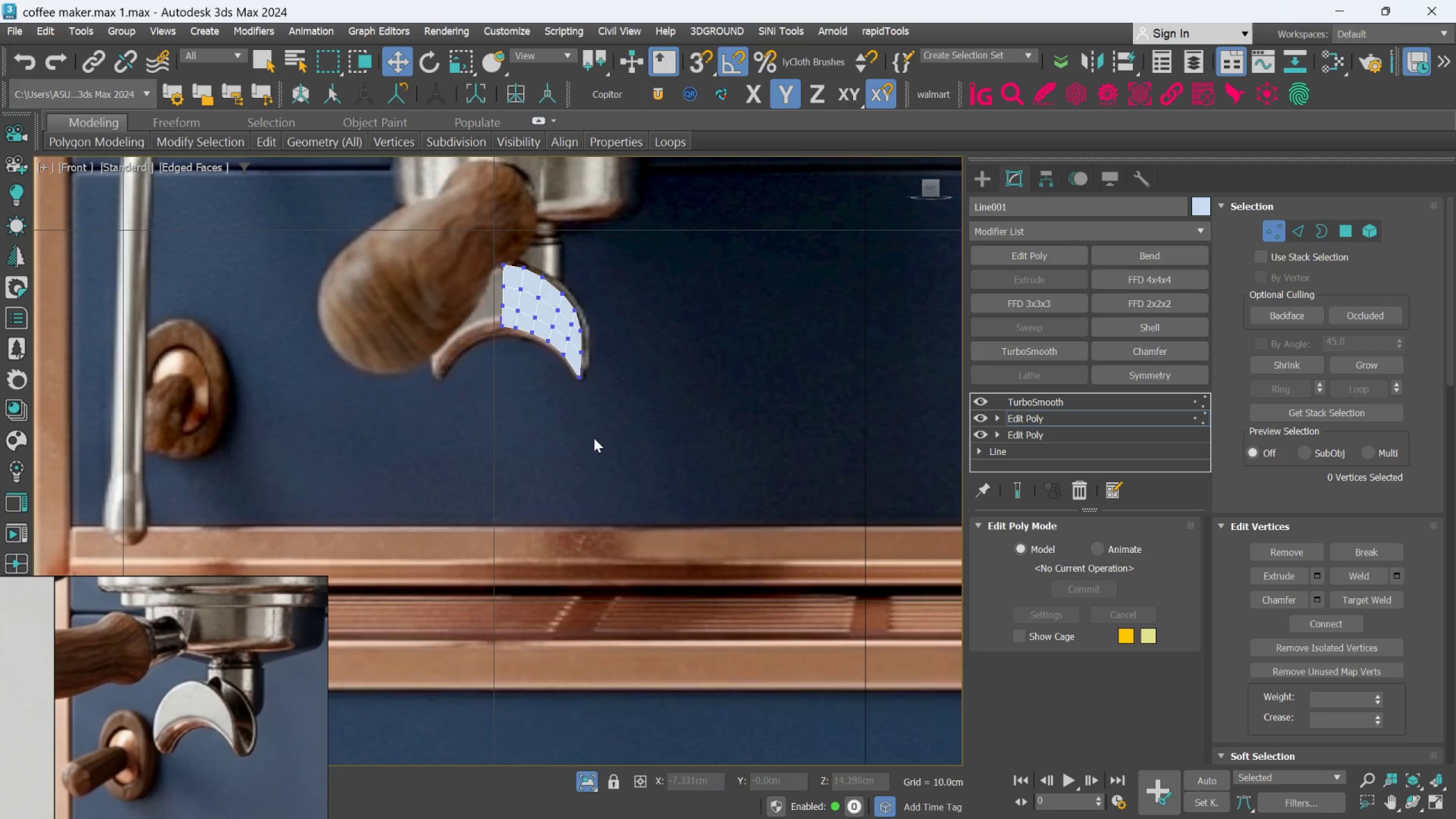 
left_click_drag(start_coordinate=[631, 441], to_coordinate=[503, 296])
 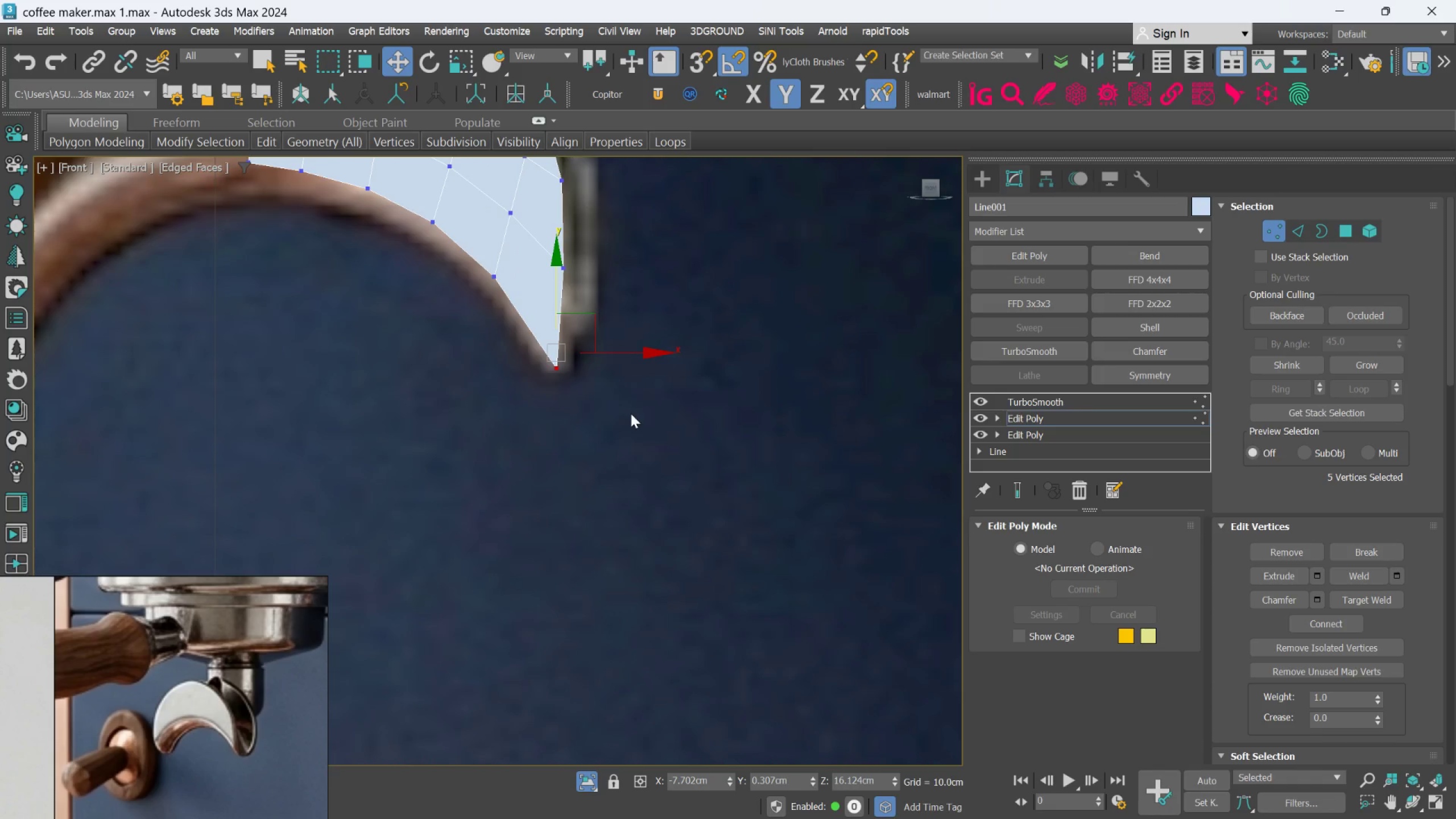 
scroll: coordinate [588, 379], scroll_direction: up, amount: 4.0
 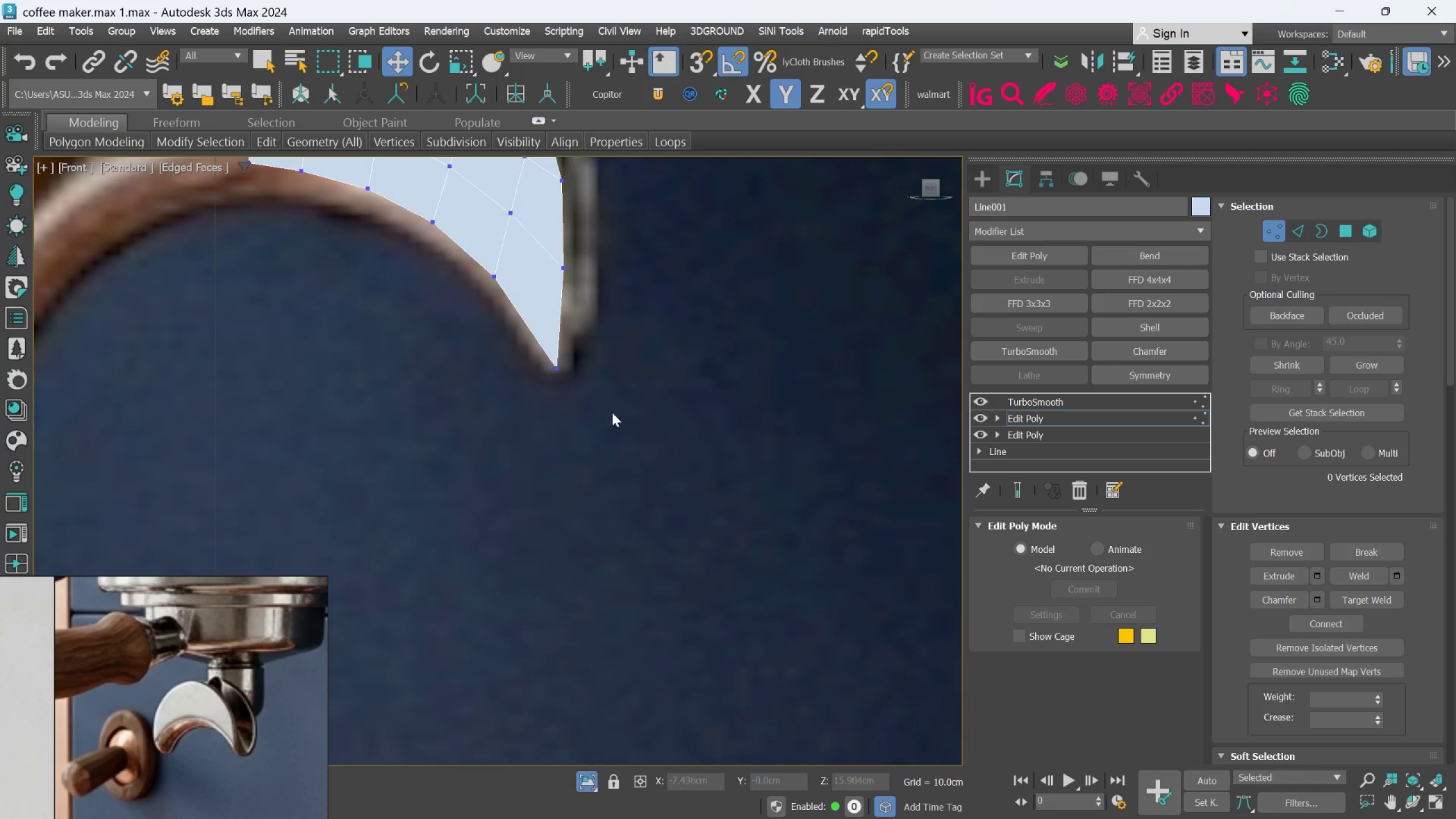 
hold_key(key=AltLeft, duration=1.04)
 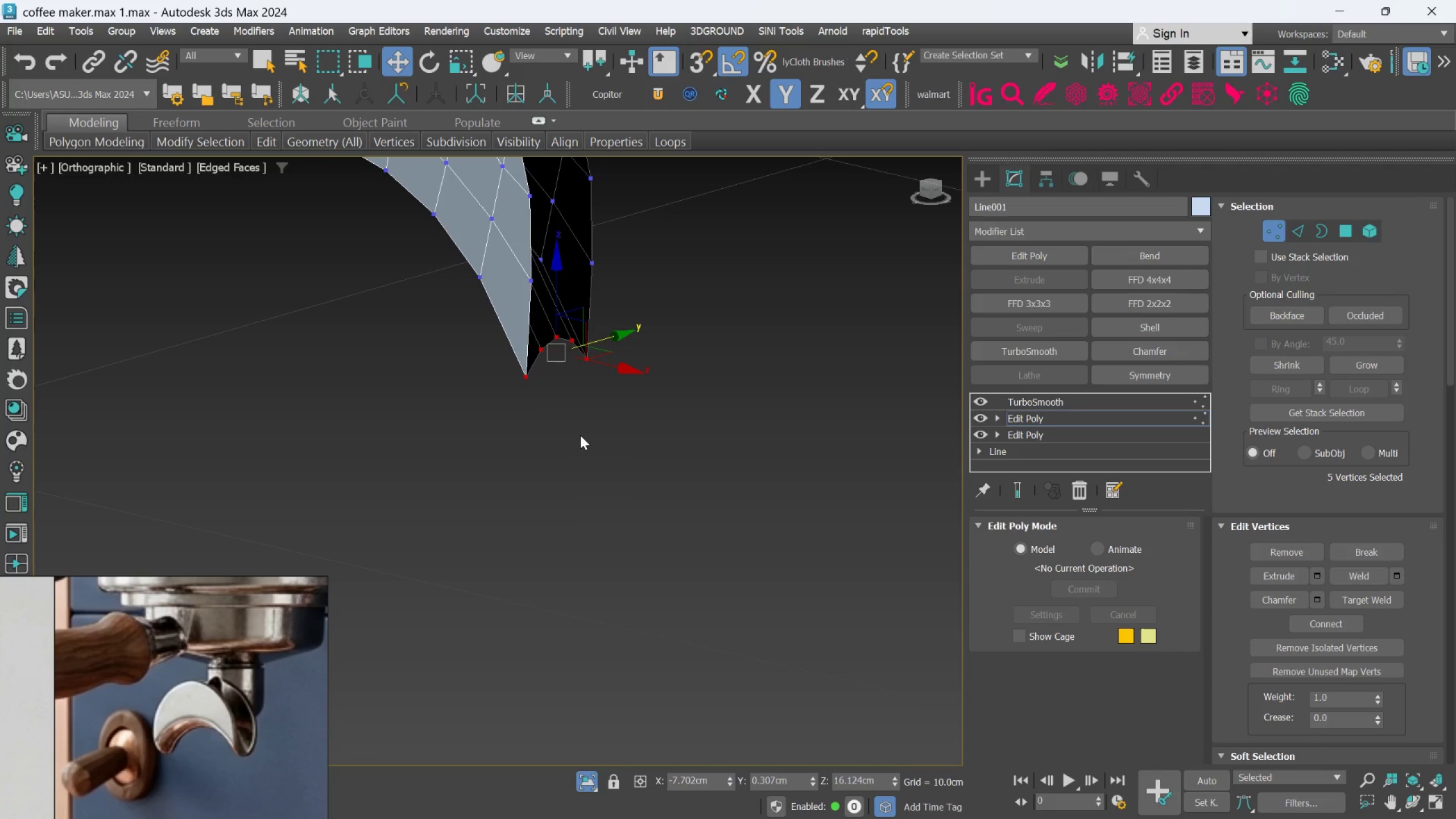 
key(F)
 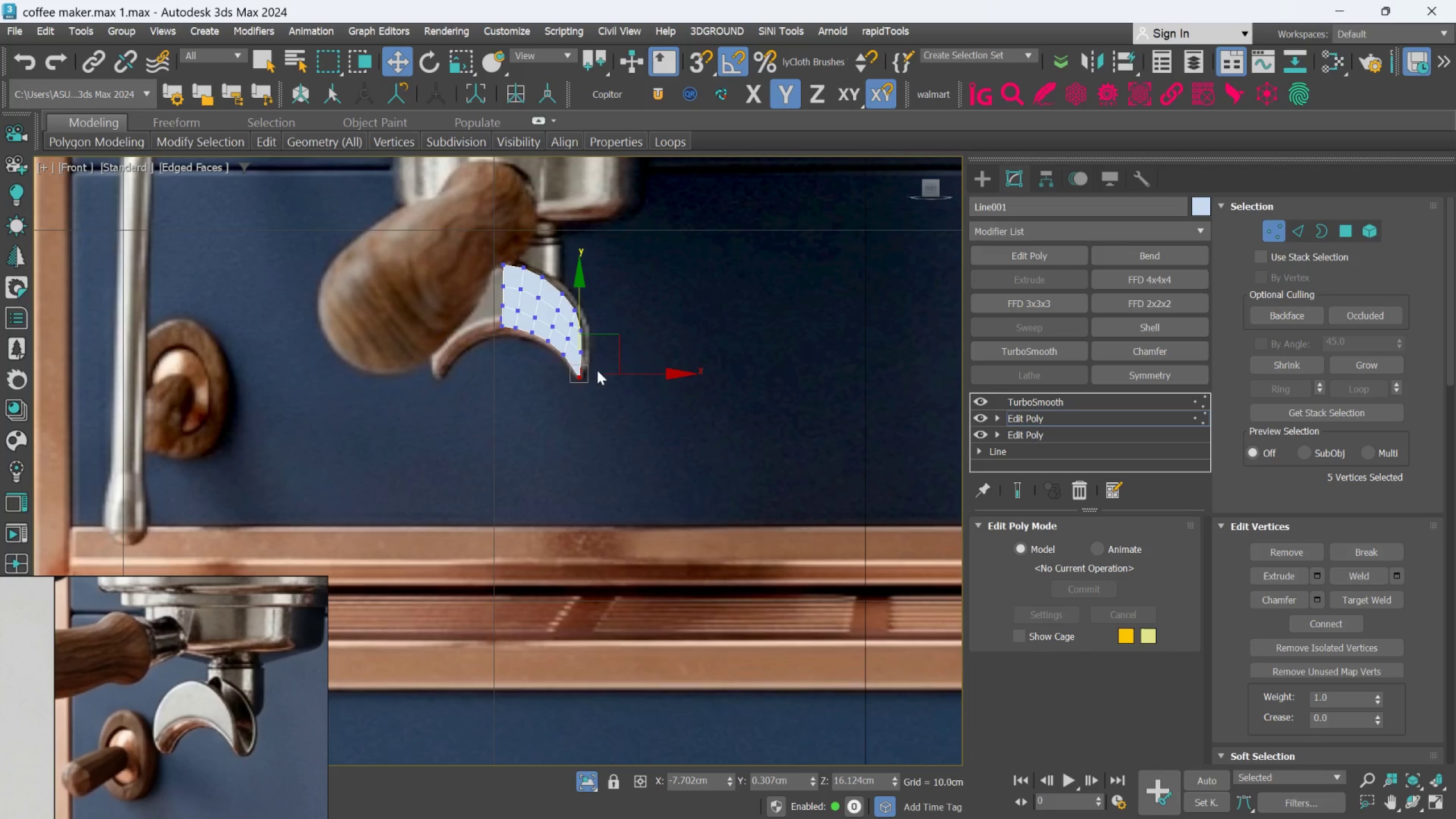 
scroll: coordinate [602, 360], scroll_direction: up, amount: 3.0
 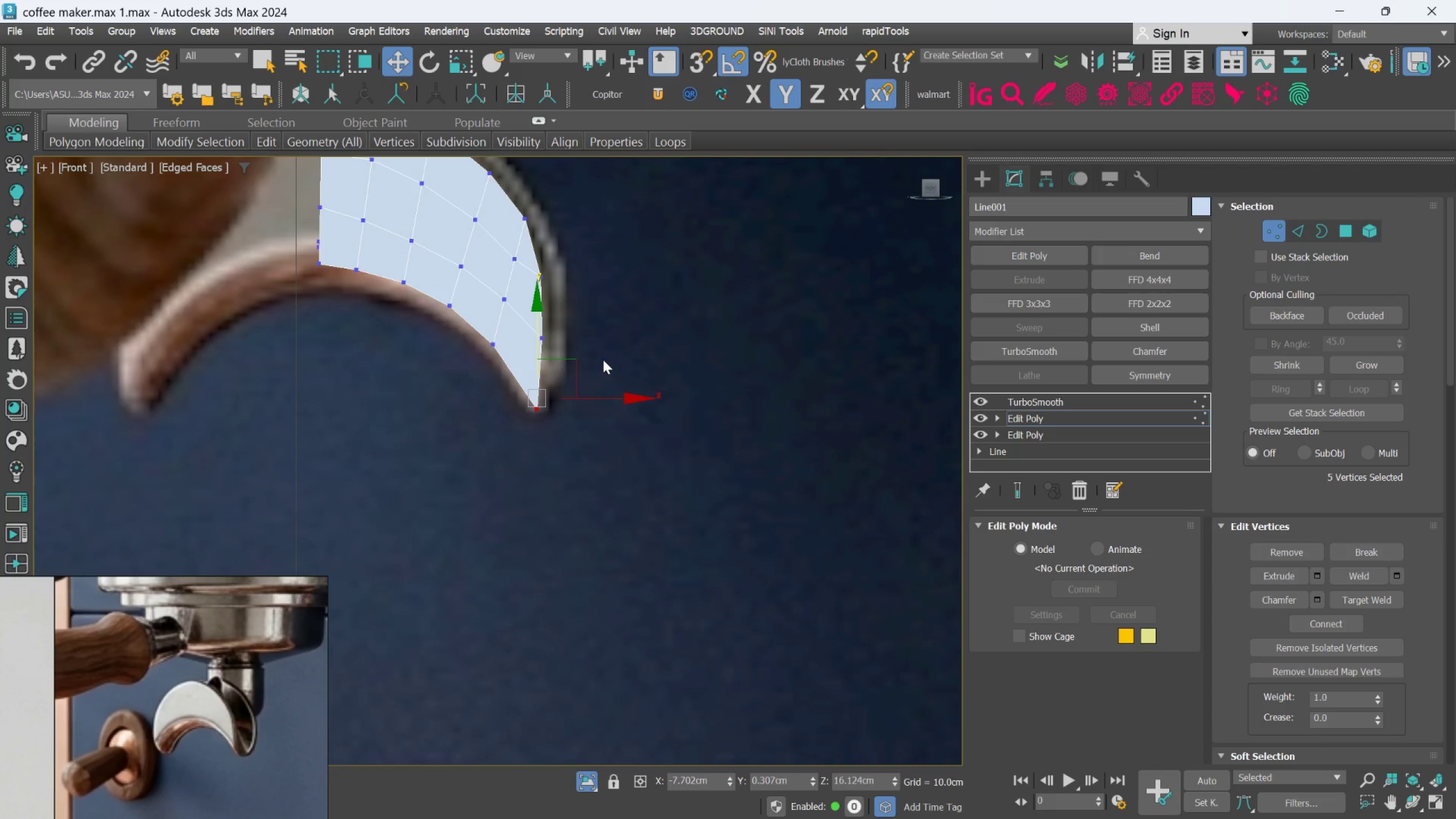 
key(R)
 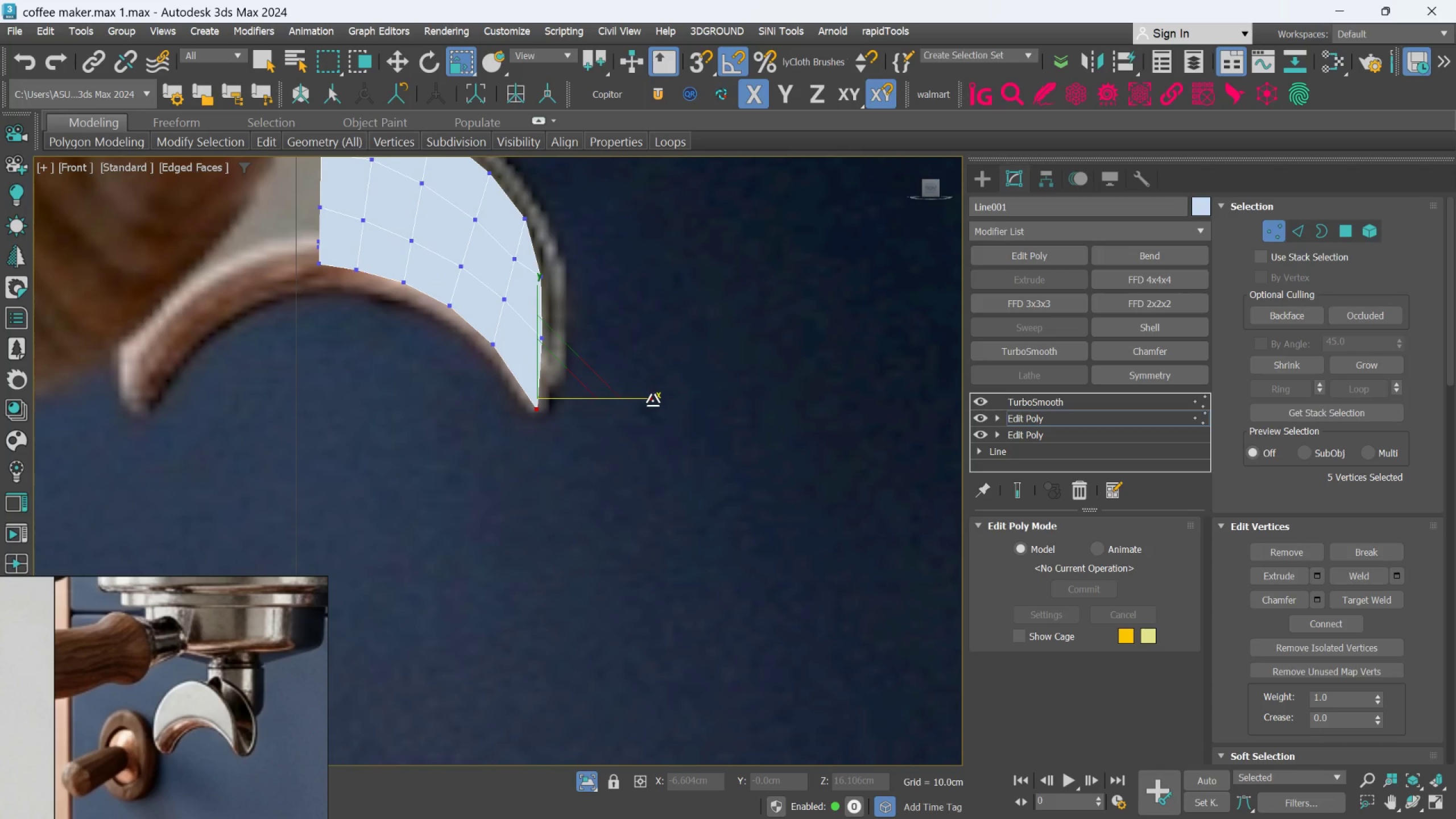 
left_click_drag(start_coordinate=[652, 400], to_coordinate=[494, 403])
 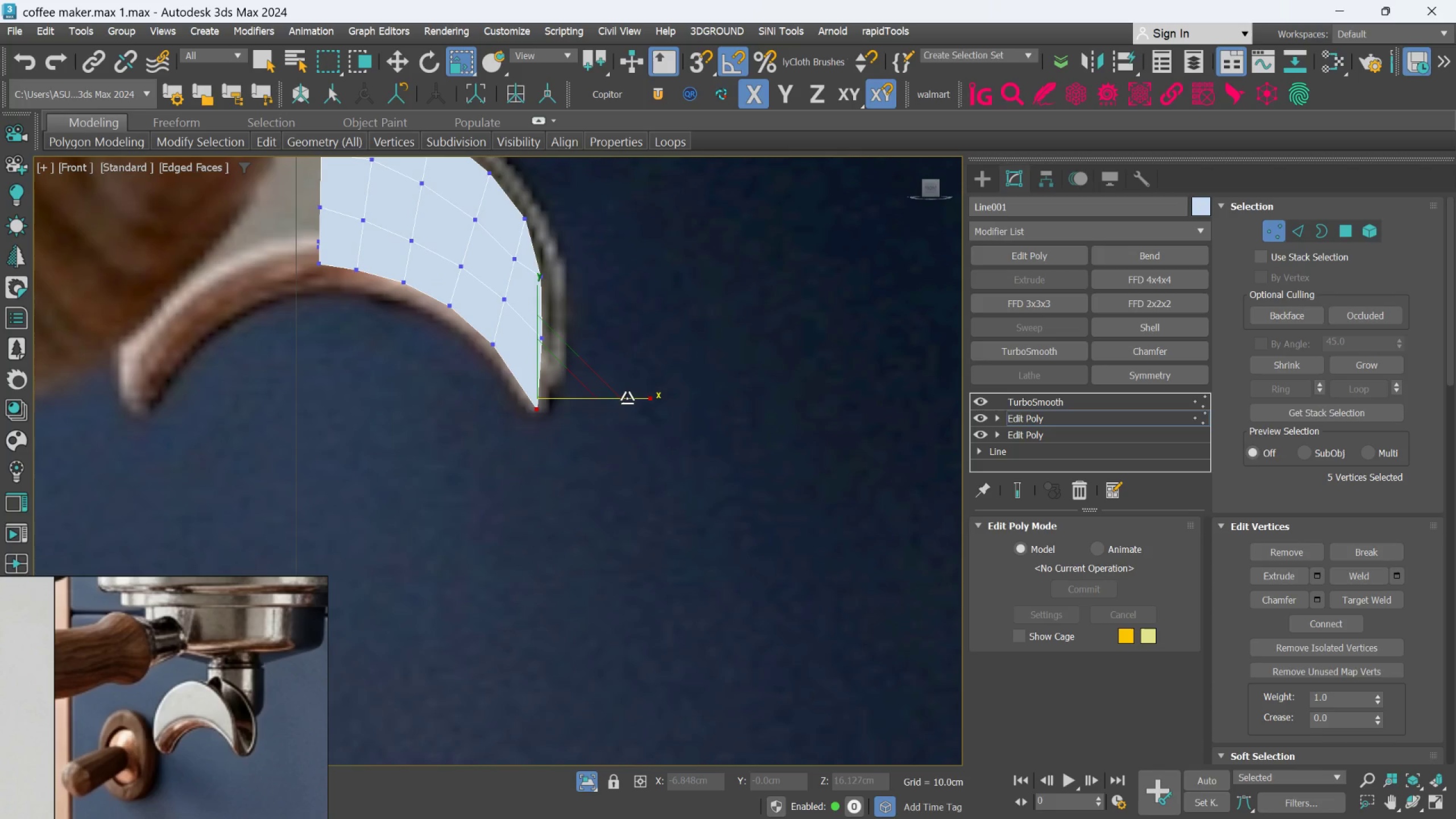 
left_click_drag(start_coordinate=[628, 396], to_coordinate=[480, 399])
 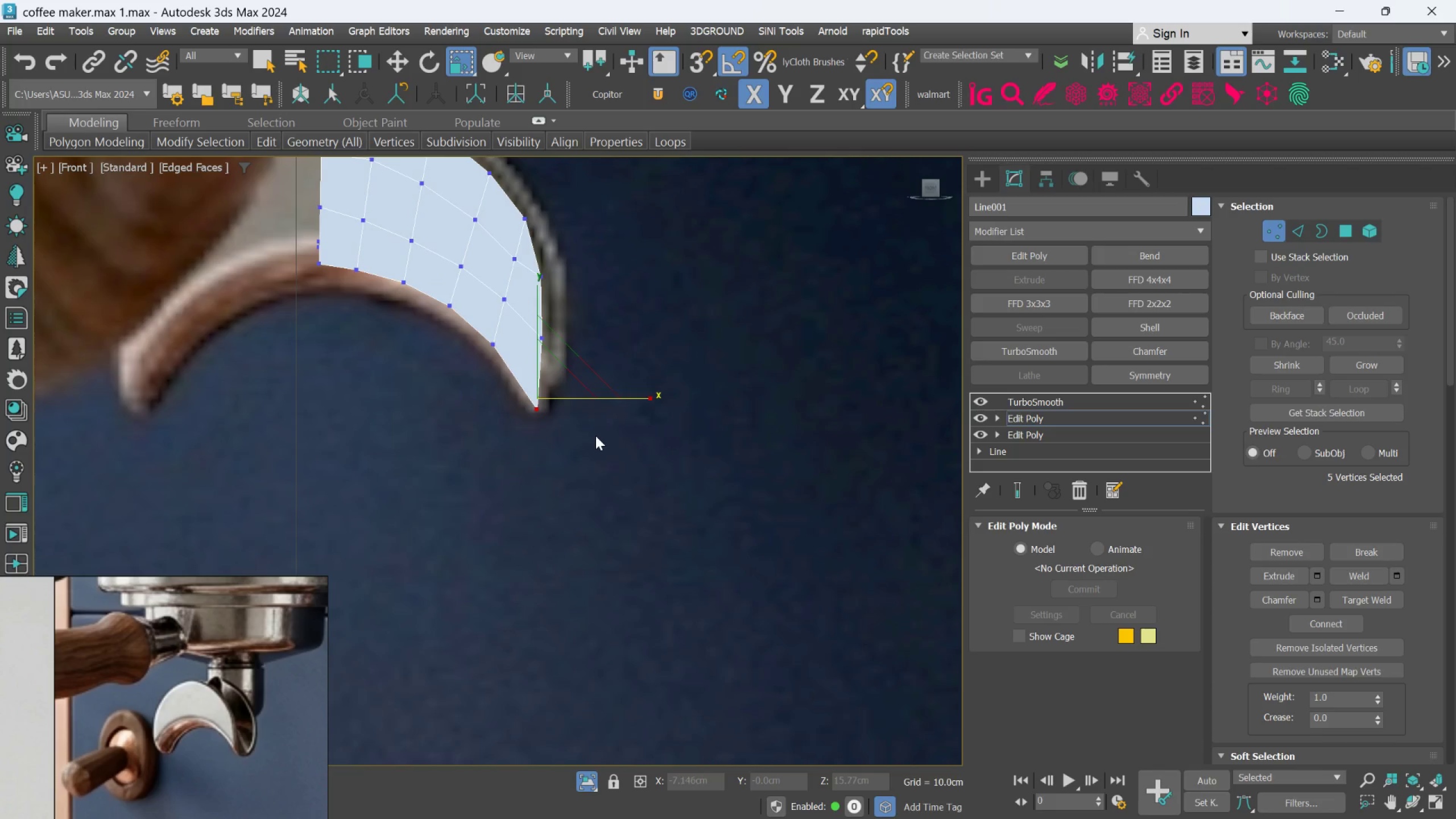 
hold_key(key=AltLeft, duration=0.75)
 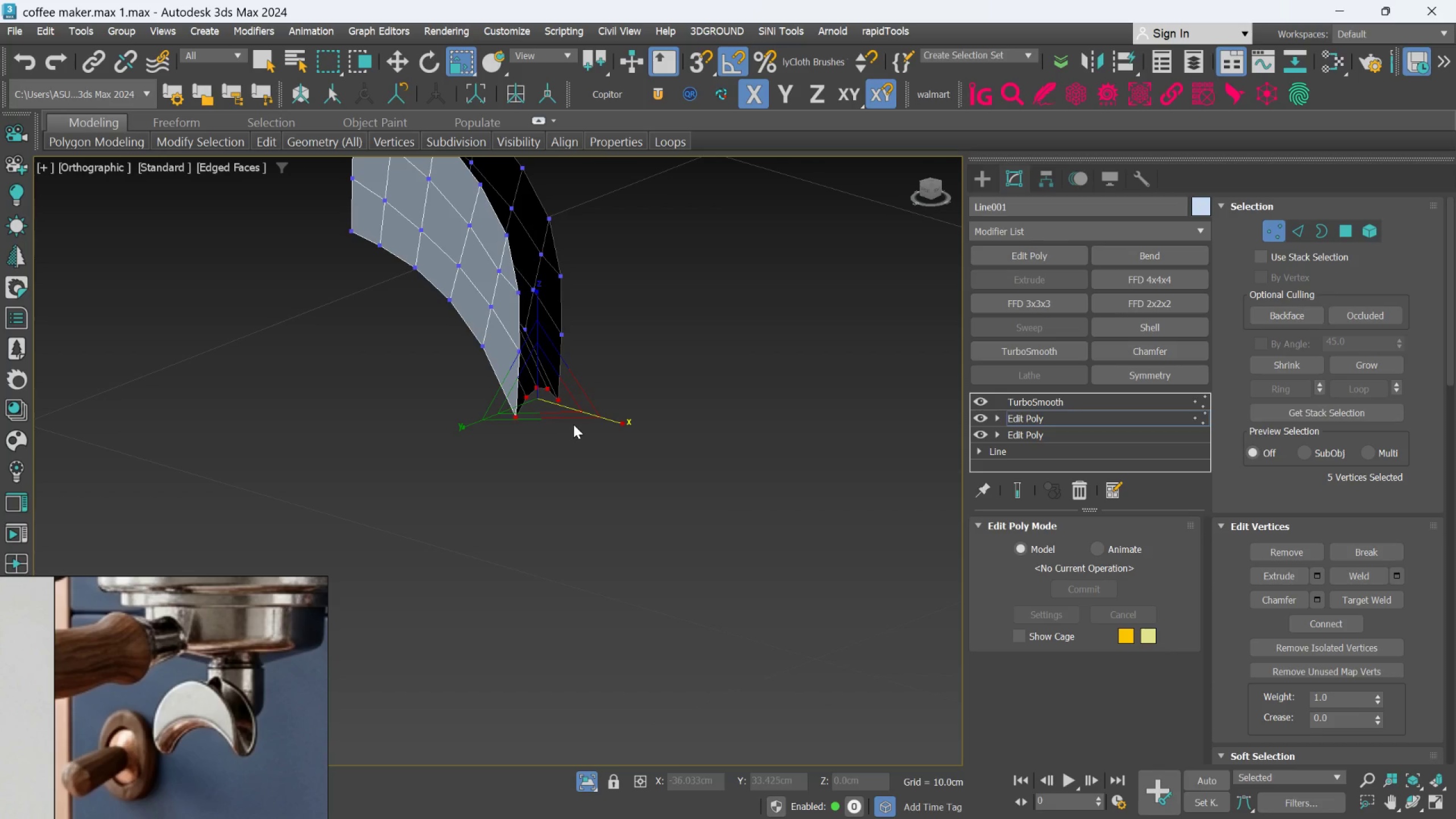 
scroll: coordinate [573, 424], scroll_direction: up, amount: 1.0
 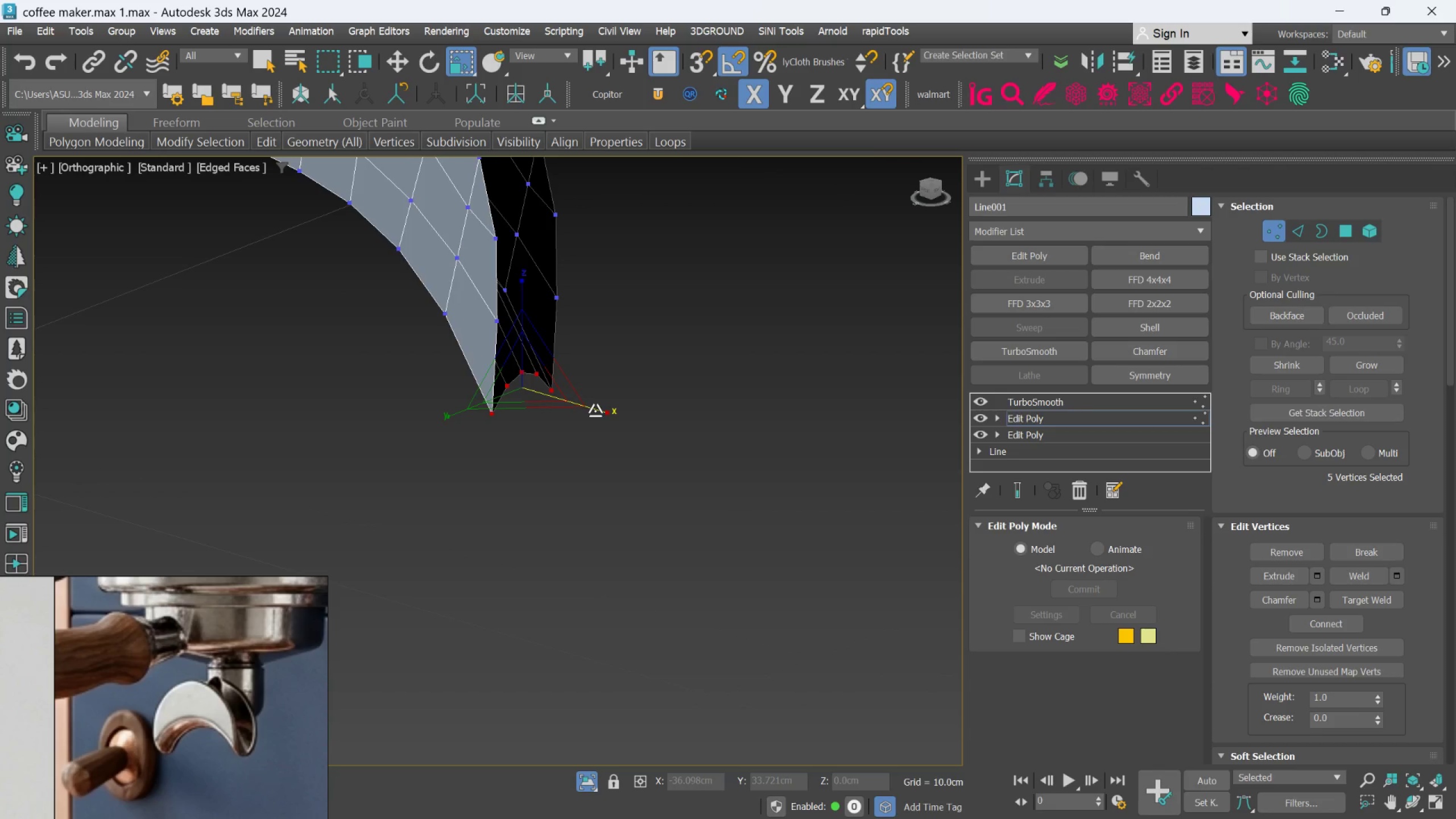 
left_click_drag(start_coordinate=[595, 411], to_coordinate=[544, 388])
 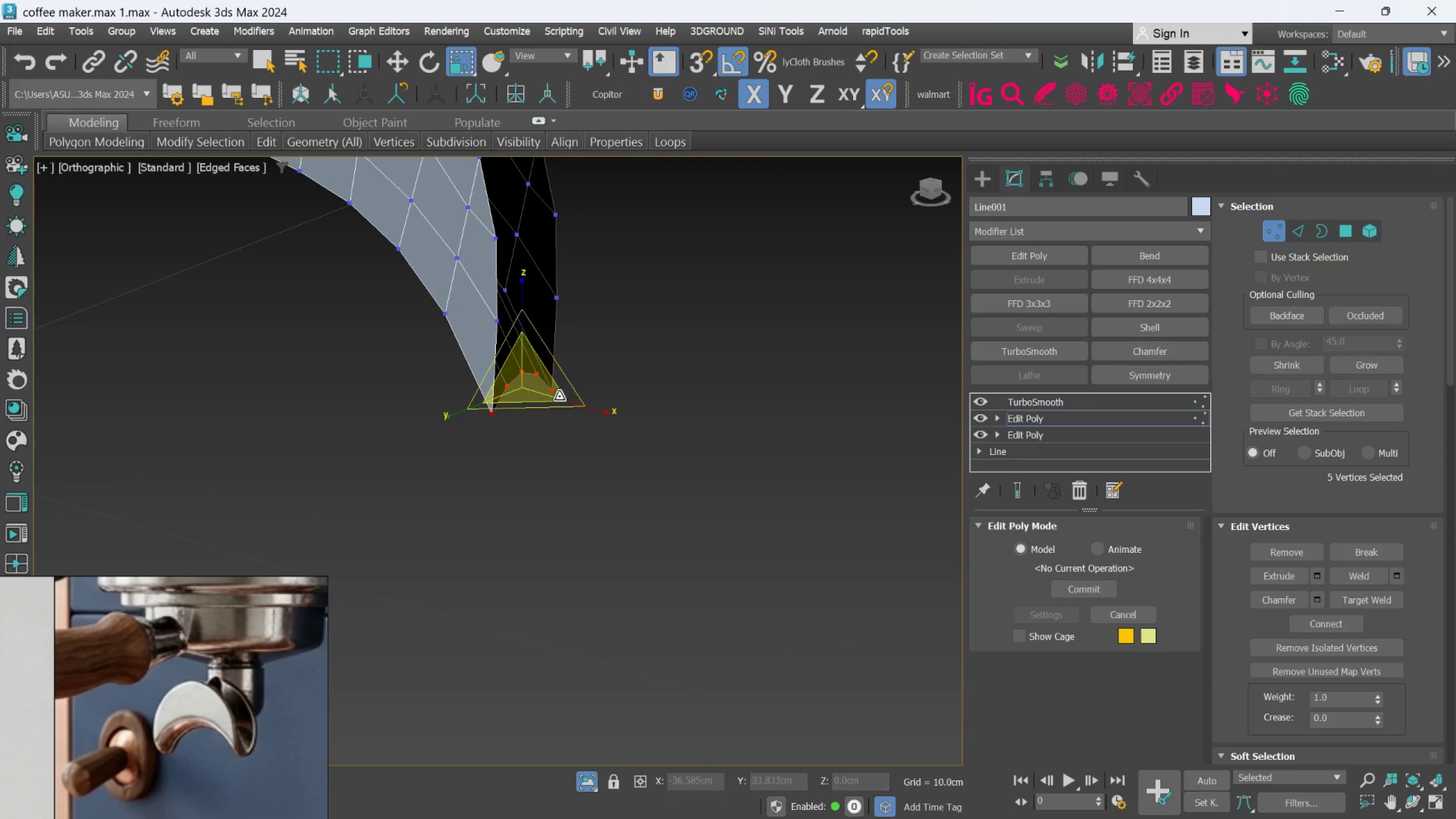 
hold_key(key=AltLeft, duration=0.61)
scroll: coordinate [644, 420], scroll_direction: up, amount: 2.0
 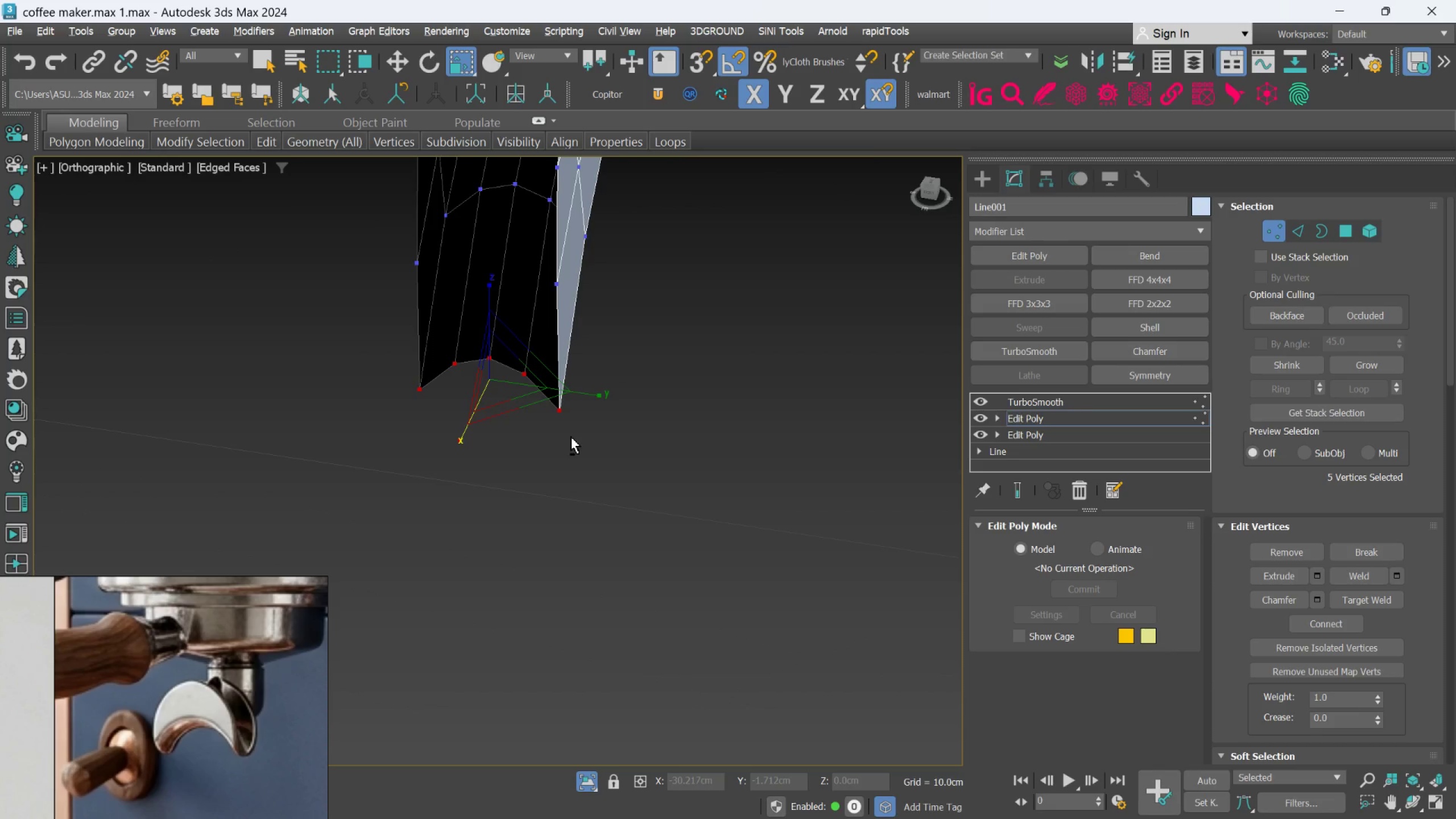 
hold_key(key=AltLeft, duration=0.86)
 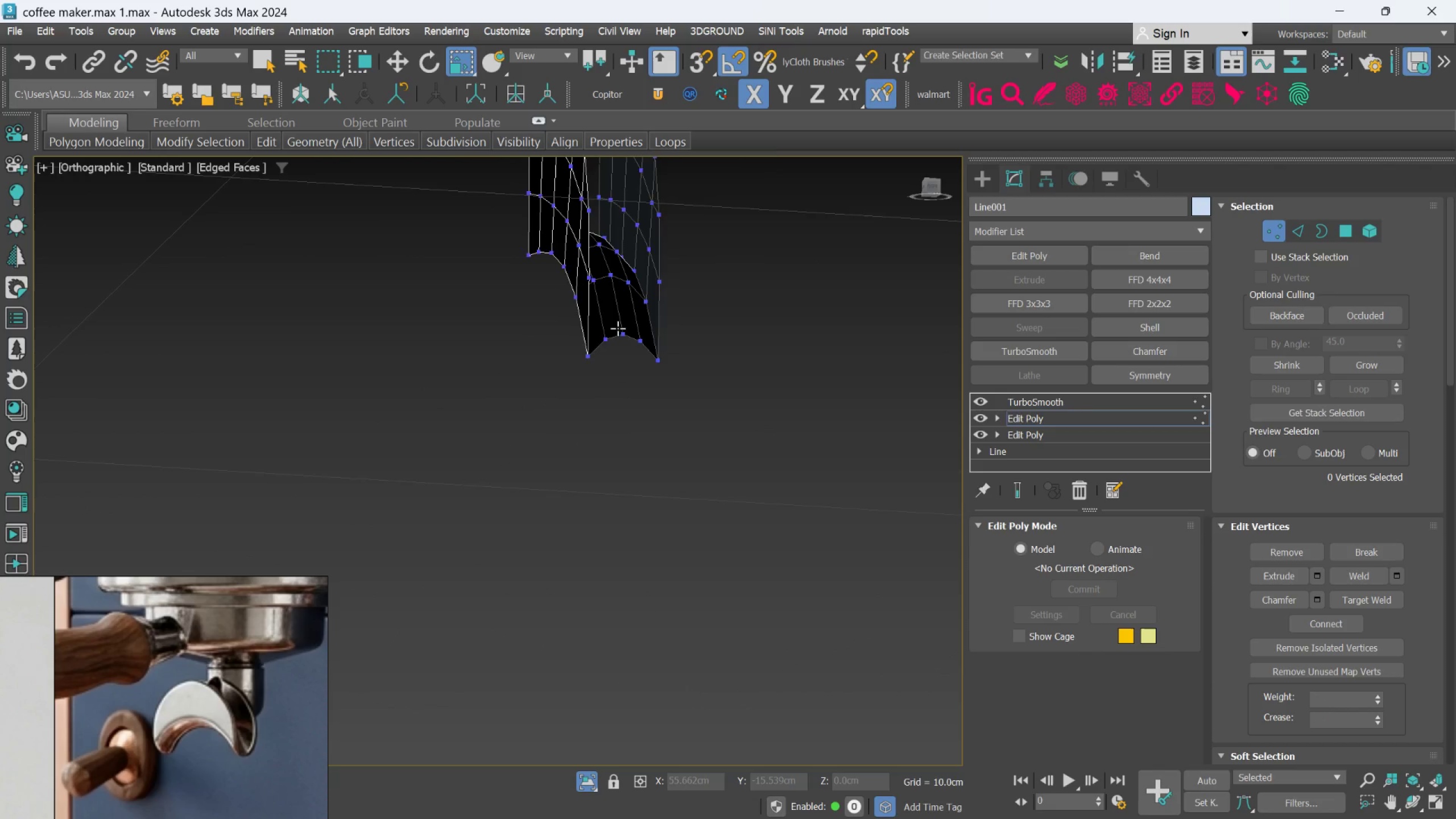 
scroll: coordinate [636, 452], scroll_direction: down, amount: 2.0
 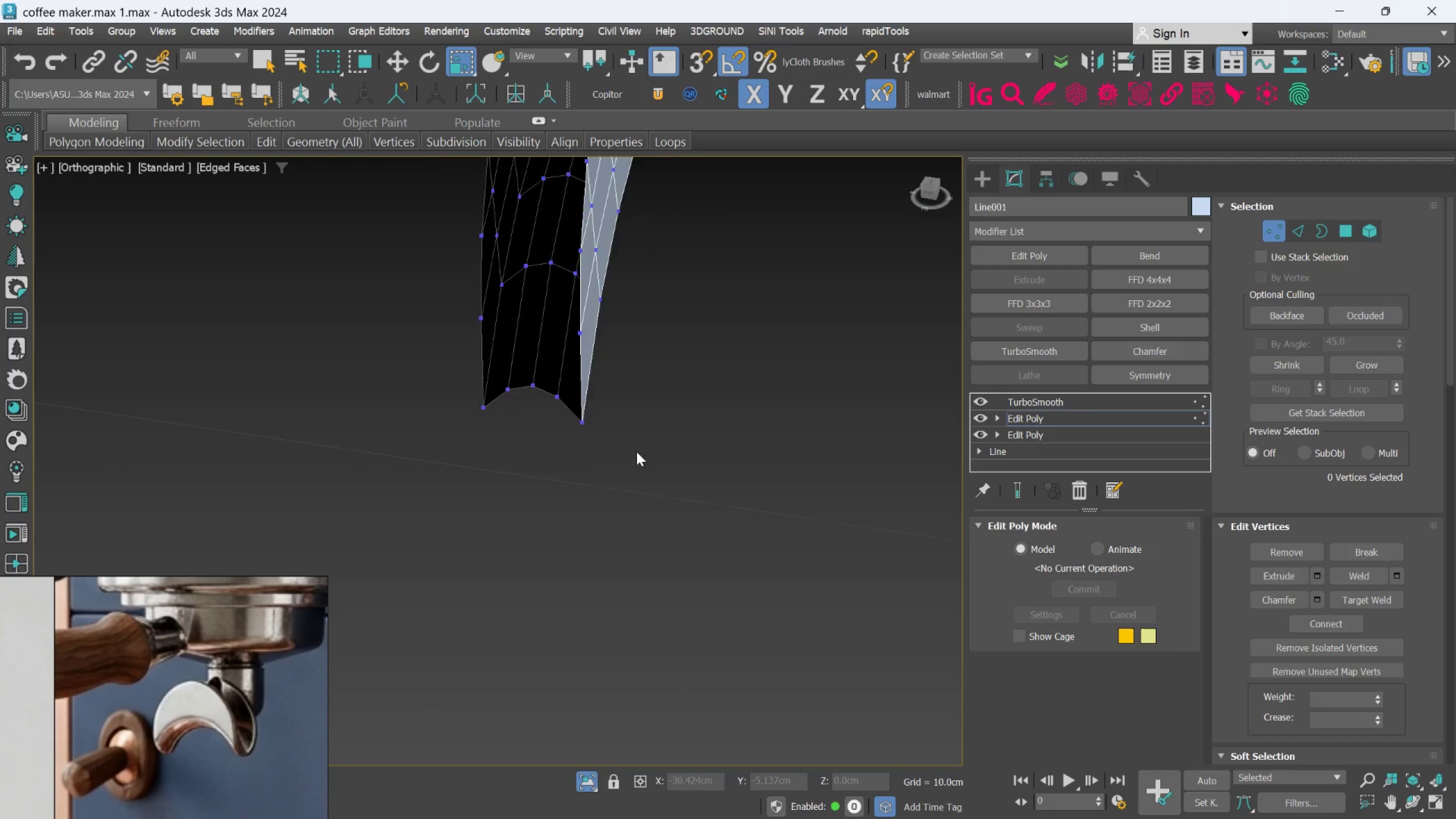 
scroll: coordinate [649, 340], scroll_direction: up, amount: 4.0
 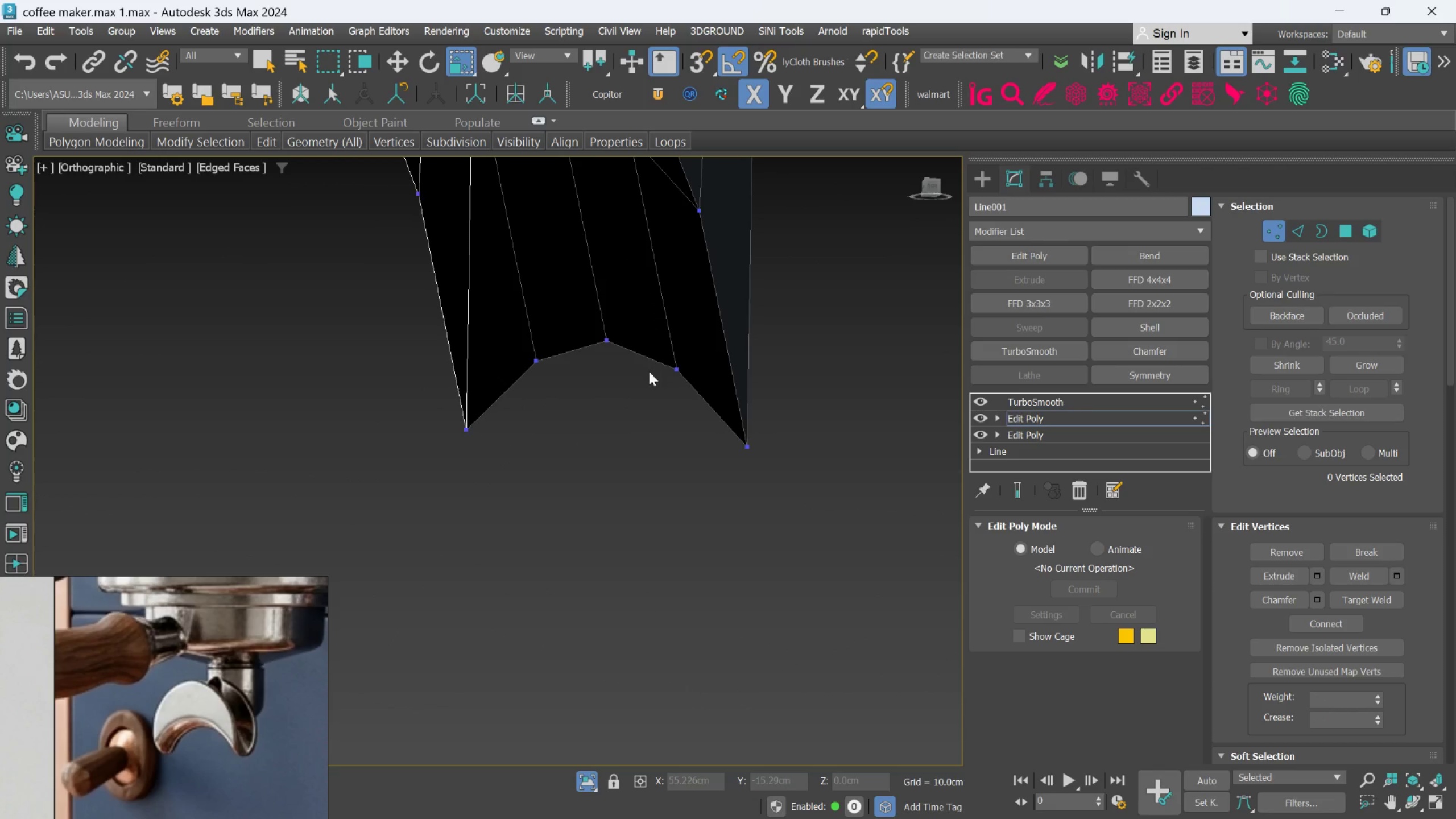 
key(Control+Z)
 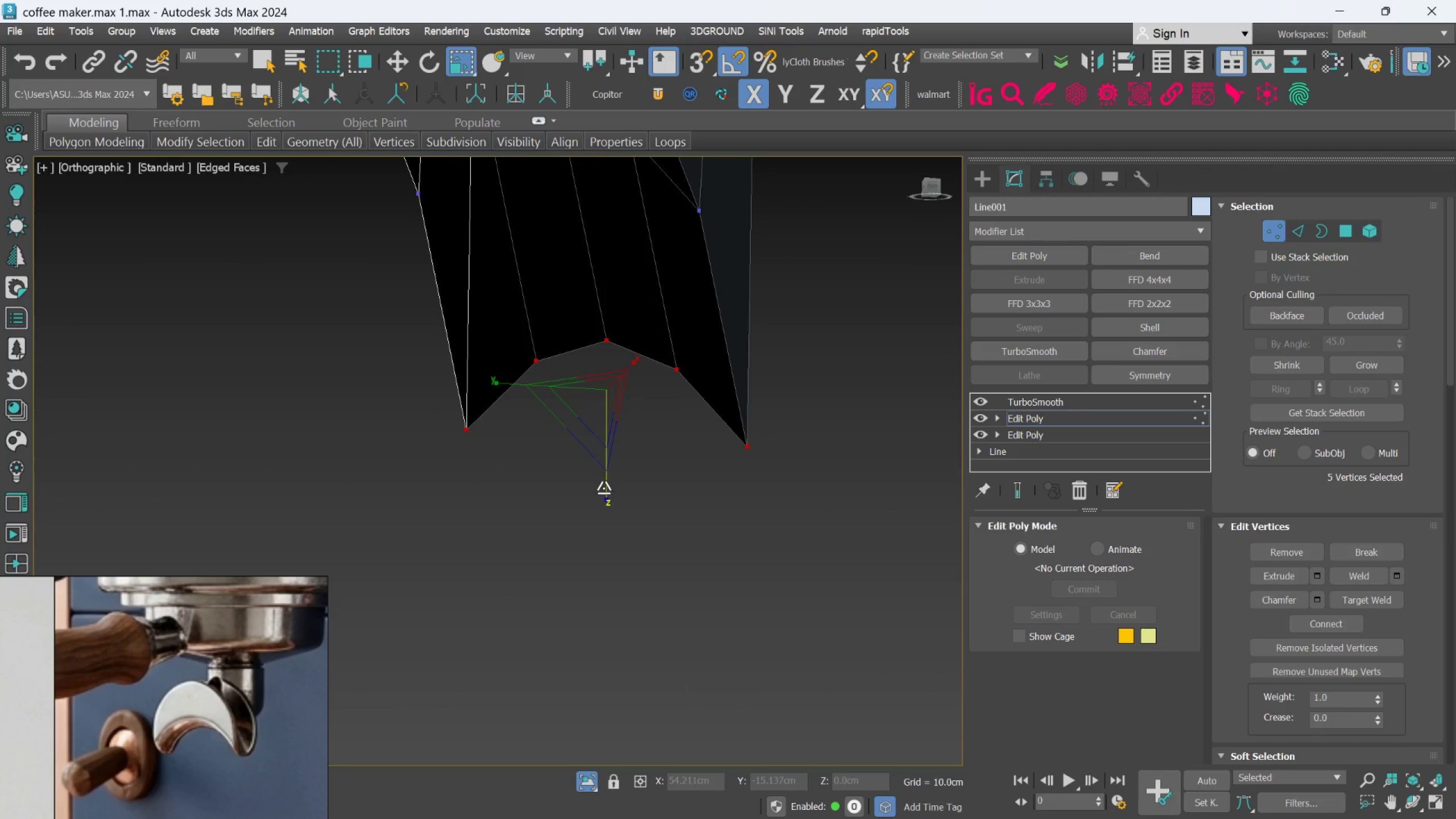 
scroll: coordinate [603, 488], scroll_direction: down, amount: 1.0
 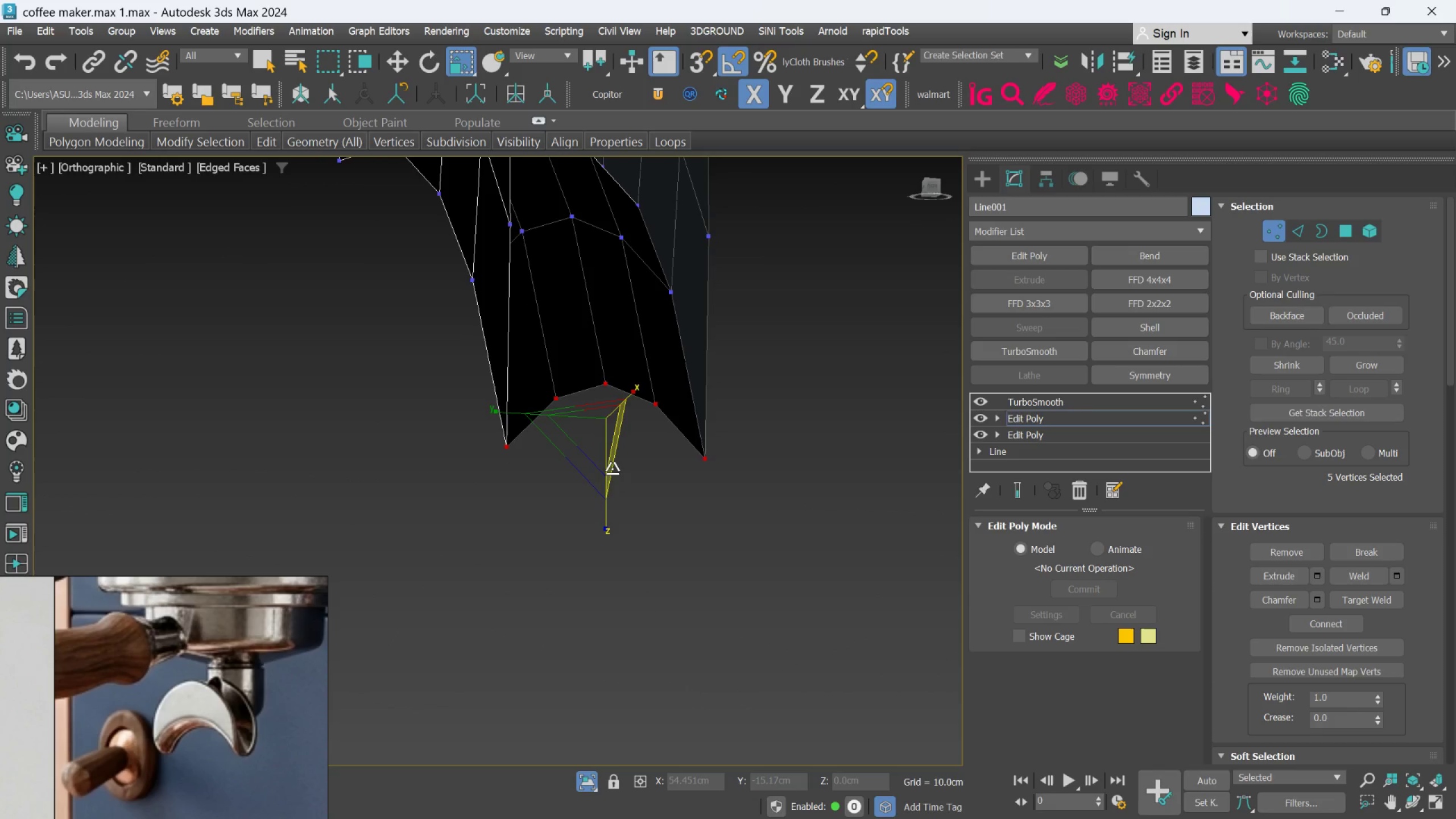 
hold_key(key=AltLeft, duration=1.52)
 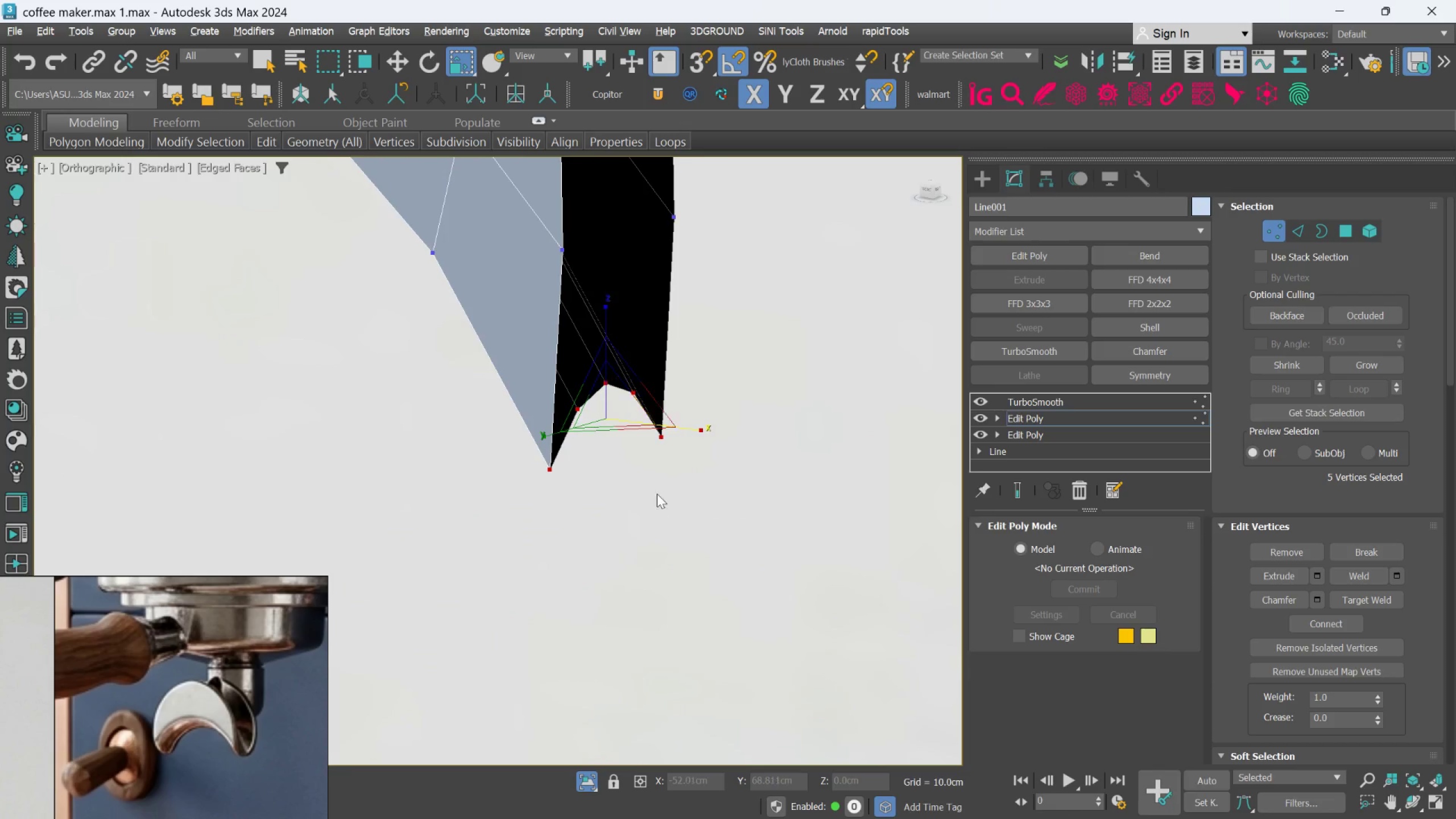 
hold_key(key=AltLeft, duration=0.36)
 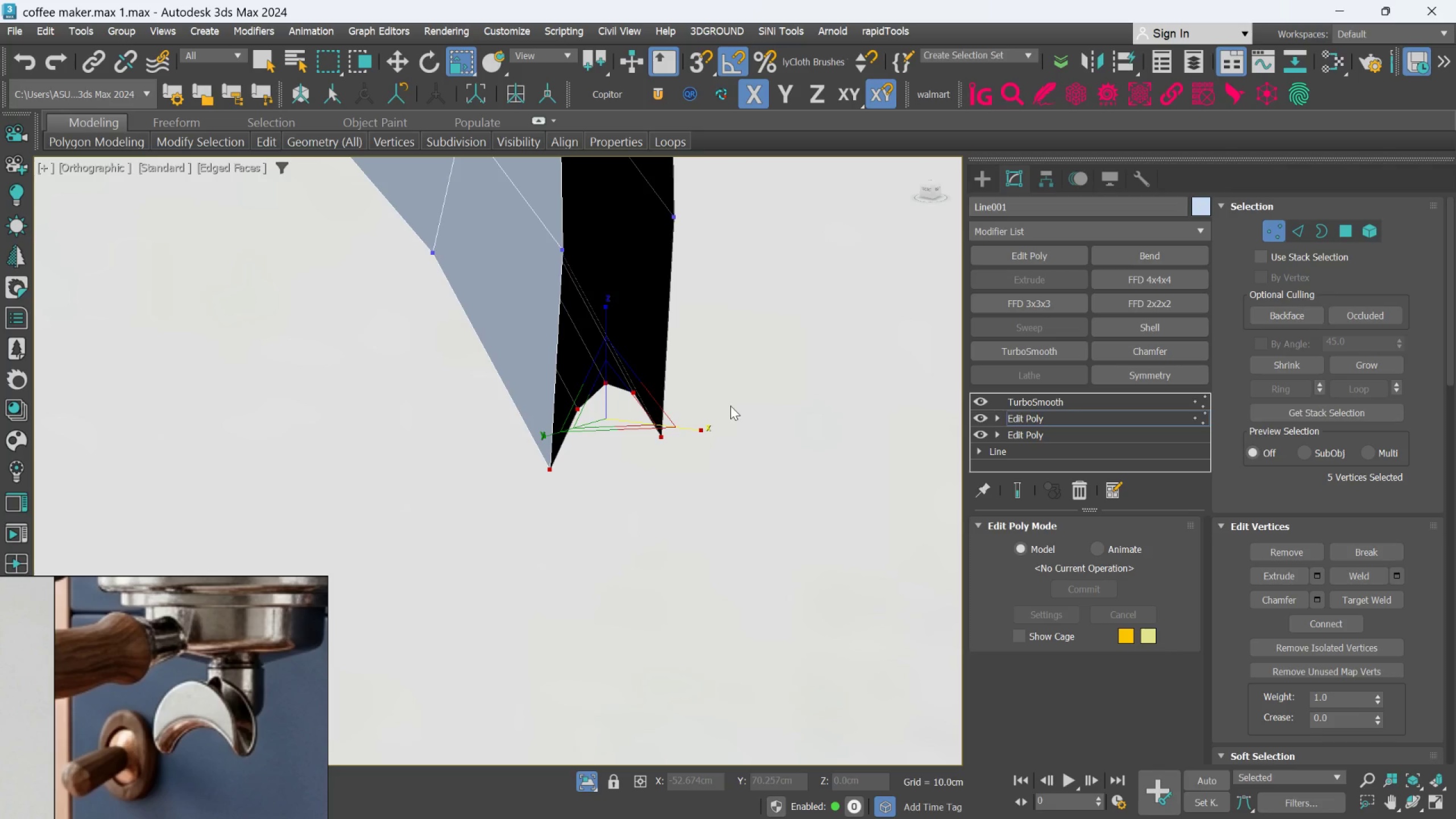 
hold_key(key=AltLeft, duration=1.05)
scroll: coordinate [710, 445], scroll_direction: down, amount: 1.0
 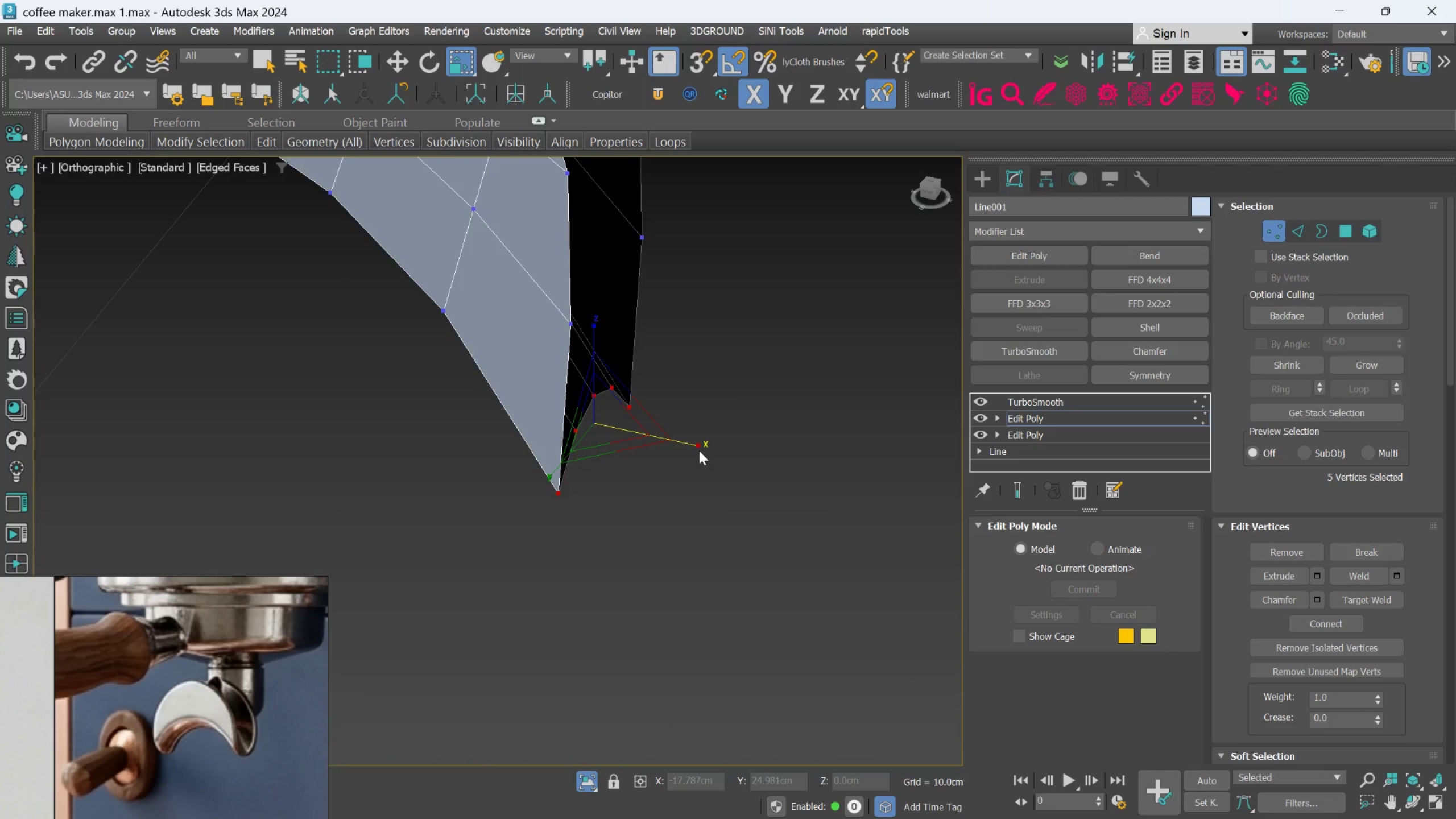 
left_click_drag(start_coordinate=[698, 446], to_coordinate=[664, 439])
 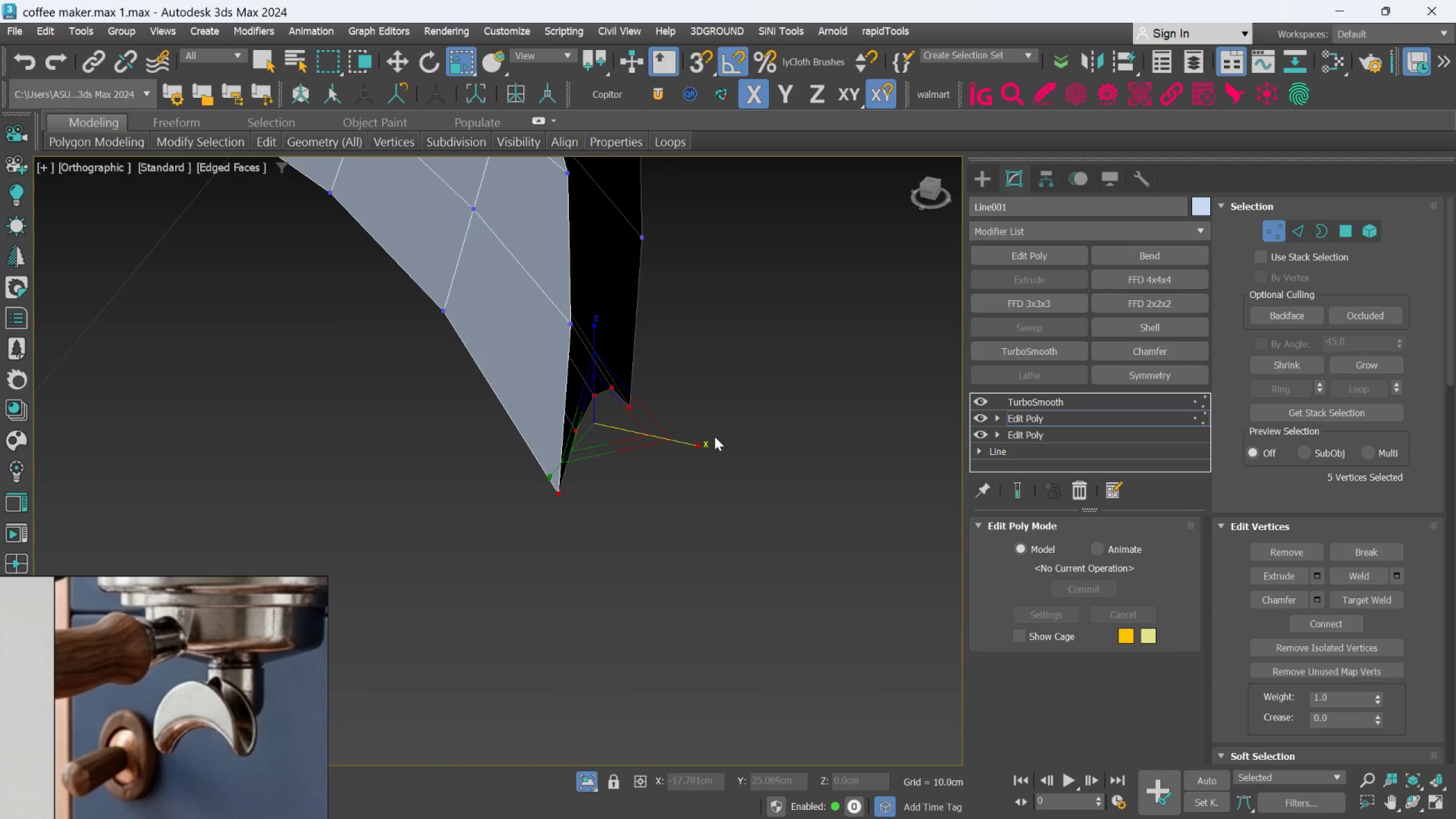 
left_click([714, 436])
 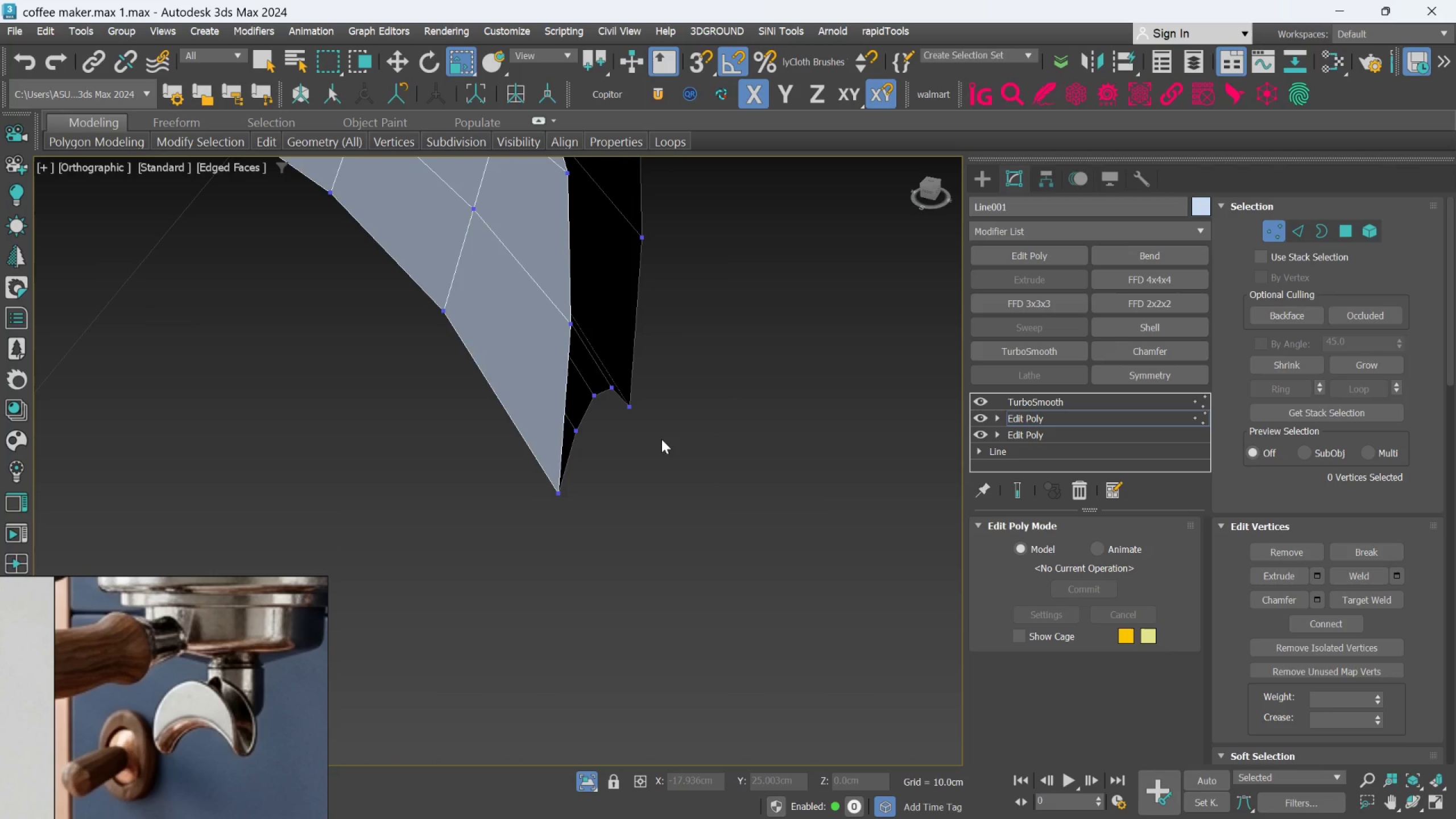 
hold_key(key=AltLeft, duration=0.46)
 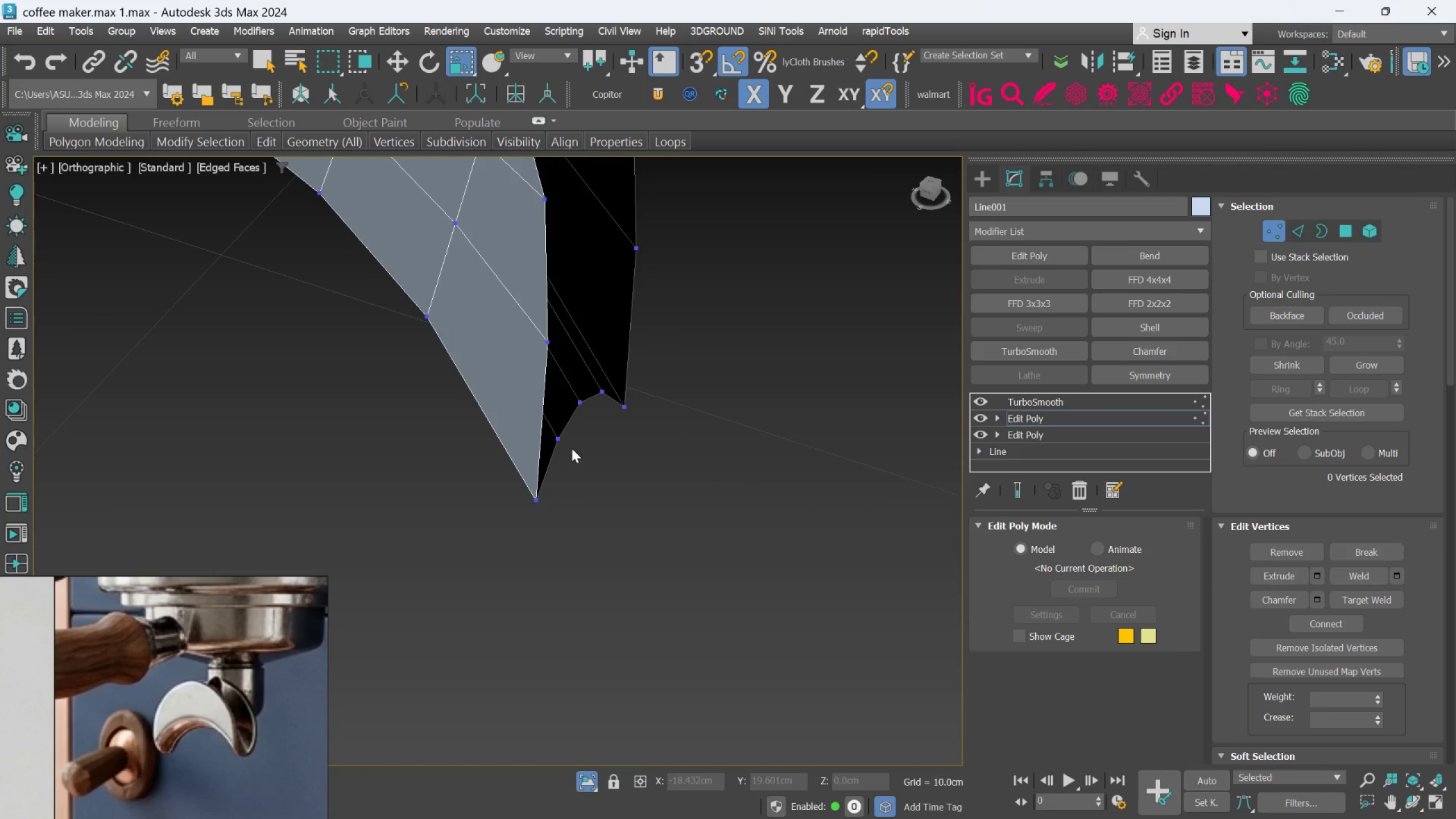 
left_click([564, 444])
 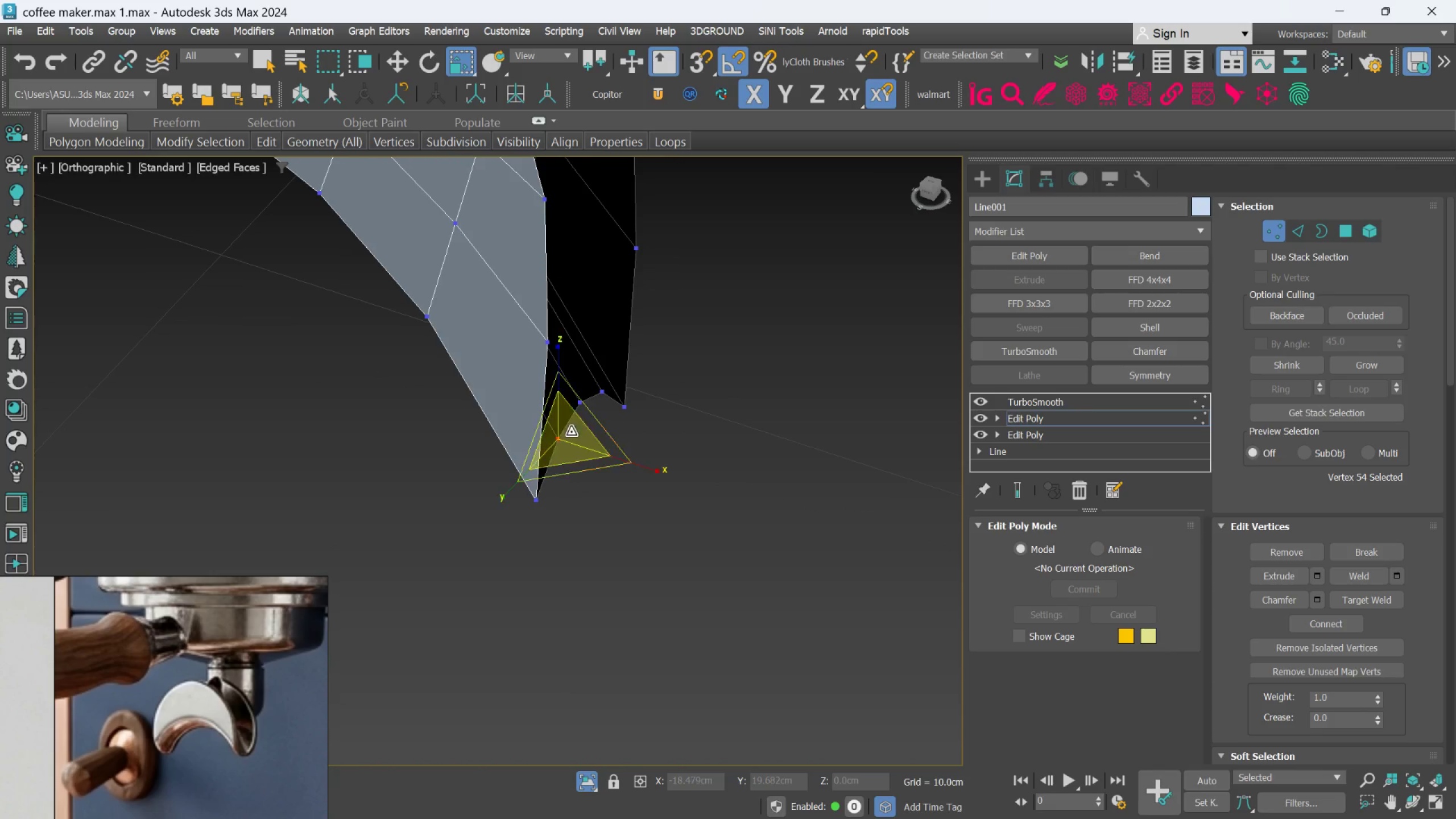 
key(Shift+ShiftLeft)
 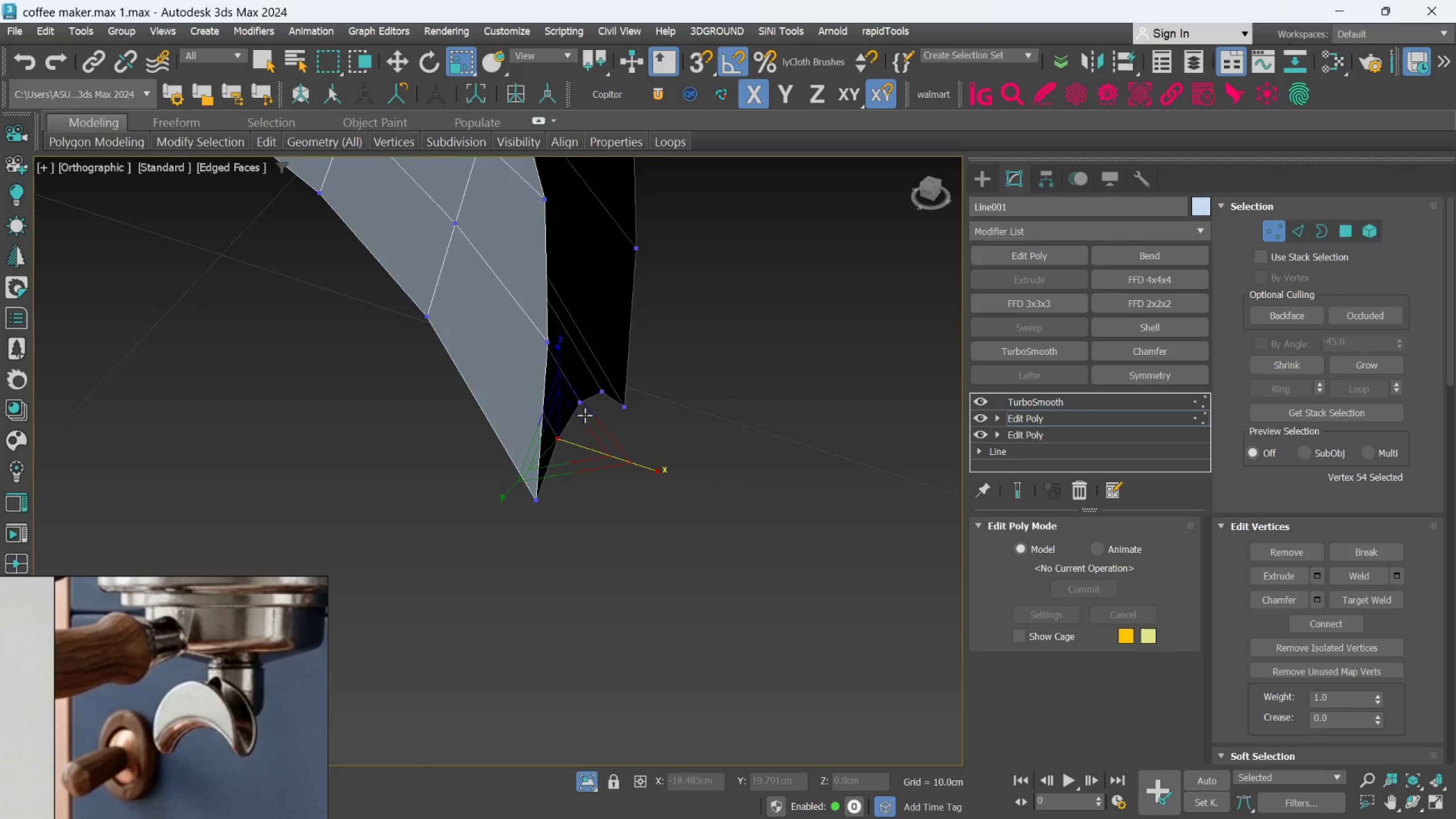 
key(W)
 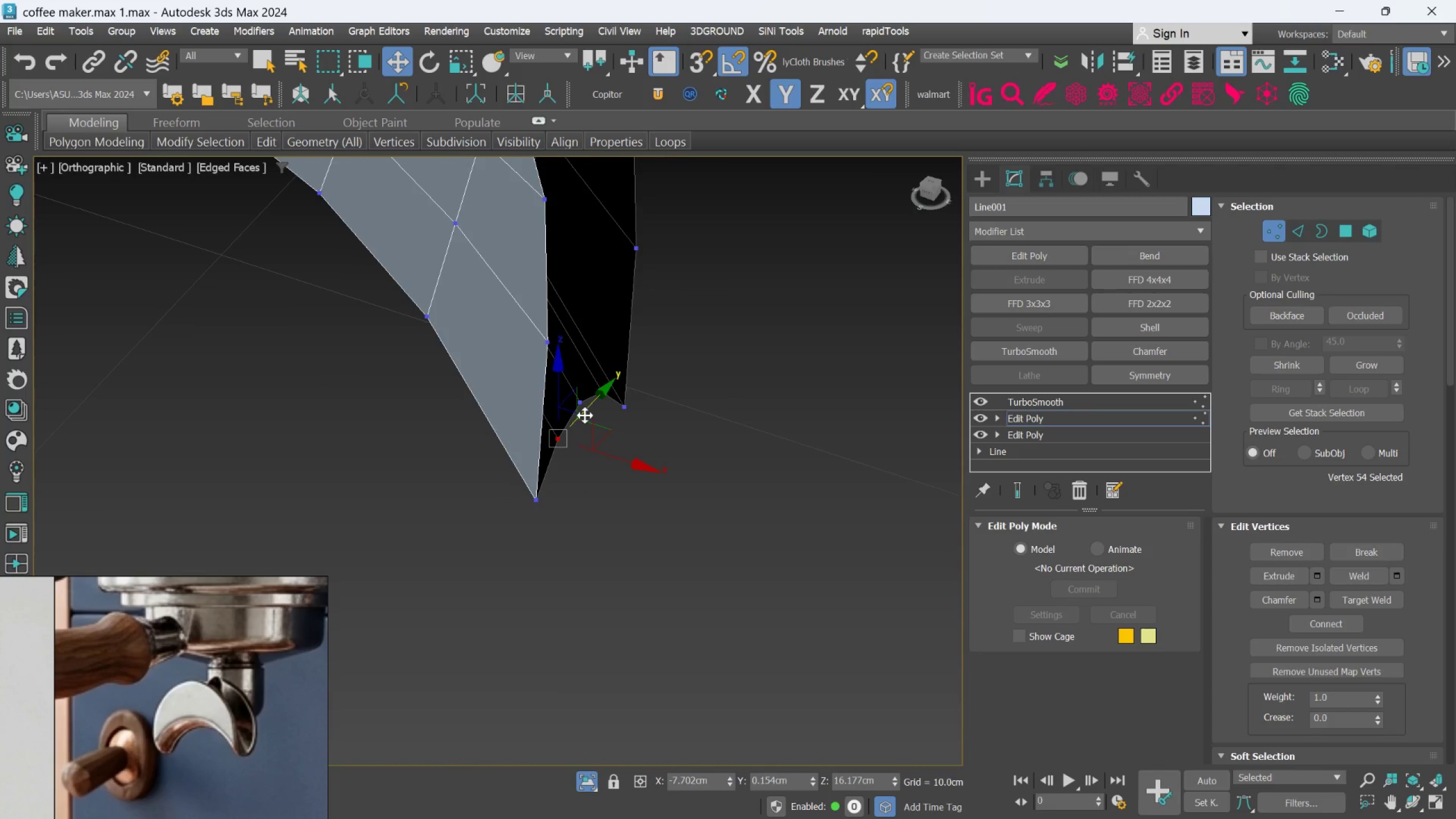 
hold_key(key=ShiftLeft, duration=0.88)
left_click([586, 408])
 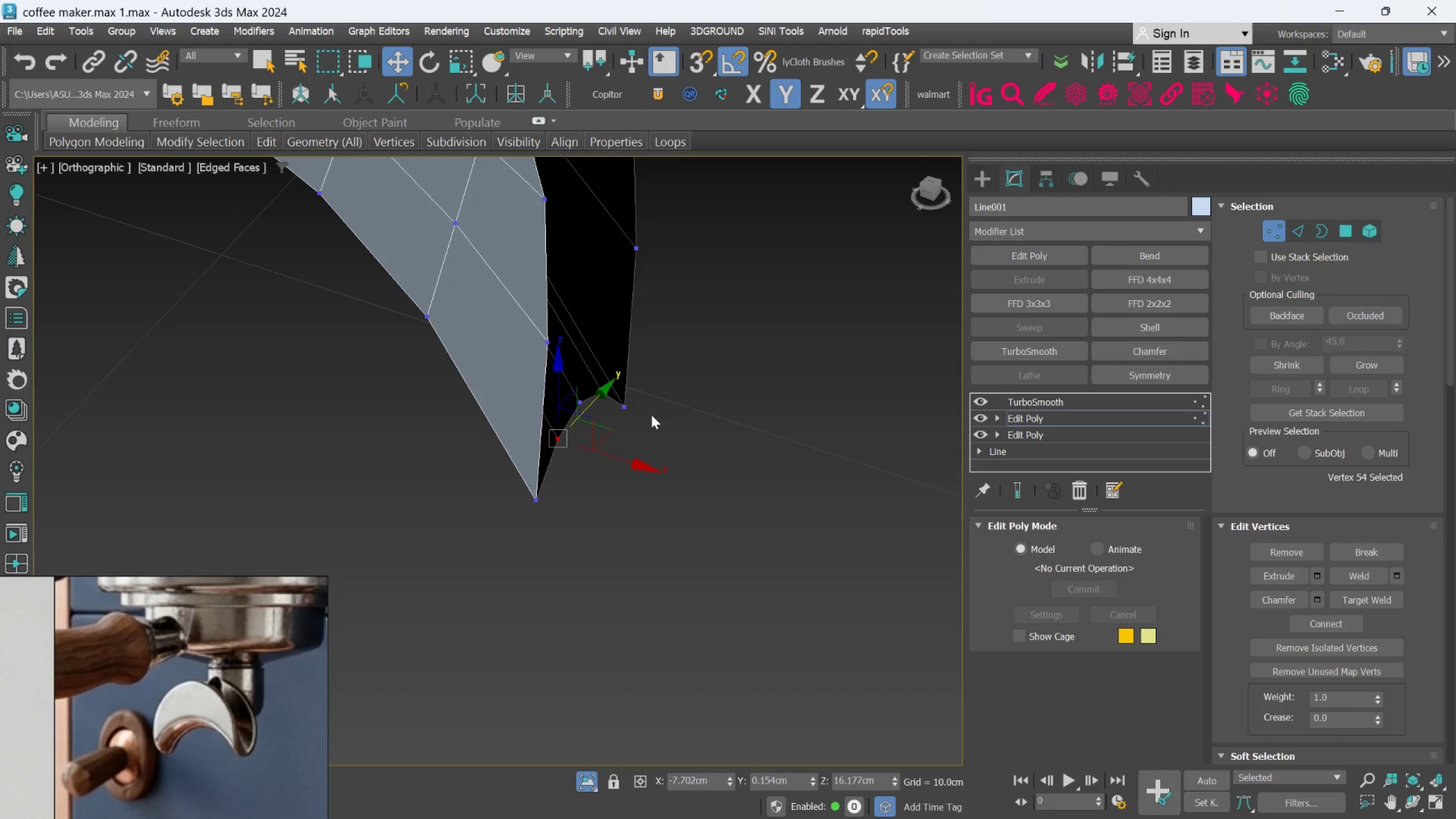 
left_click([707, 474])
 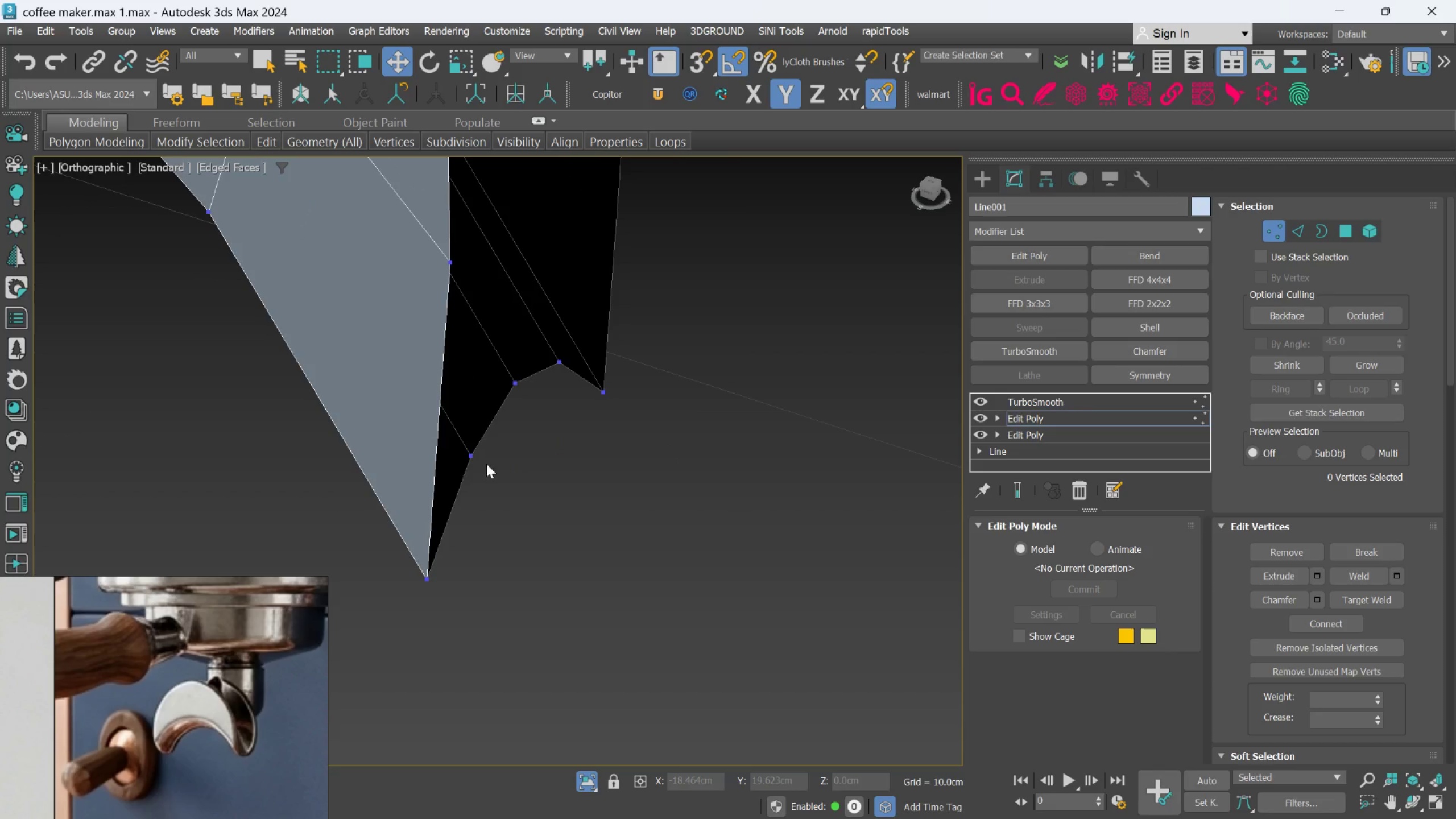 
scroll: coordinate [645, 421], scroll_direction: up, amount: 2.0
 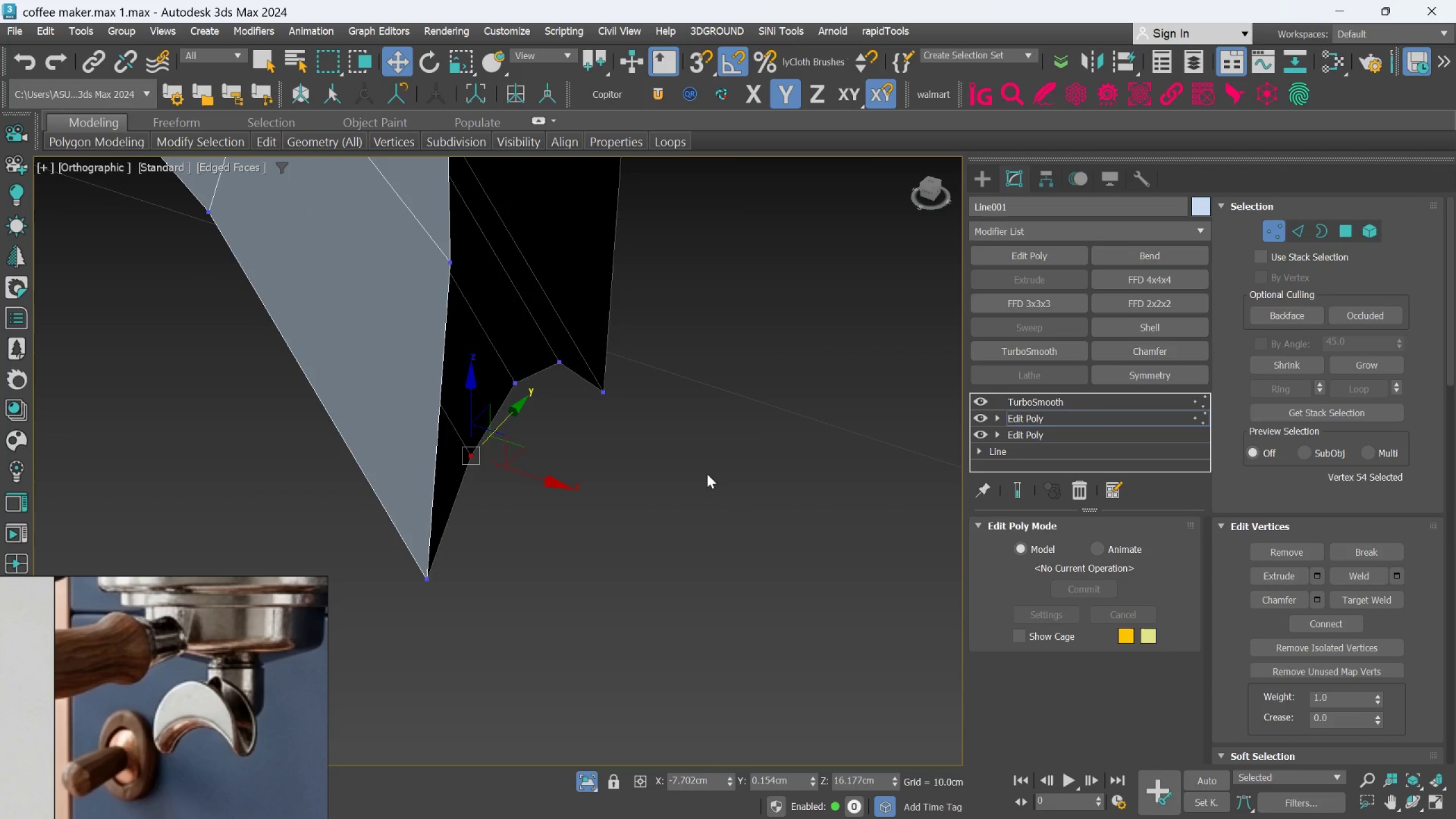 
left_click([474, 449])
 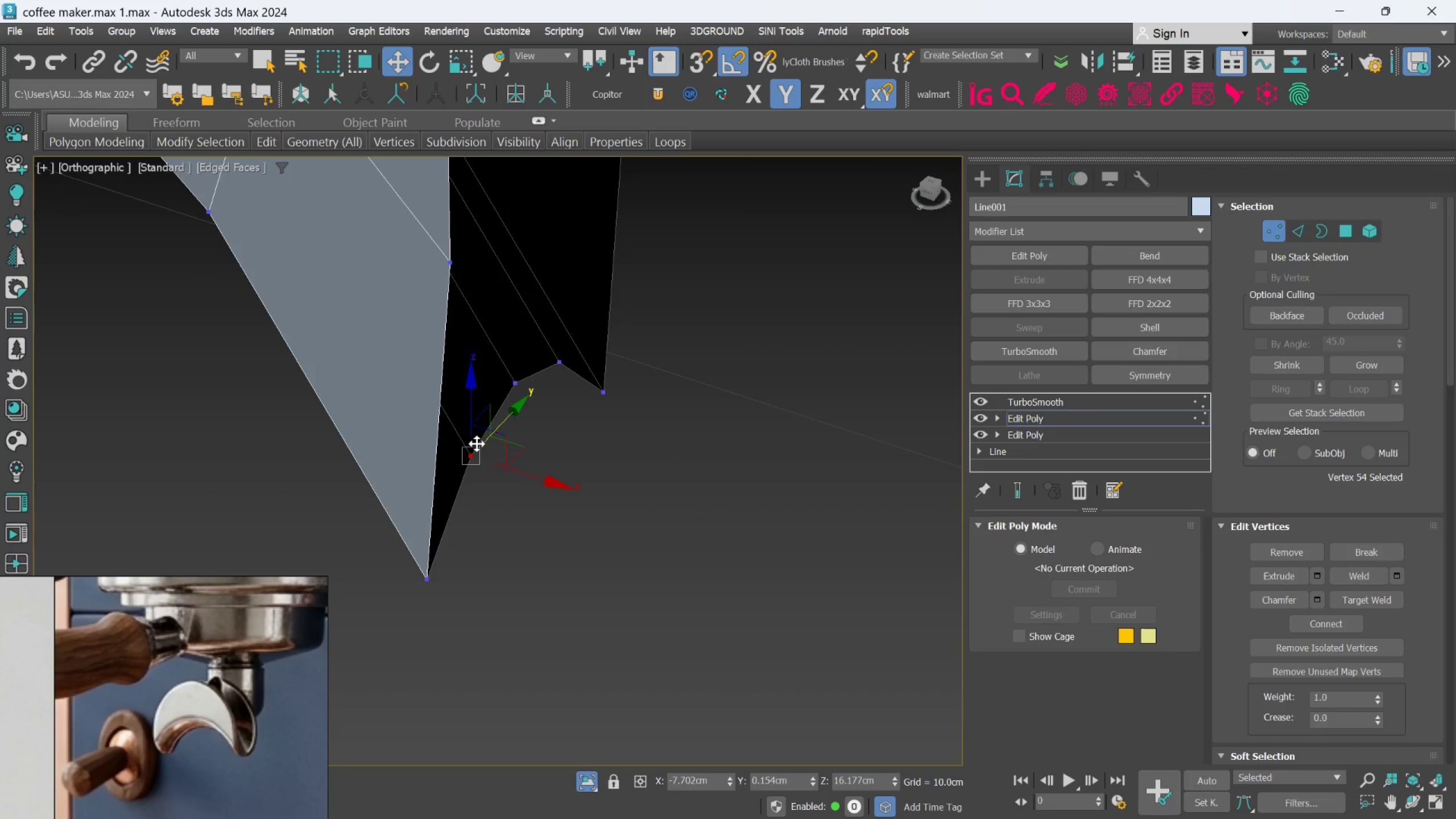 
hold_key(key=ShiftLeft, duration=1.53)
left_click([522, 388])
 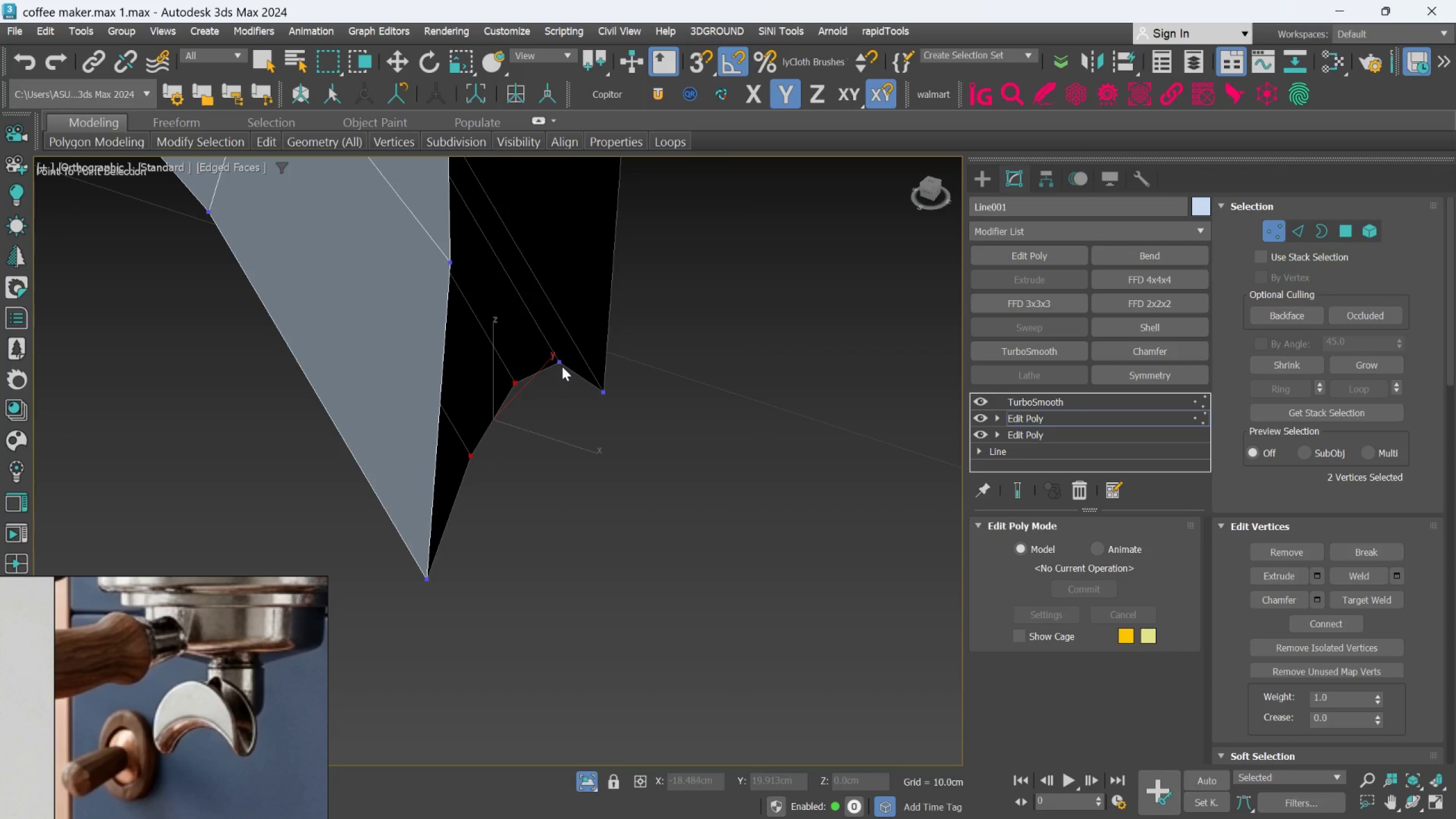 
left_click([562, 365])
 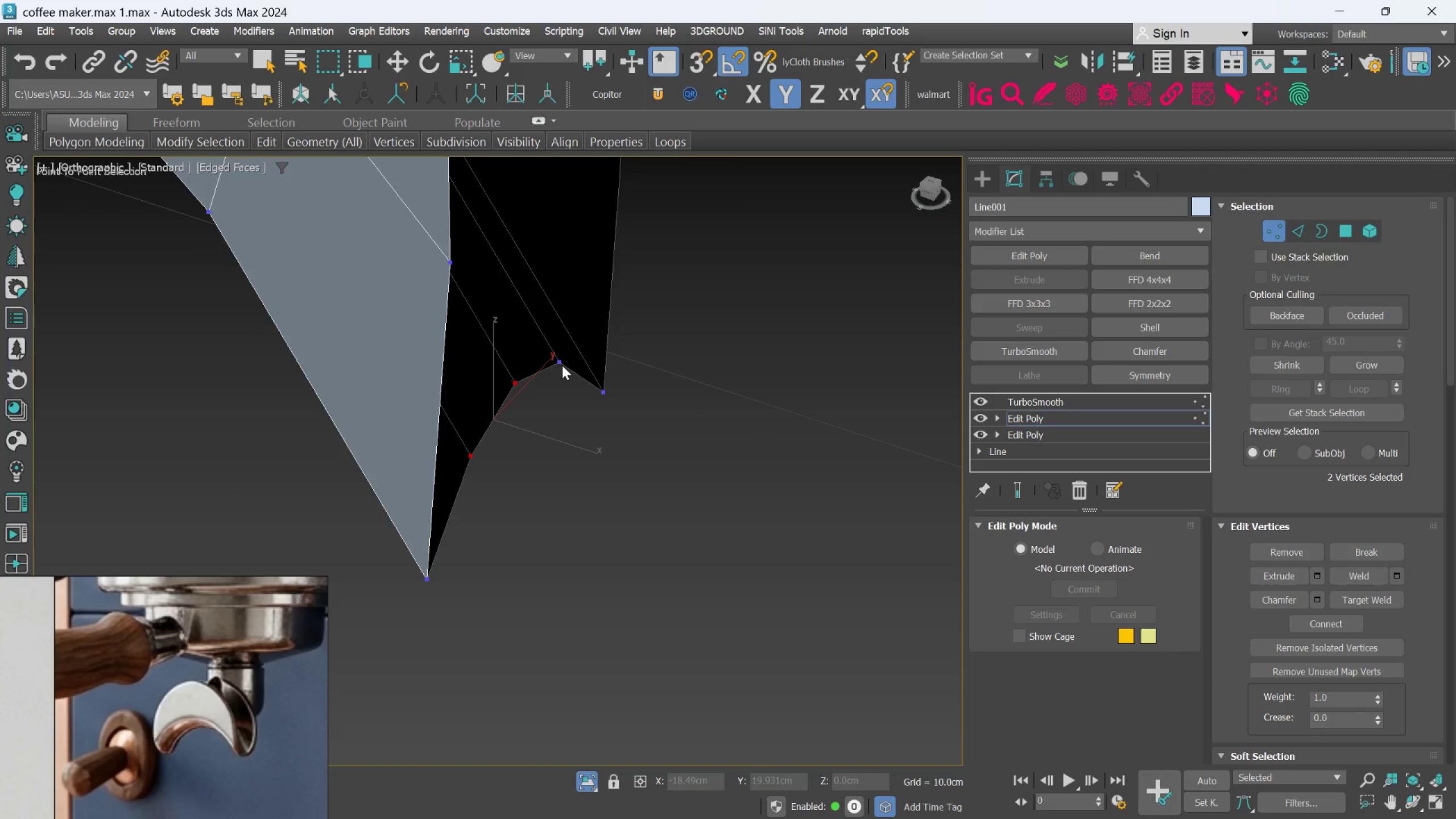 
hold_key(key=ShiftLeft, duration=0.62)
left_click([564, 361])
 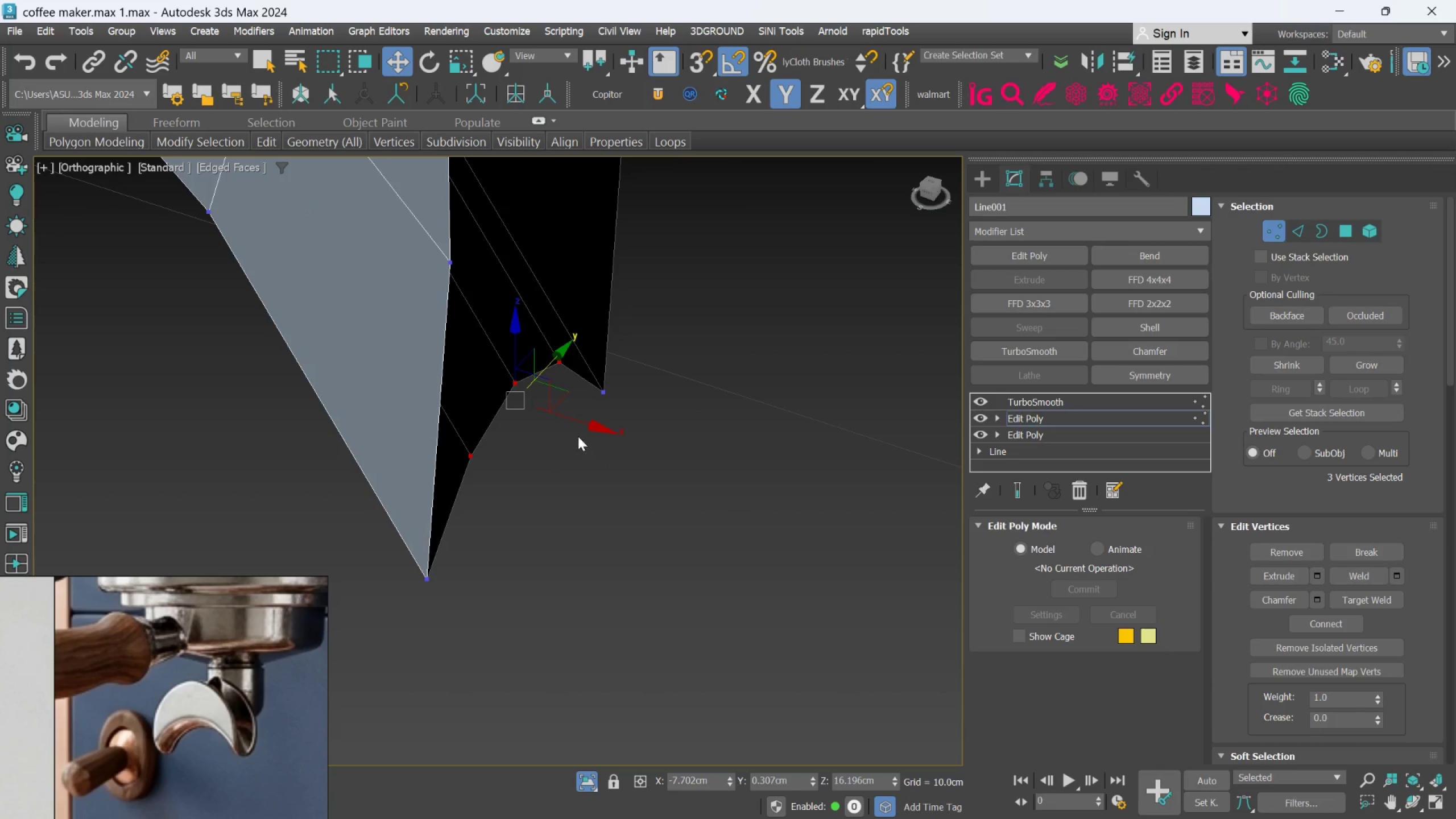 
left_click_drag(start_coordinate=[586, 423], to_coordinate=[617, 530])
 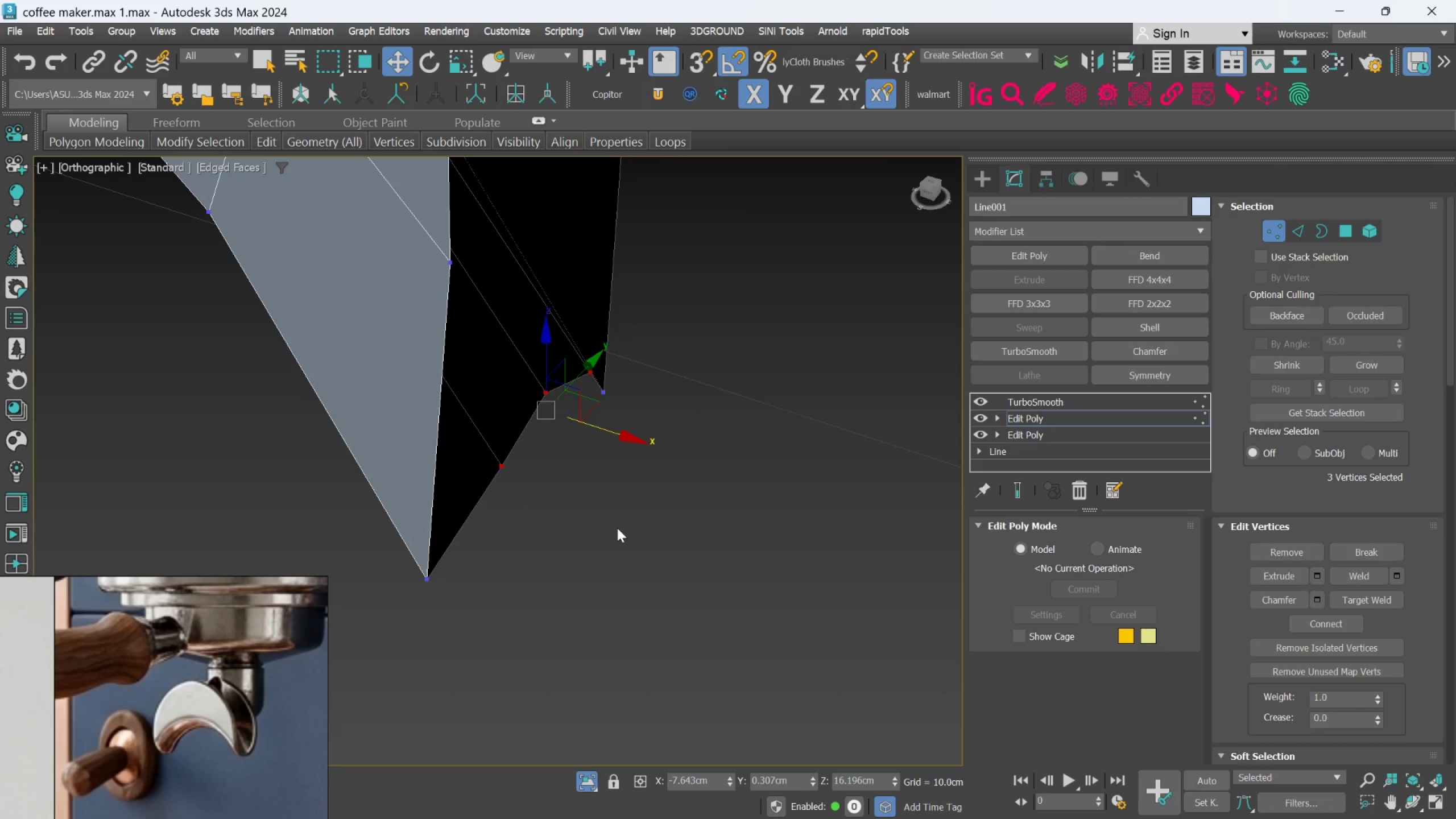 
hold_key(key=AltLeft, duration=1.53)
 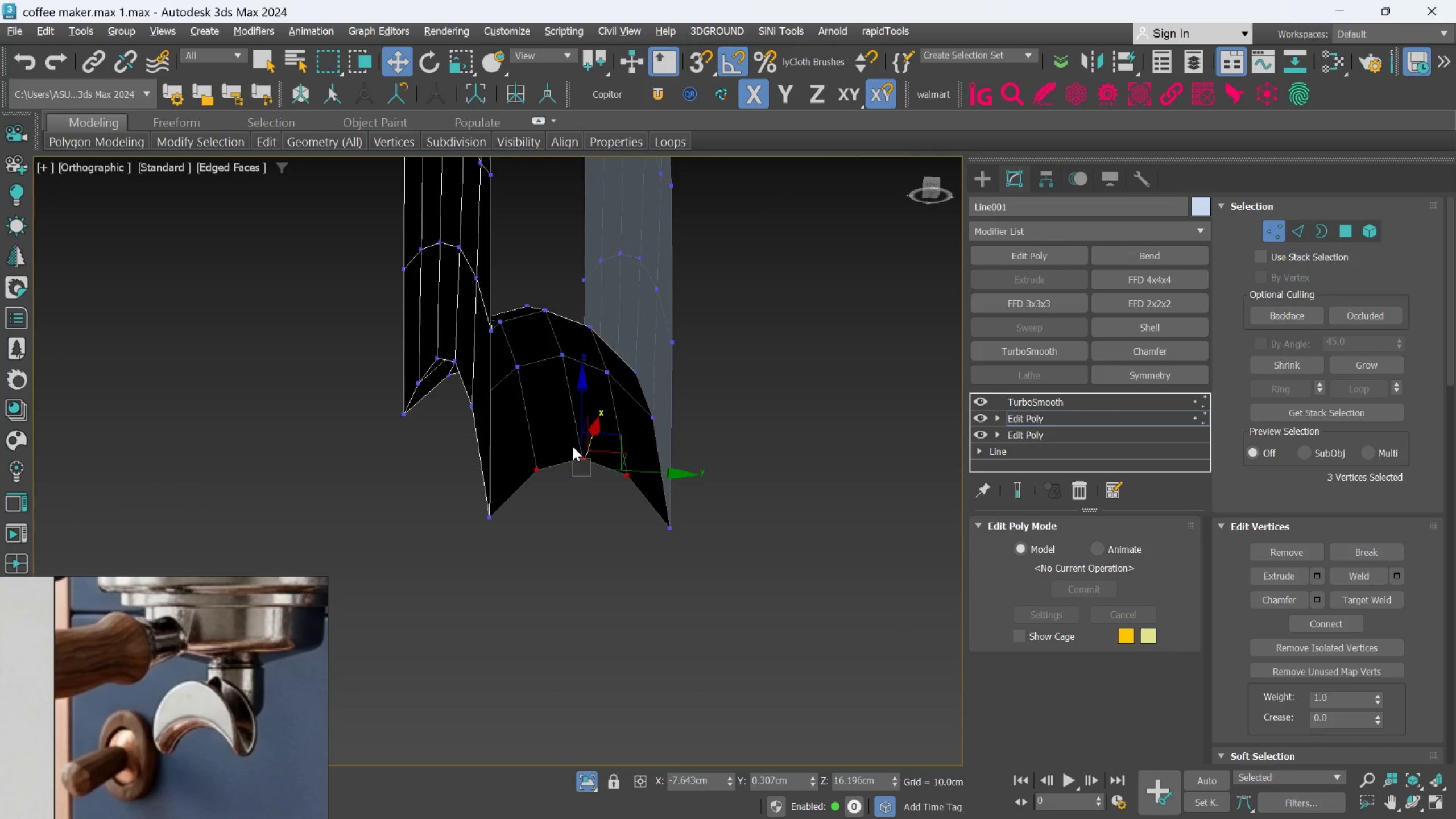 
scroll: coordinate [618, 525], scroll_direction: down, amount: 2.0
 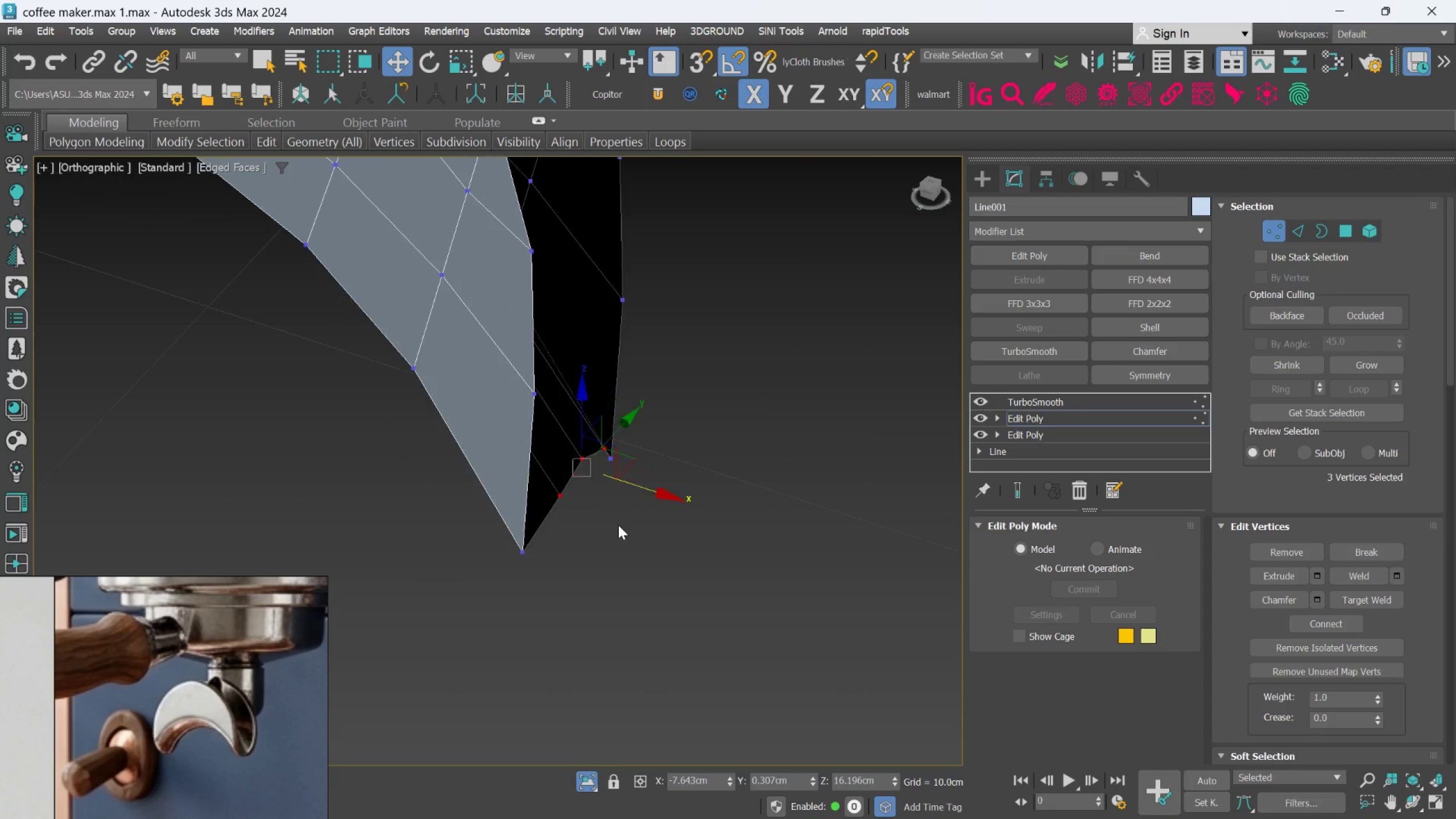 
key(Alt+AltLeft)
 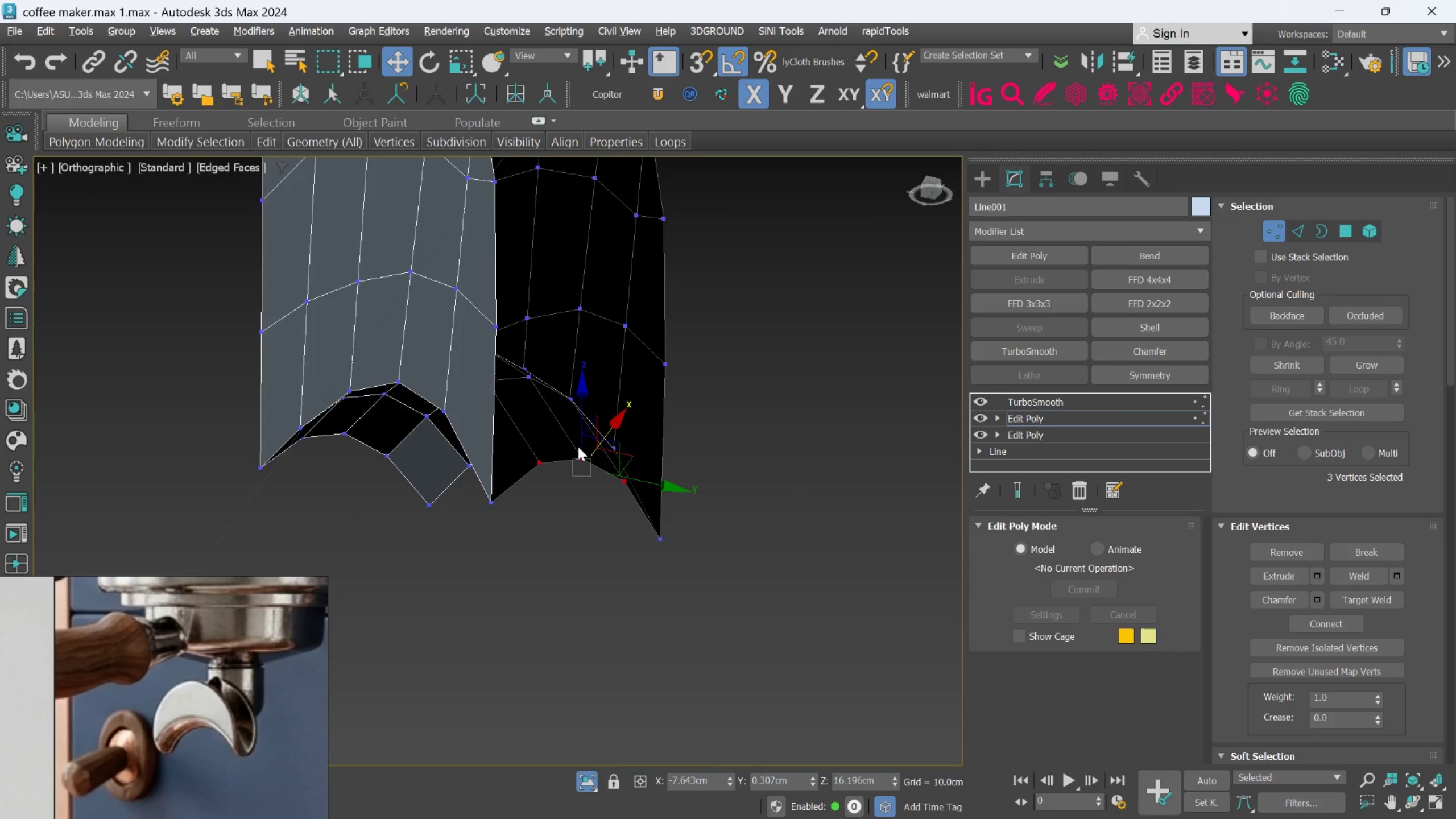 
key(Alt+AltLeft)
 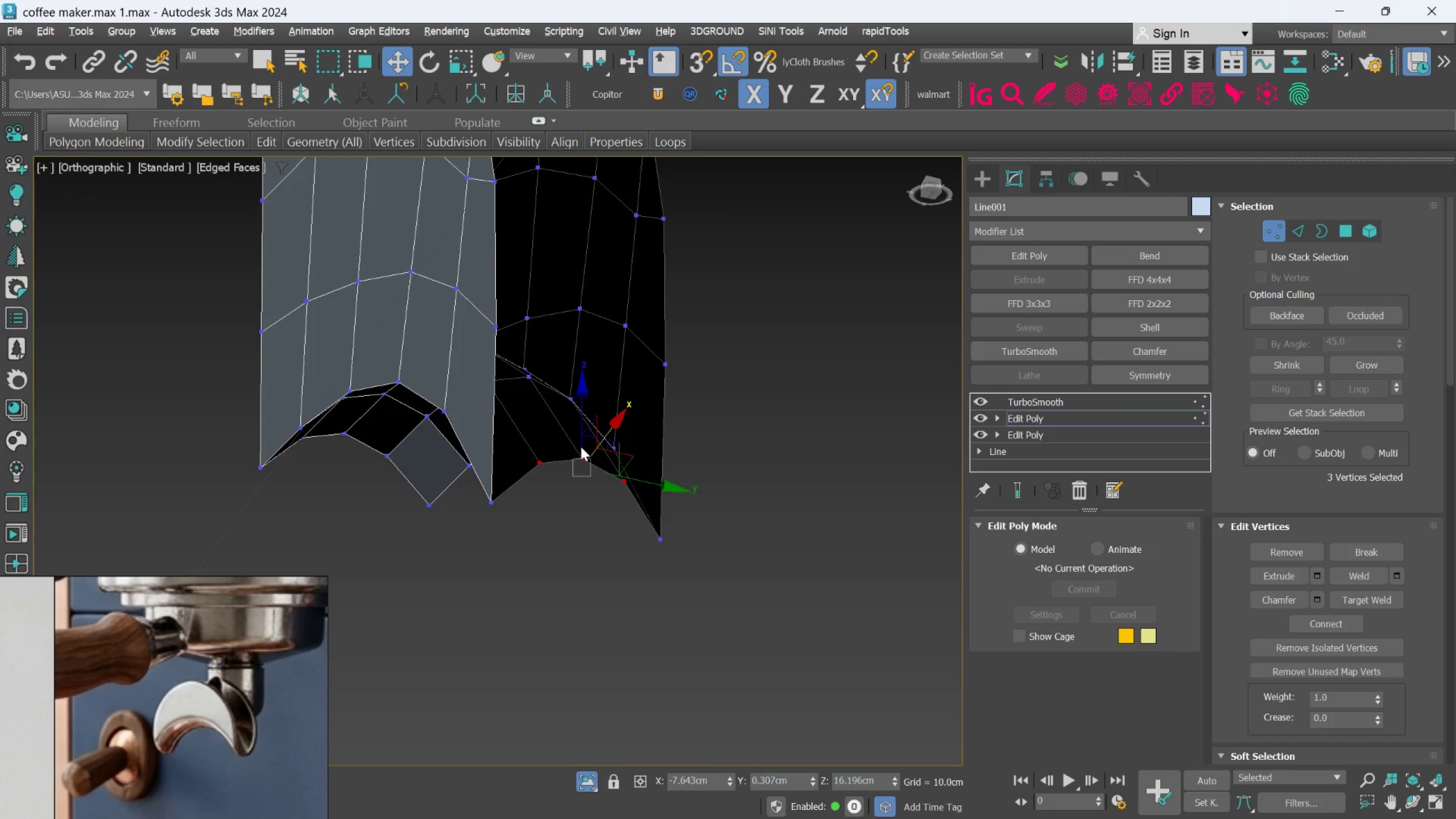 
key(Alt+AltLeft)
 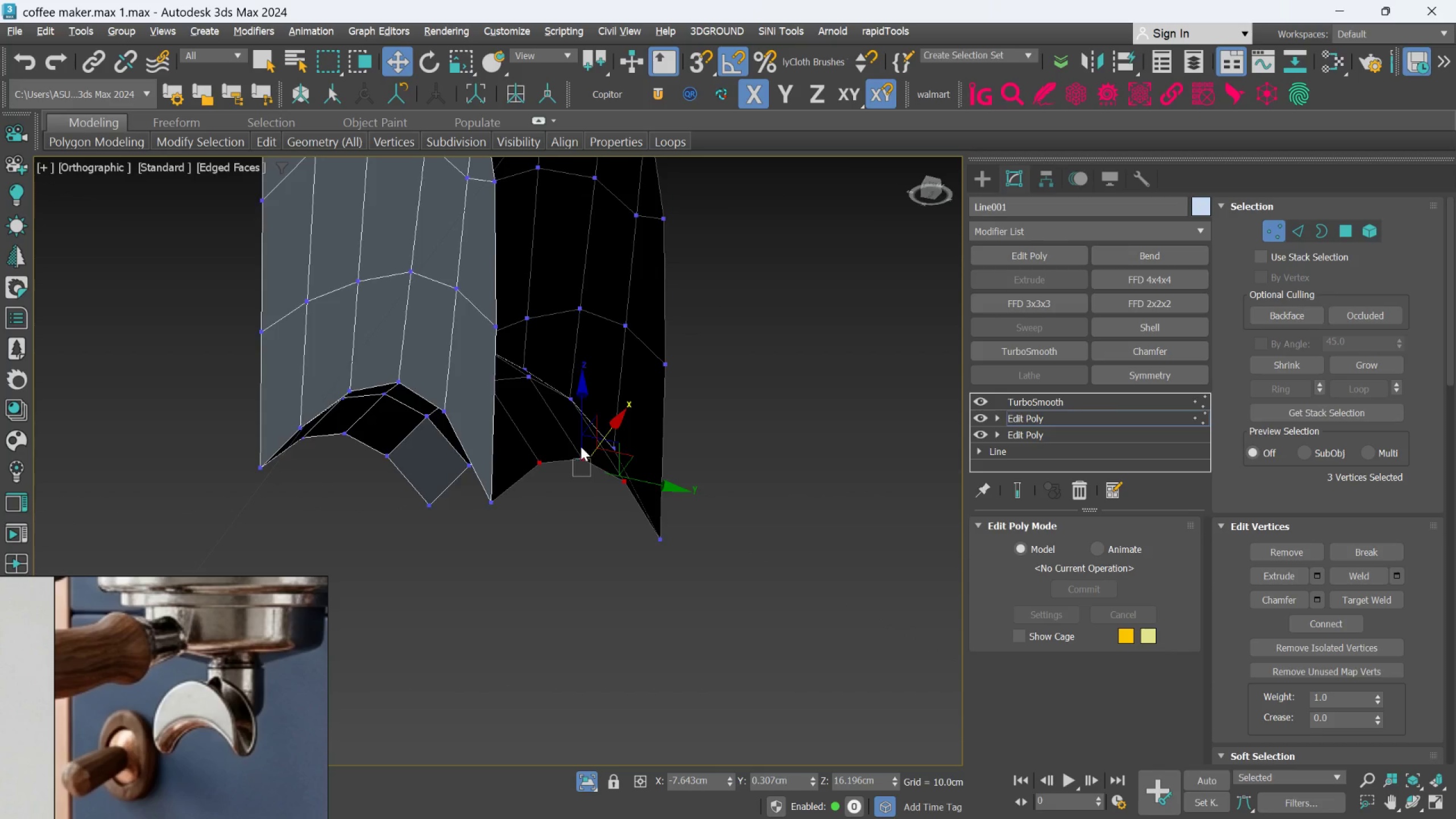 
key(Alt+AltLeft)
 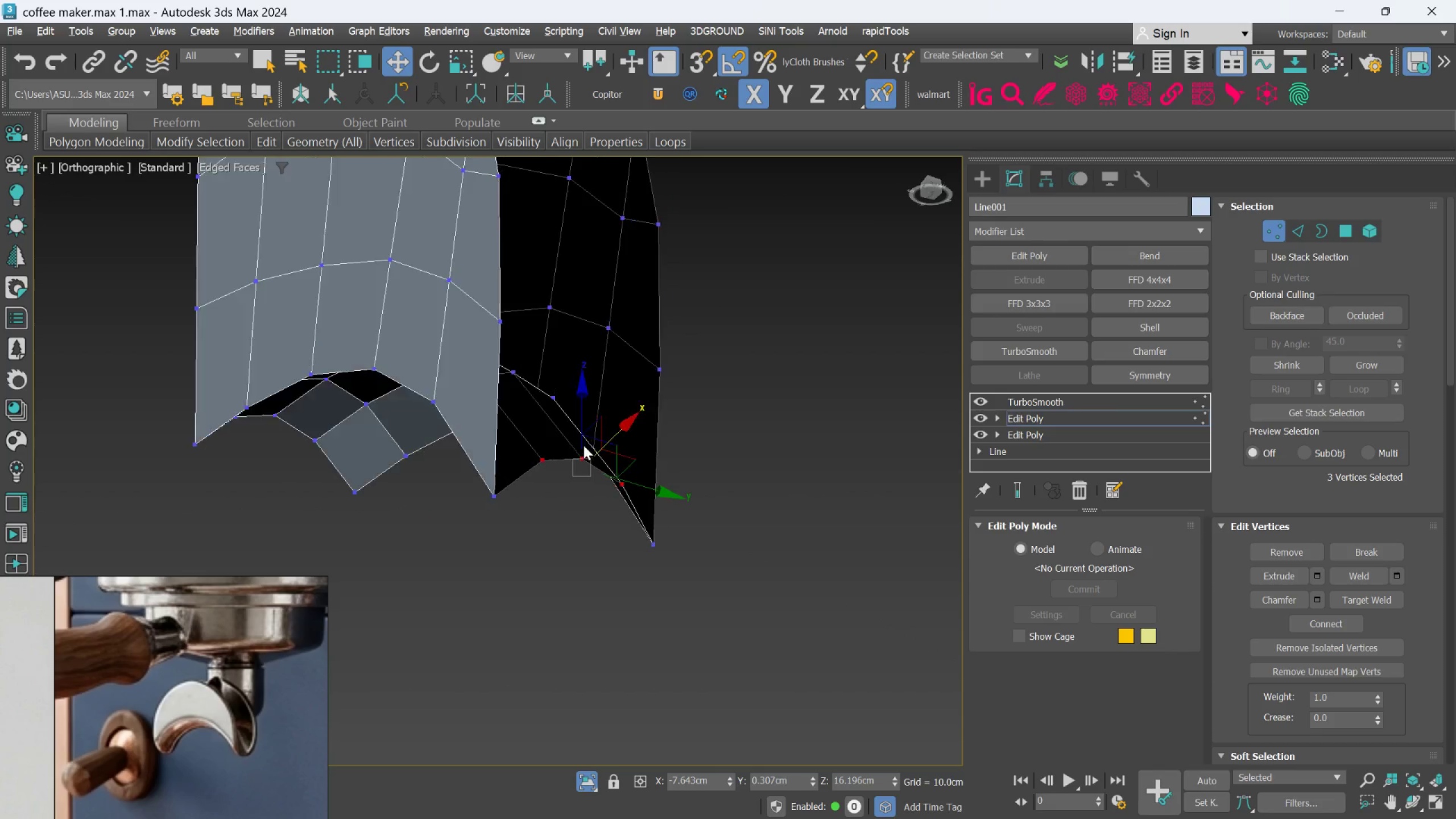 
key(Alt+AltLeft)
 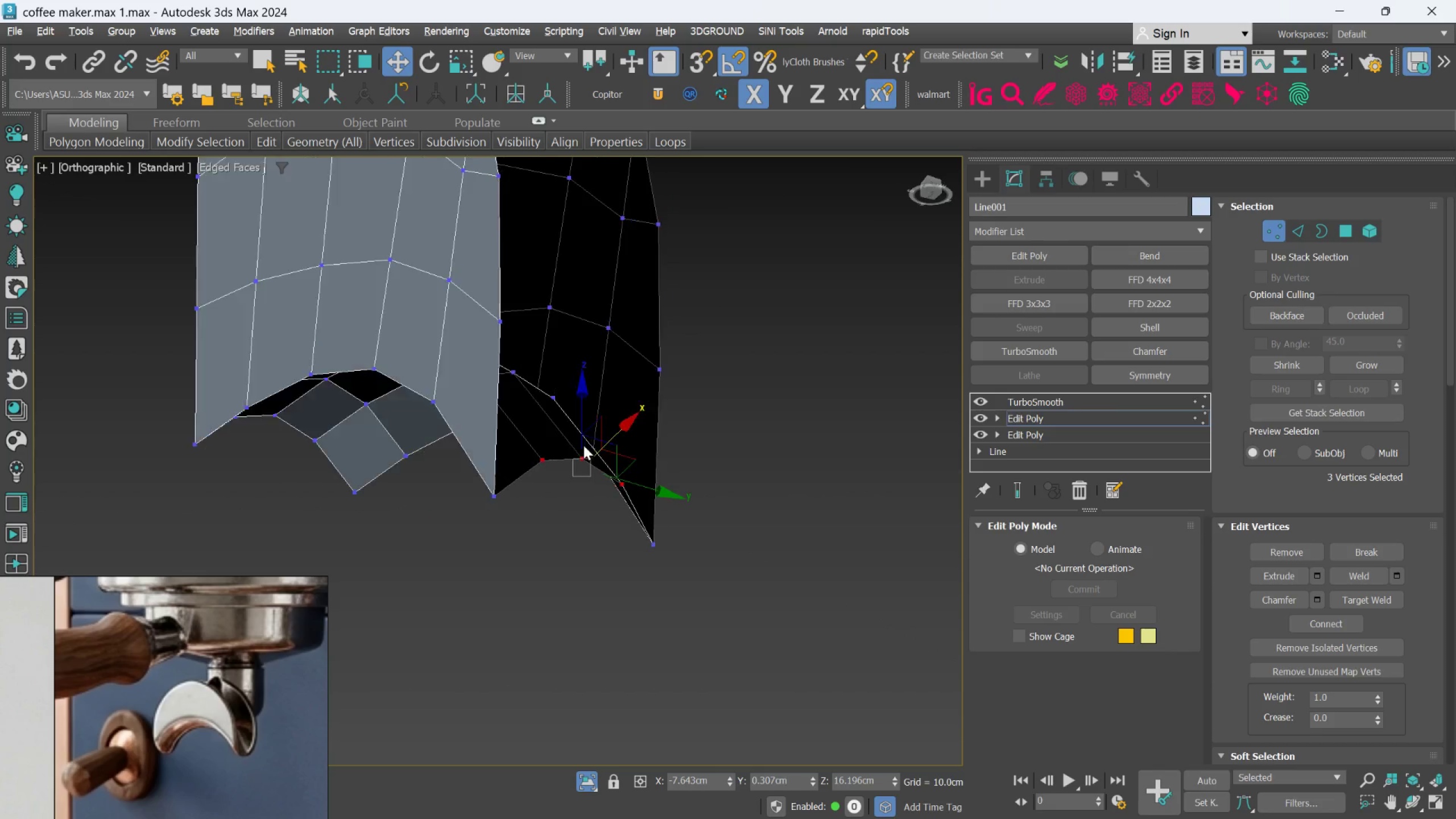 
key(Alt+AltLeft)
 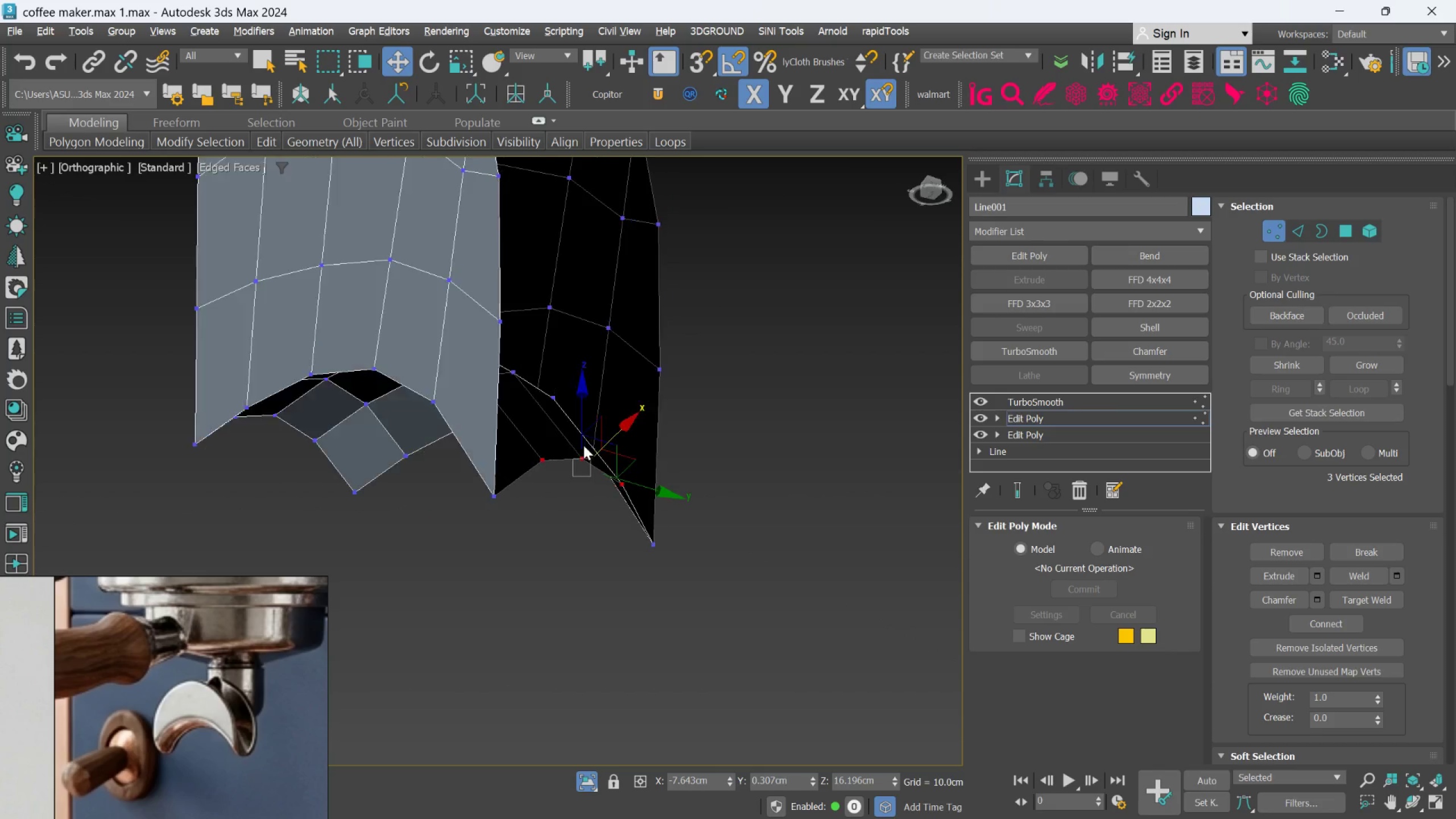 
key(Alt+AltLeft)
 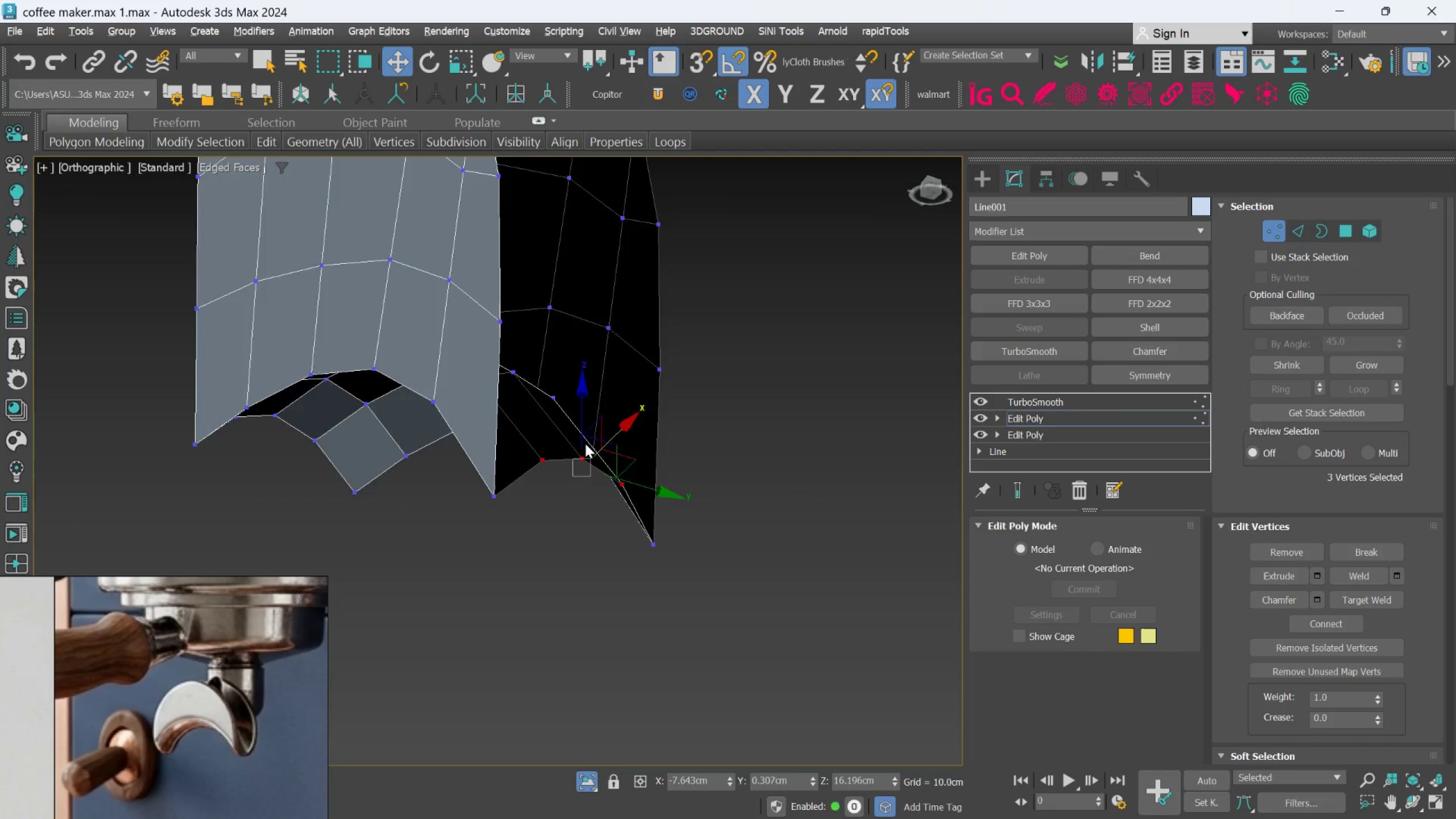 
key(Alt+AltLeft)
 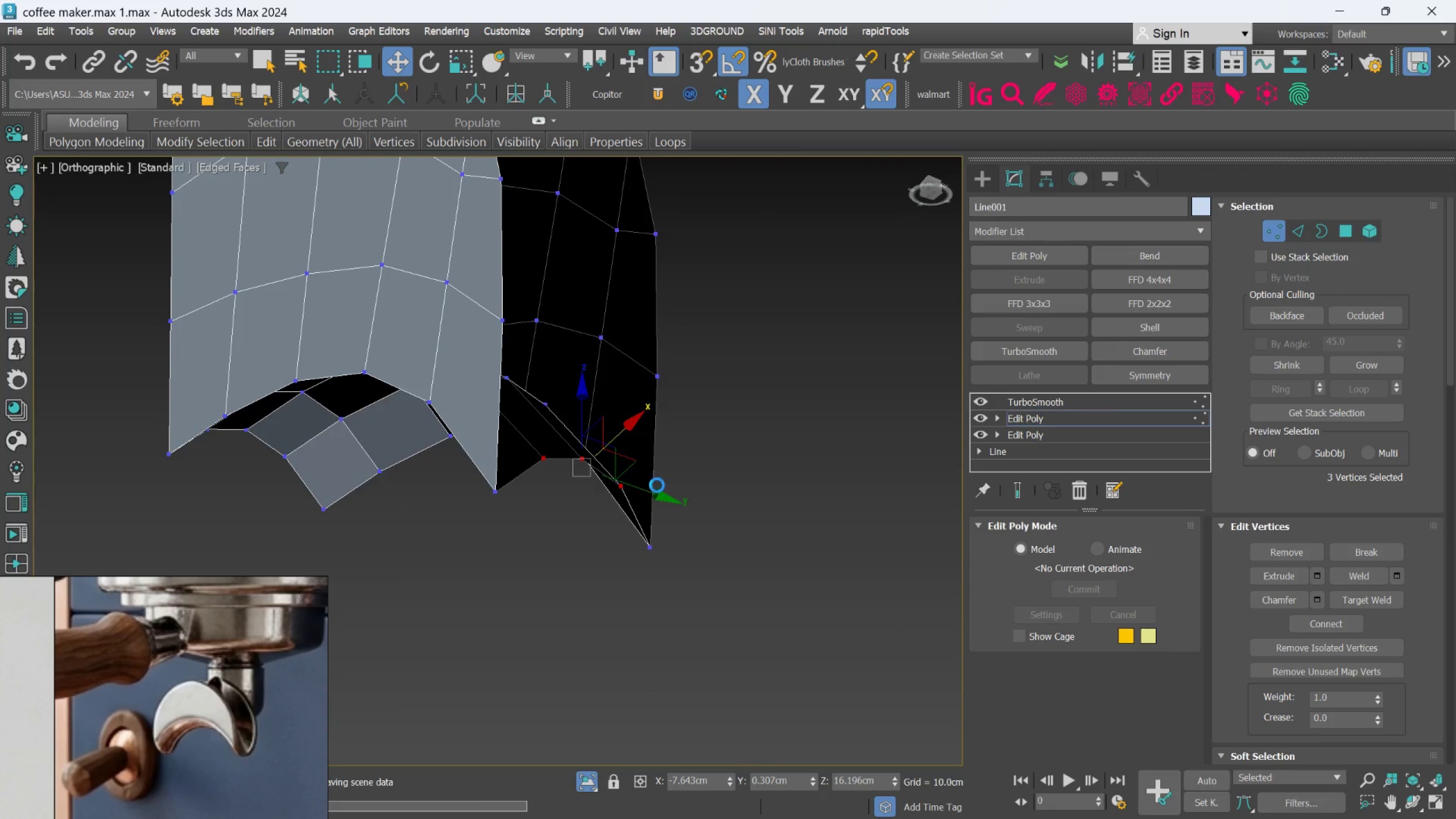 
key(Alt+AltLeft)
 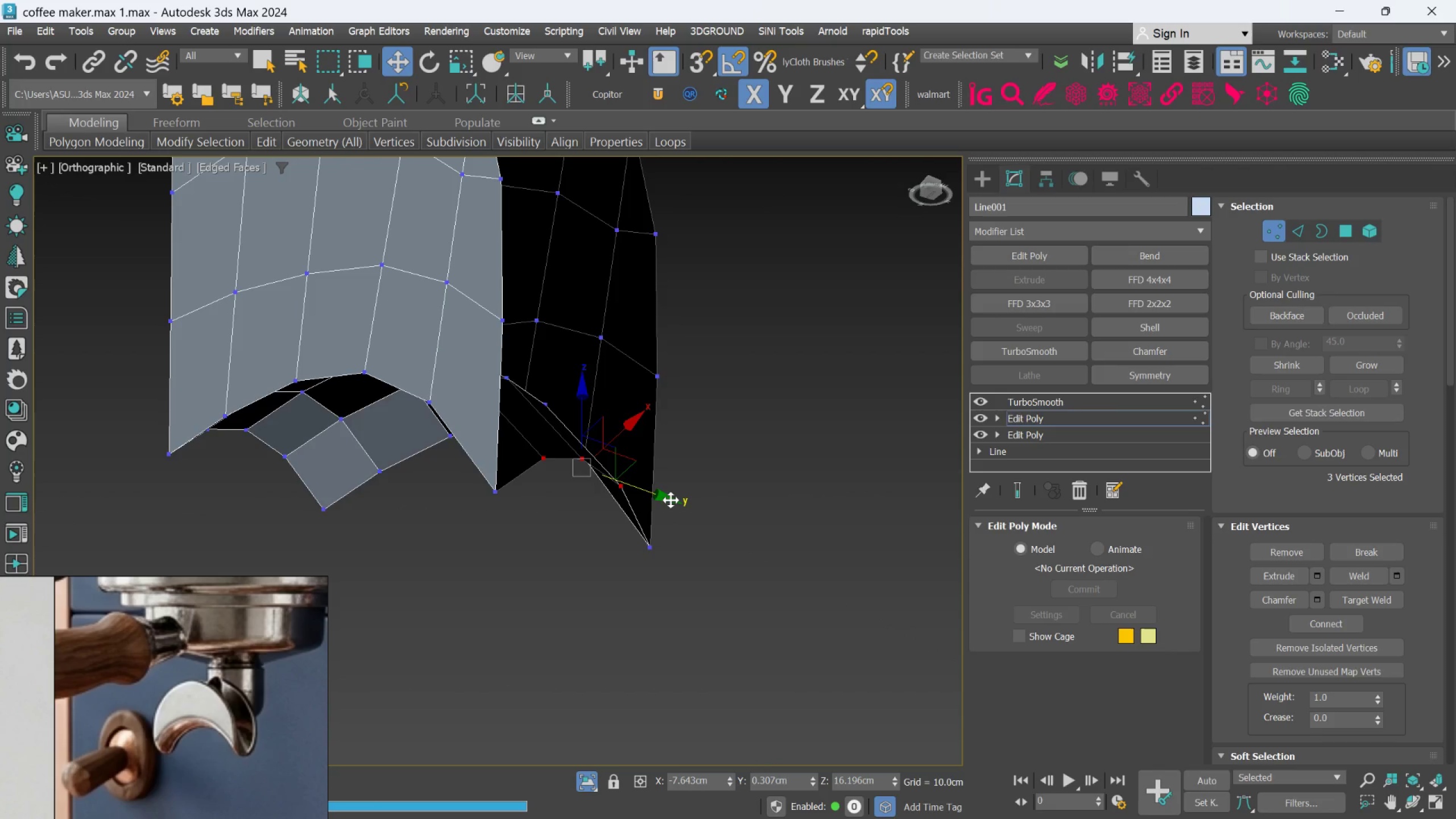 
key(F)
 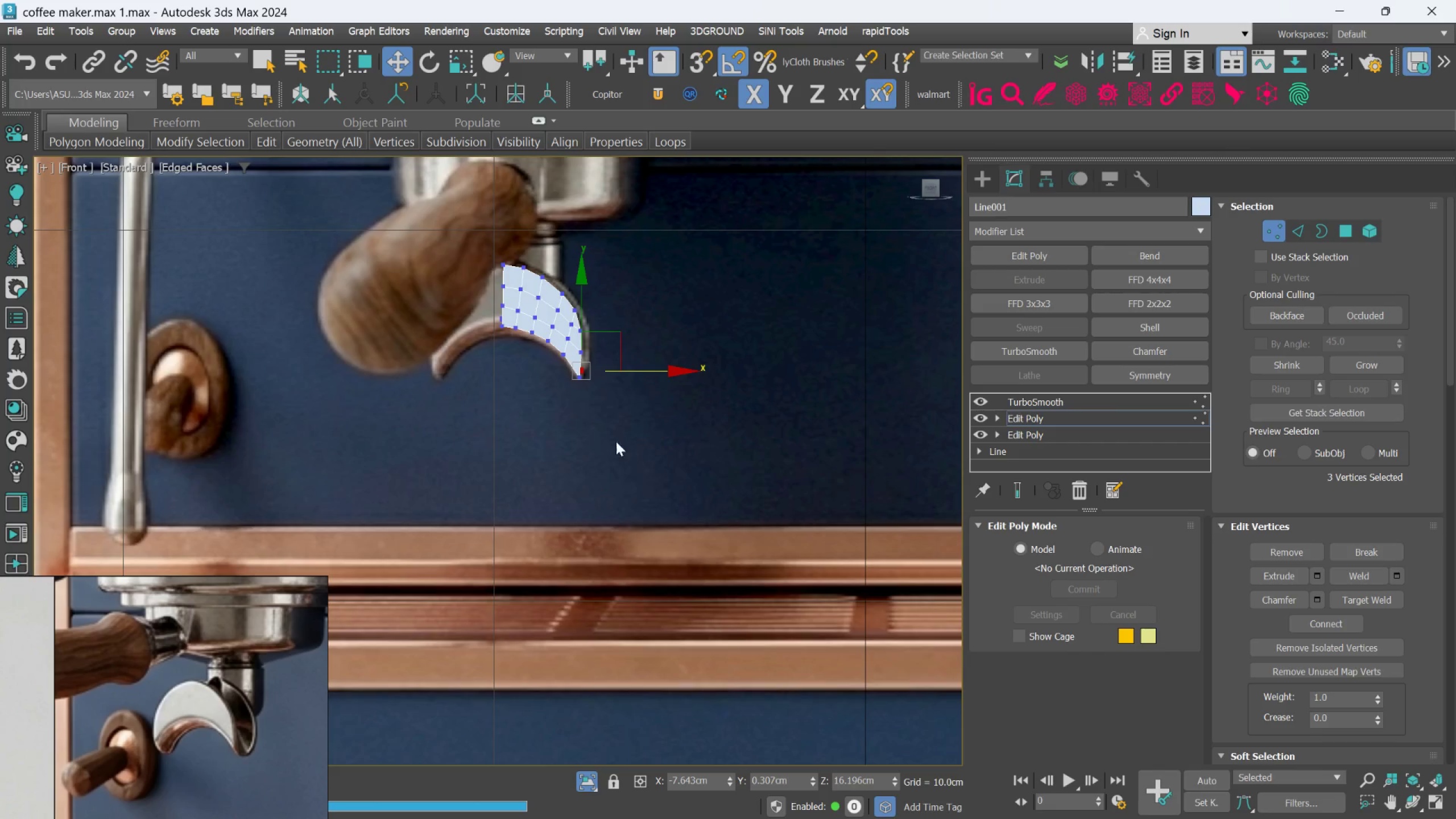 
scroll: coordinate [620, 350], scroll_direction: up, amount: 7.0
 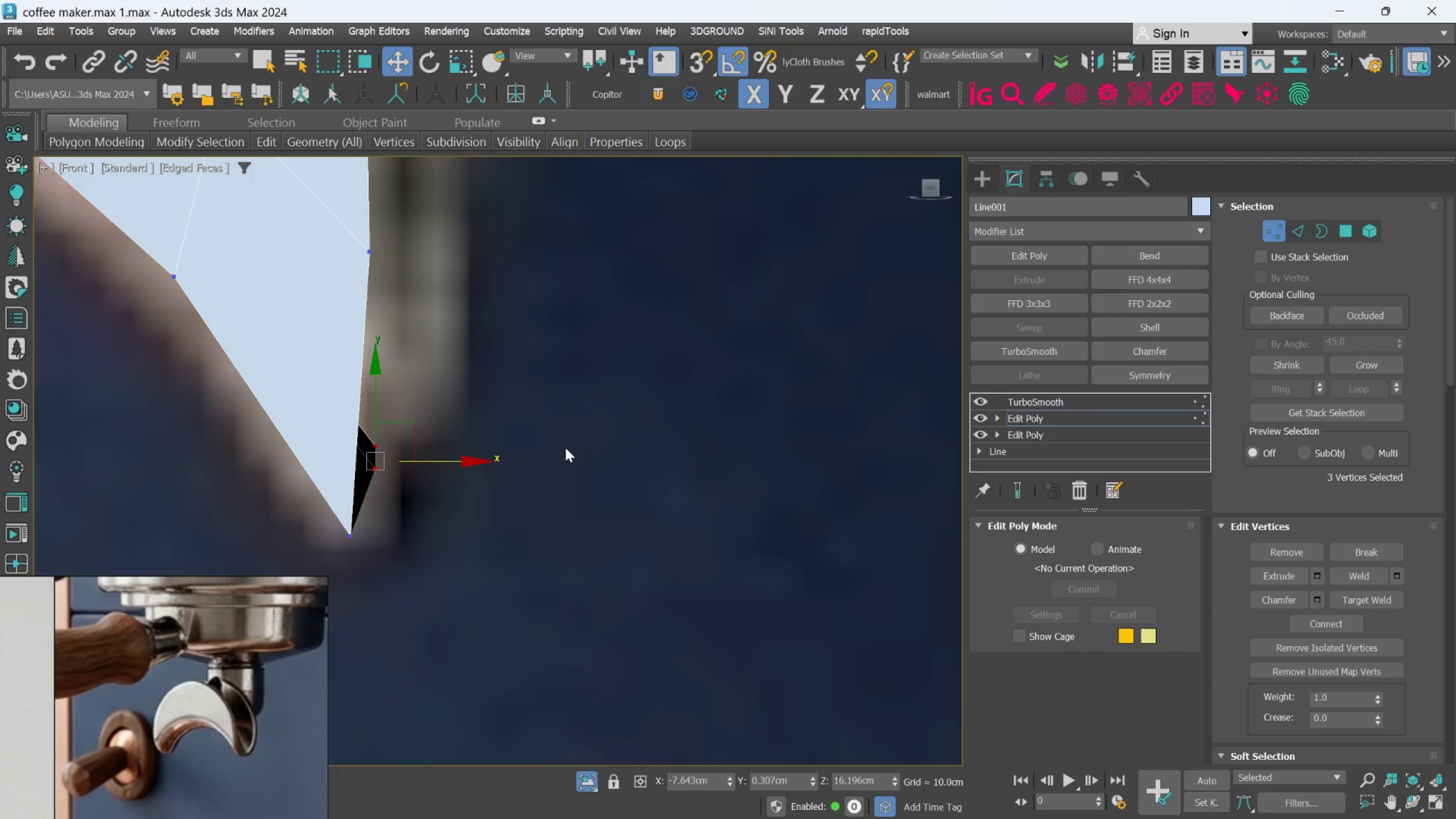 
key(Control+Z)
 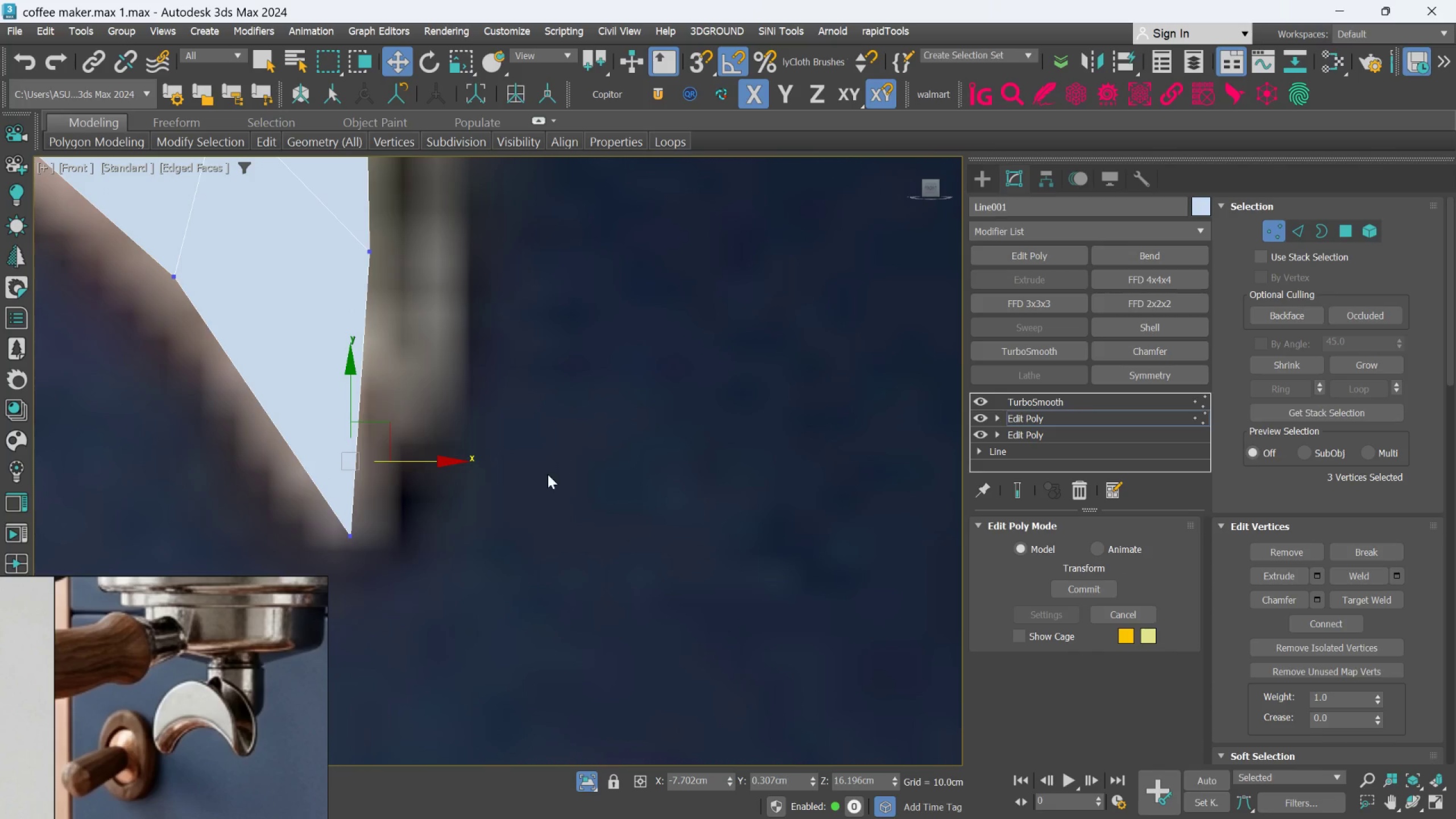 
hold_key(key=AltLeft, duration=0.88)
 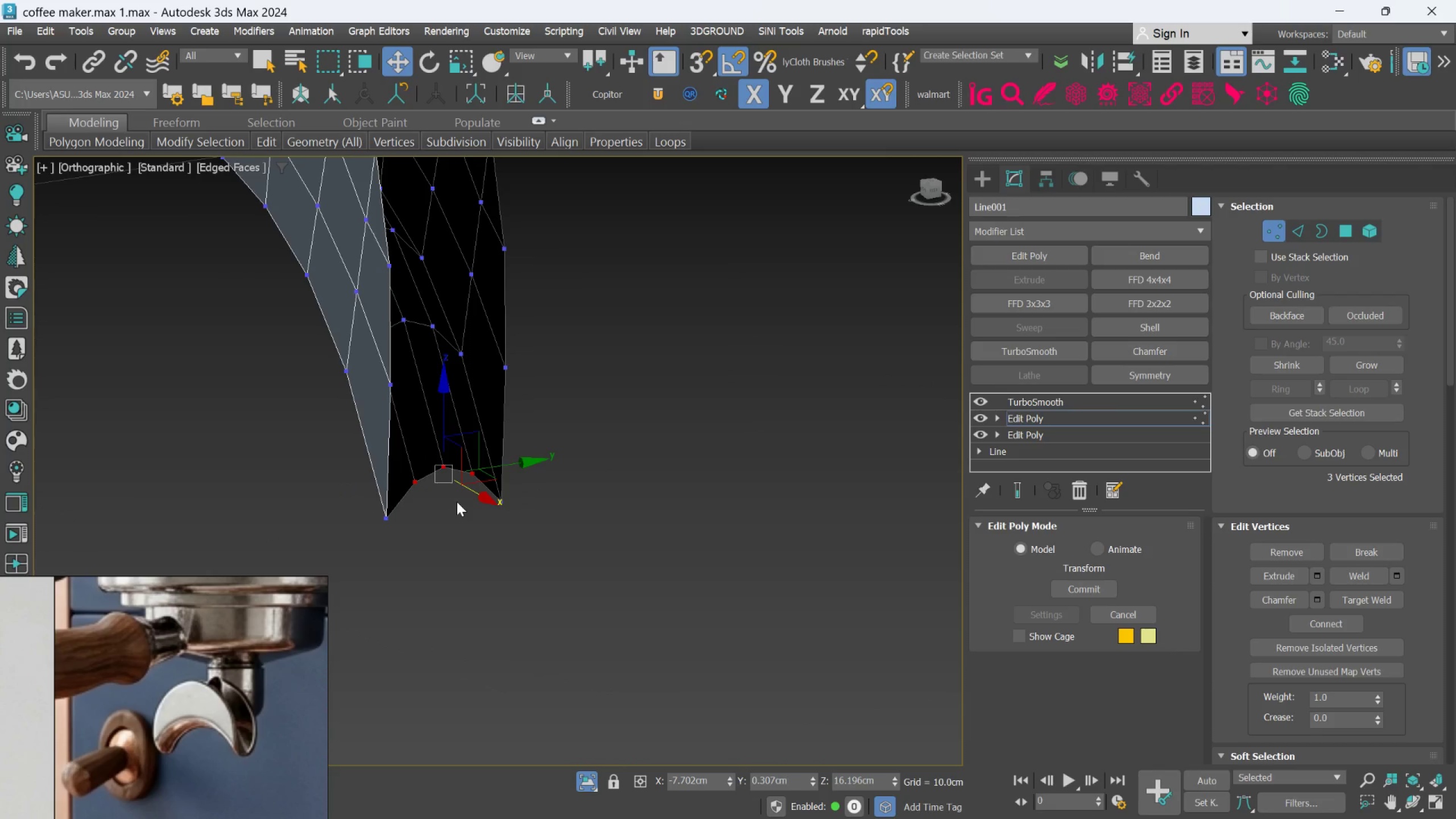 
scroll: coordinate [537, 487], scroll_direction: down, amount: 2.0
 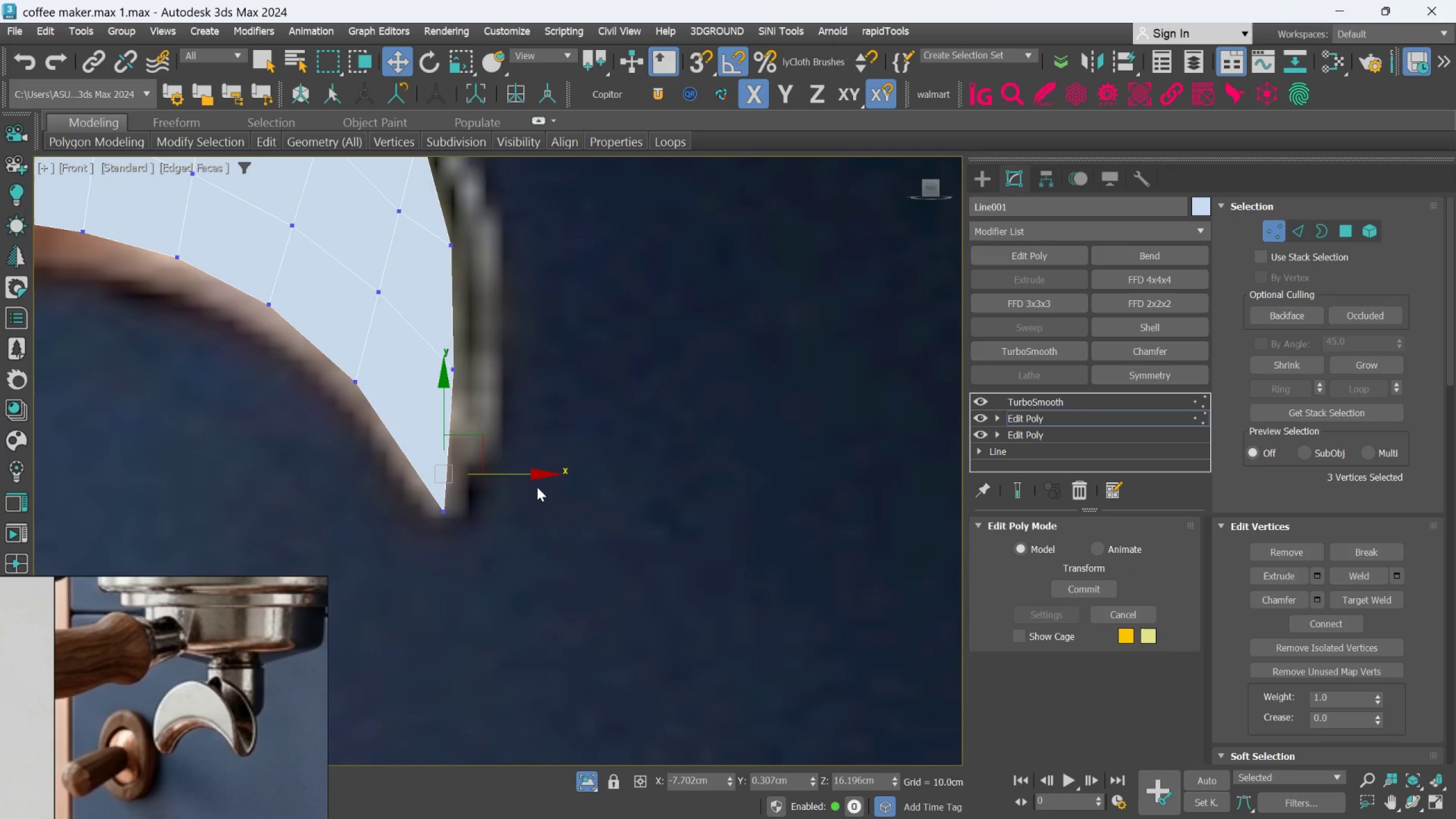 
hold_key(key=AltLeft, duration=0.5)
 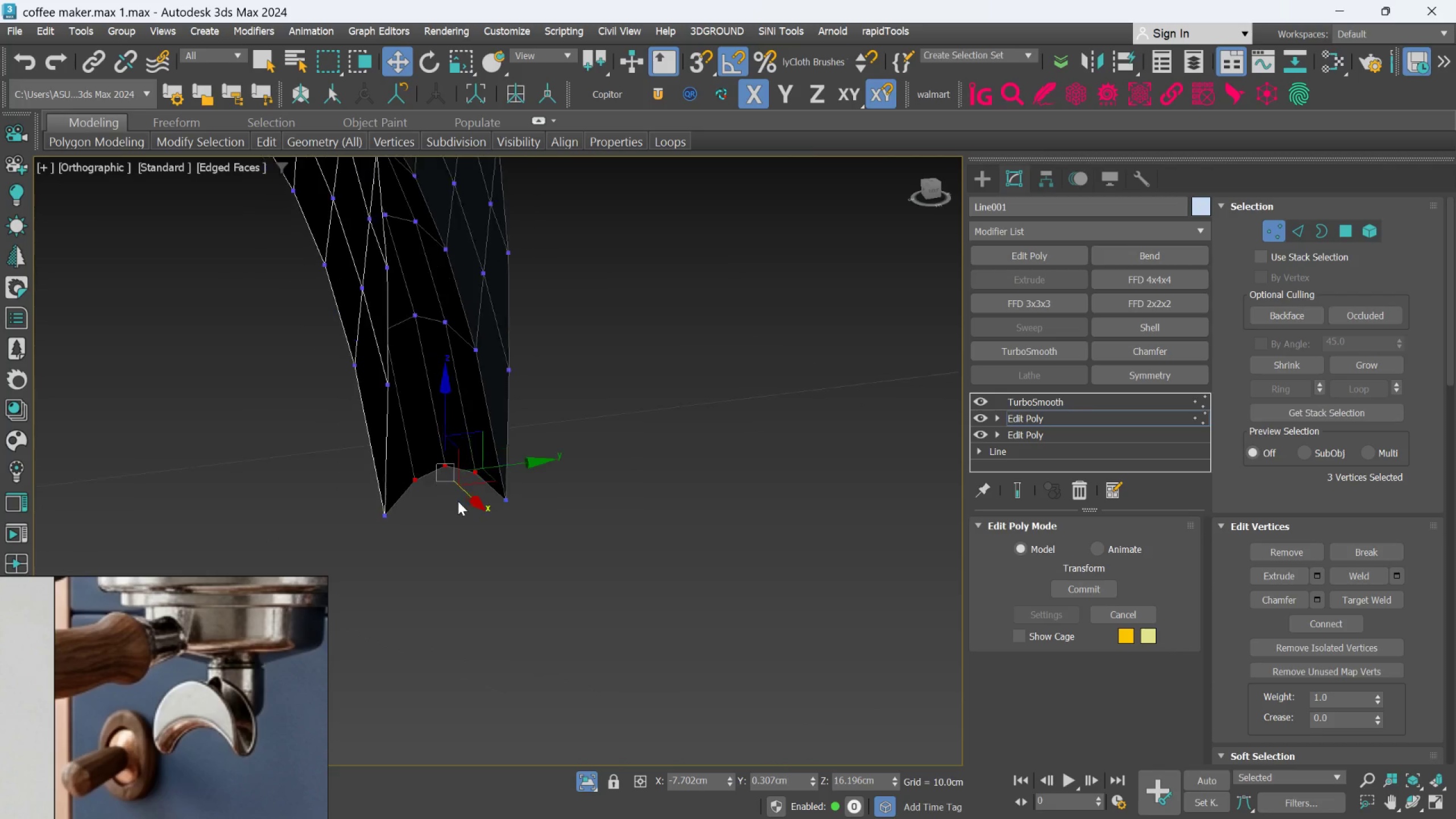 
scroll: coordinate [457, 502], scroll_direction: up, amount: 1.0
 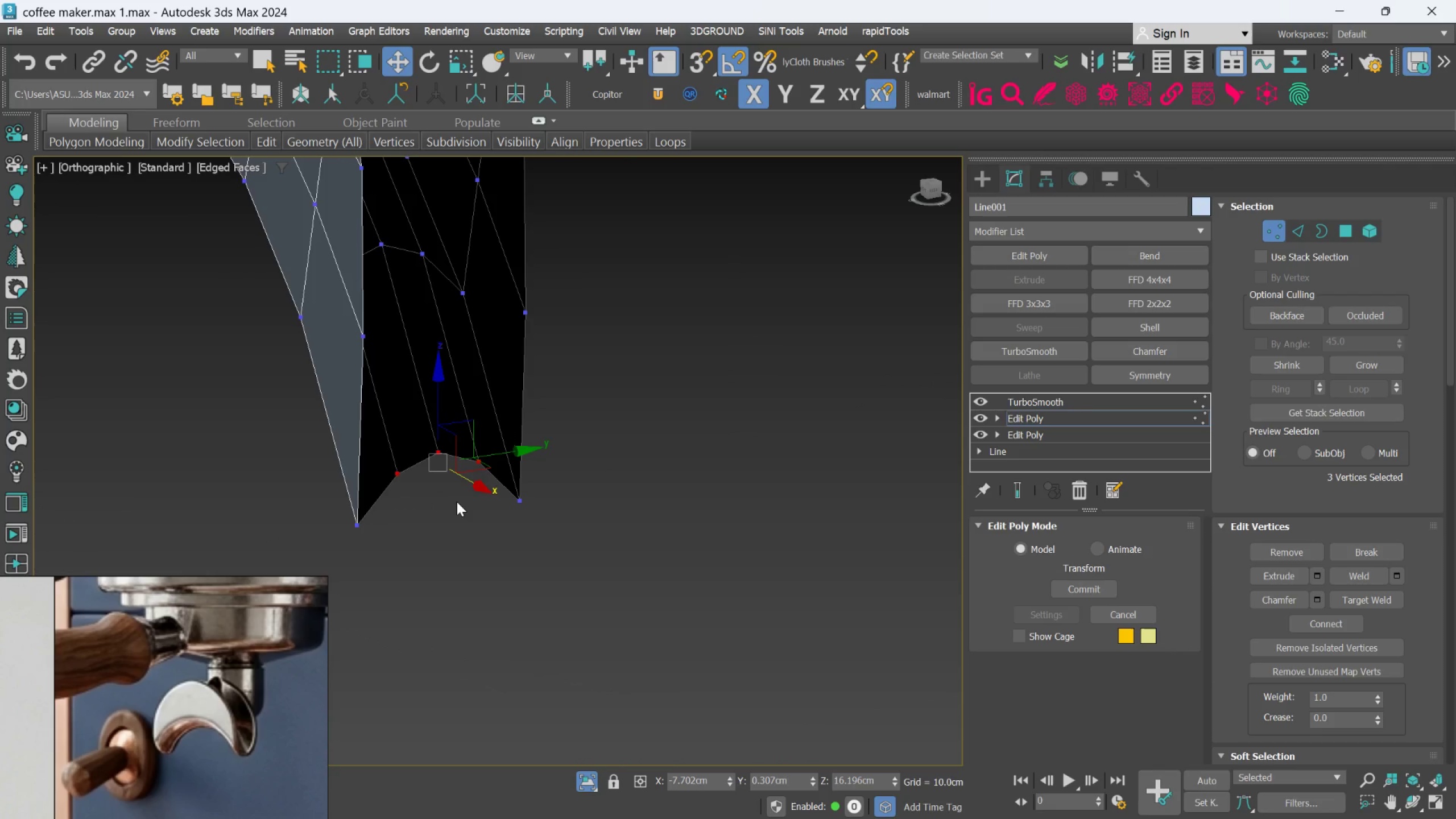 
hold_key(key=AltLeft, duration=0.56)
scroll: coordinate [462, 496], scroll_direction: down, amount: 1.0
 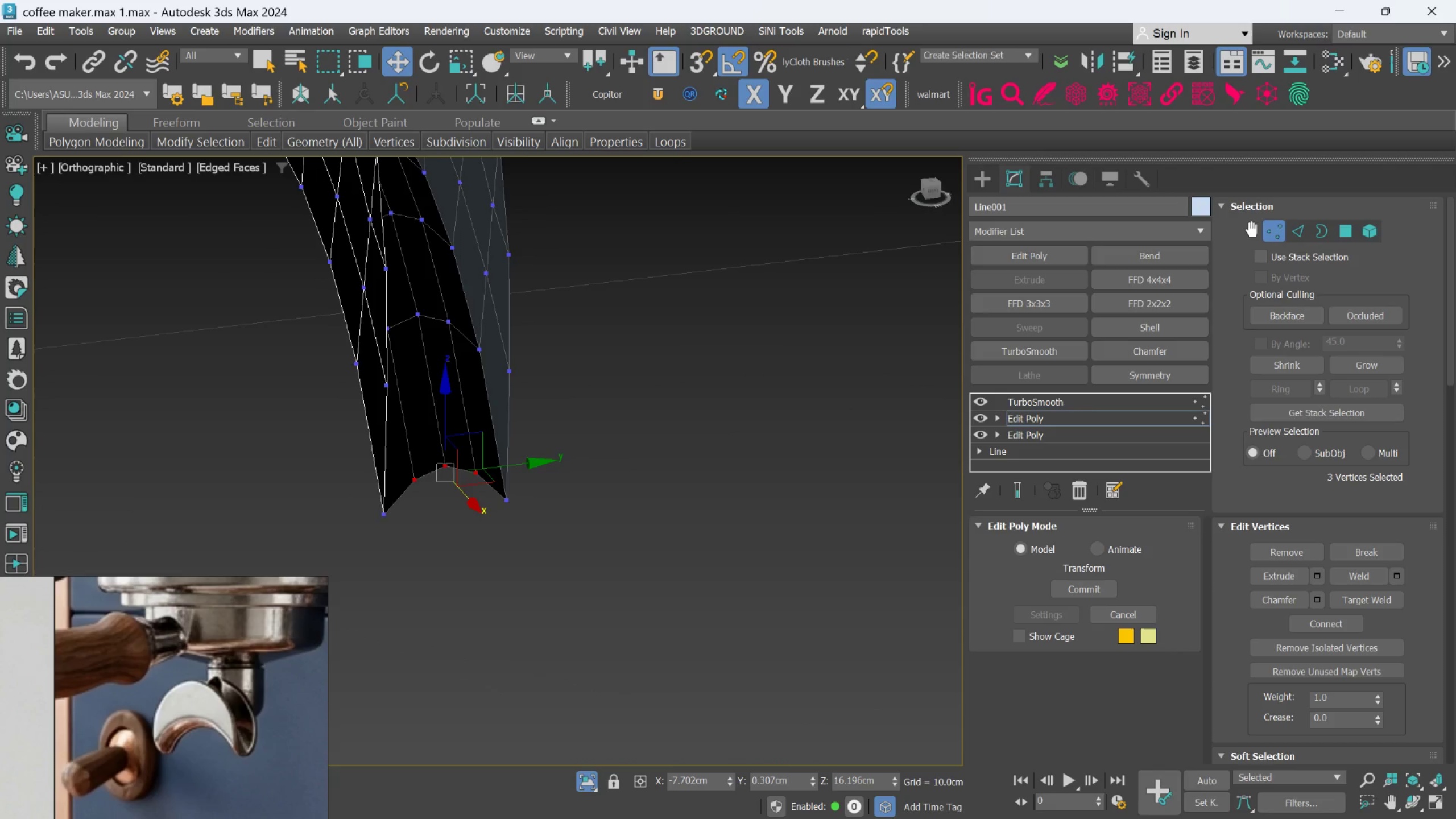 
left_click([1264, 230])
 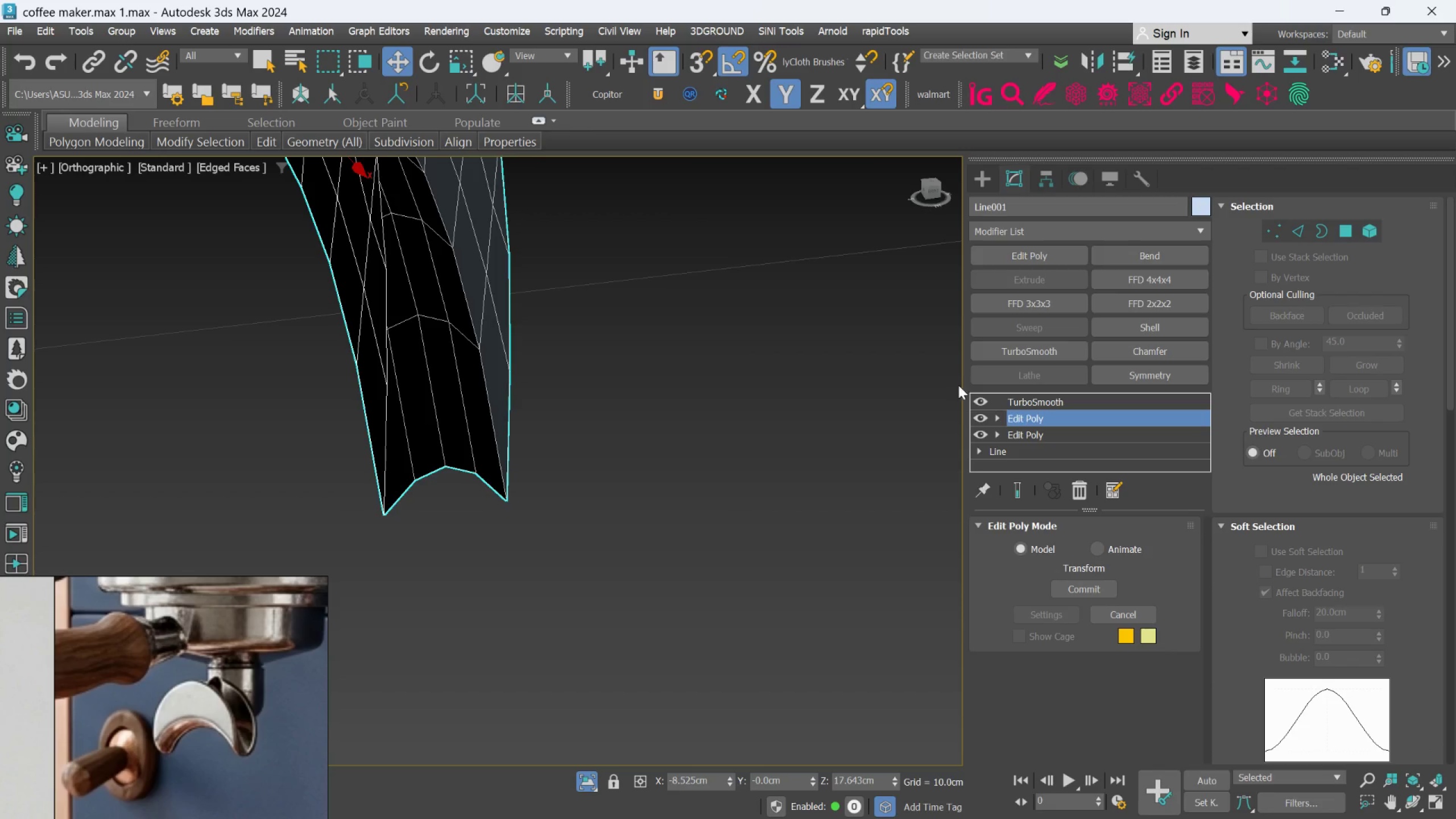 
hold_key(key=AltLeft, duration=0.43)
 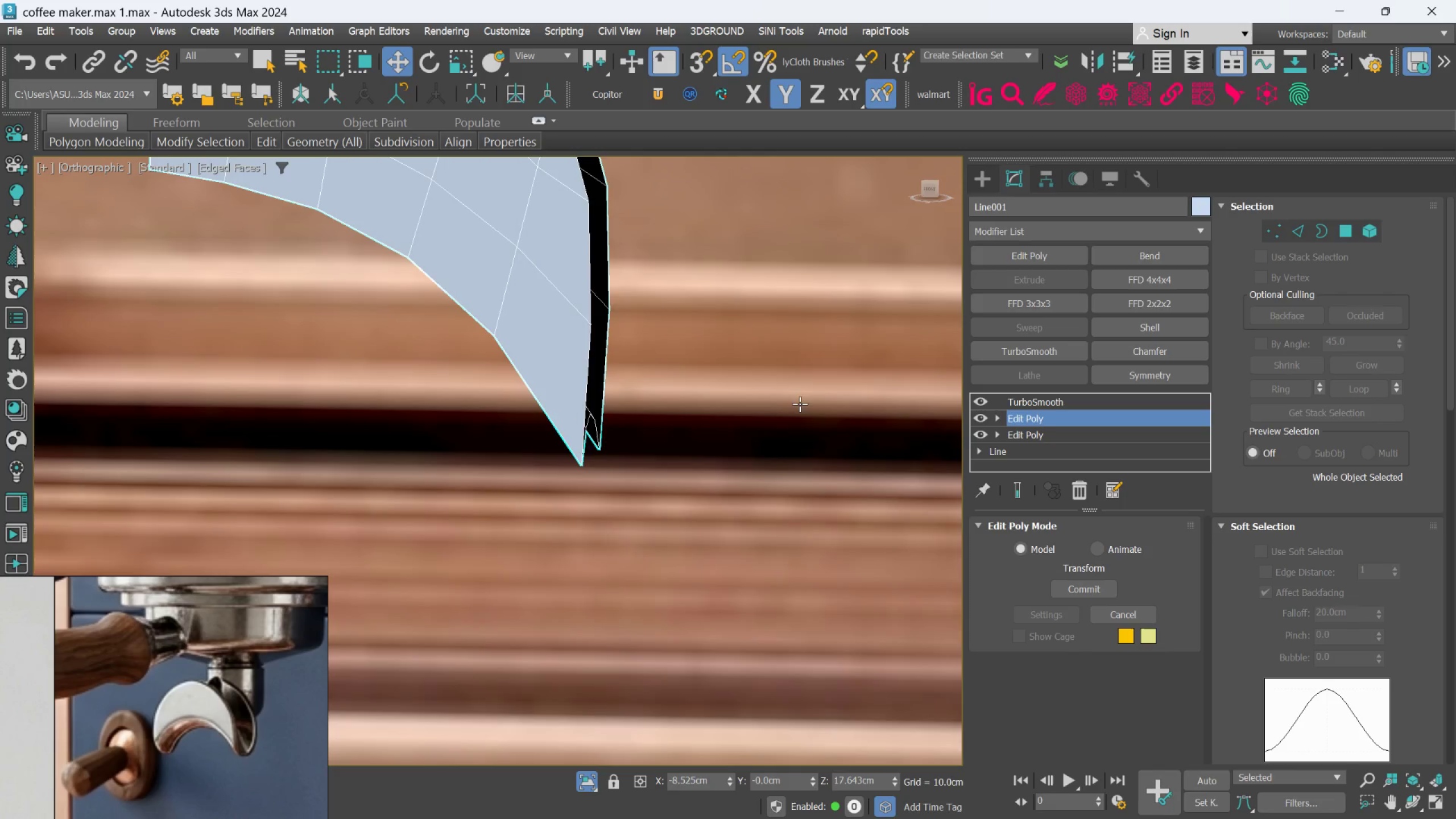 
key(Alt+AltLeft)
 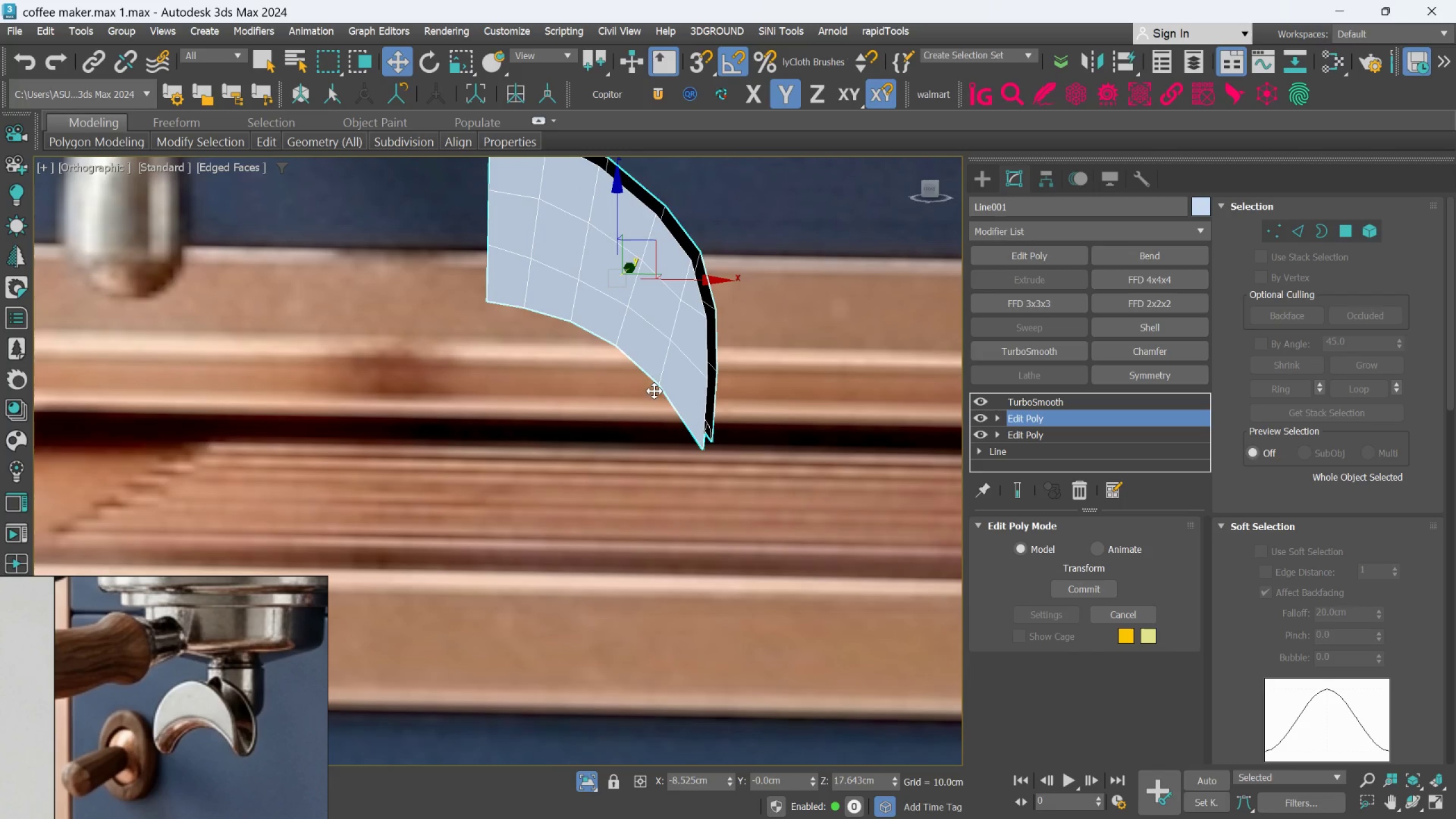 
scroll: coordinate [799, 404], scroll_direction: down, amount: 2.0
 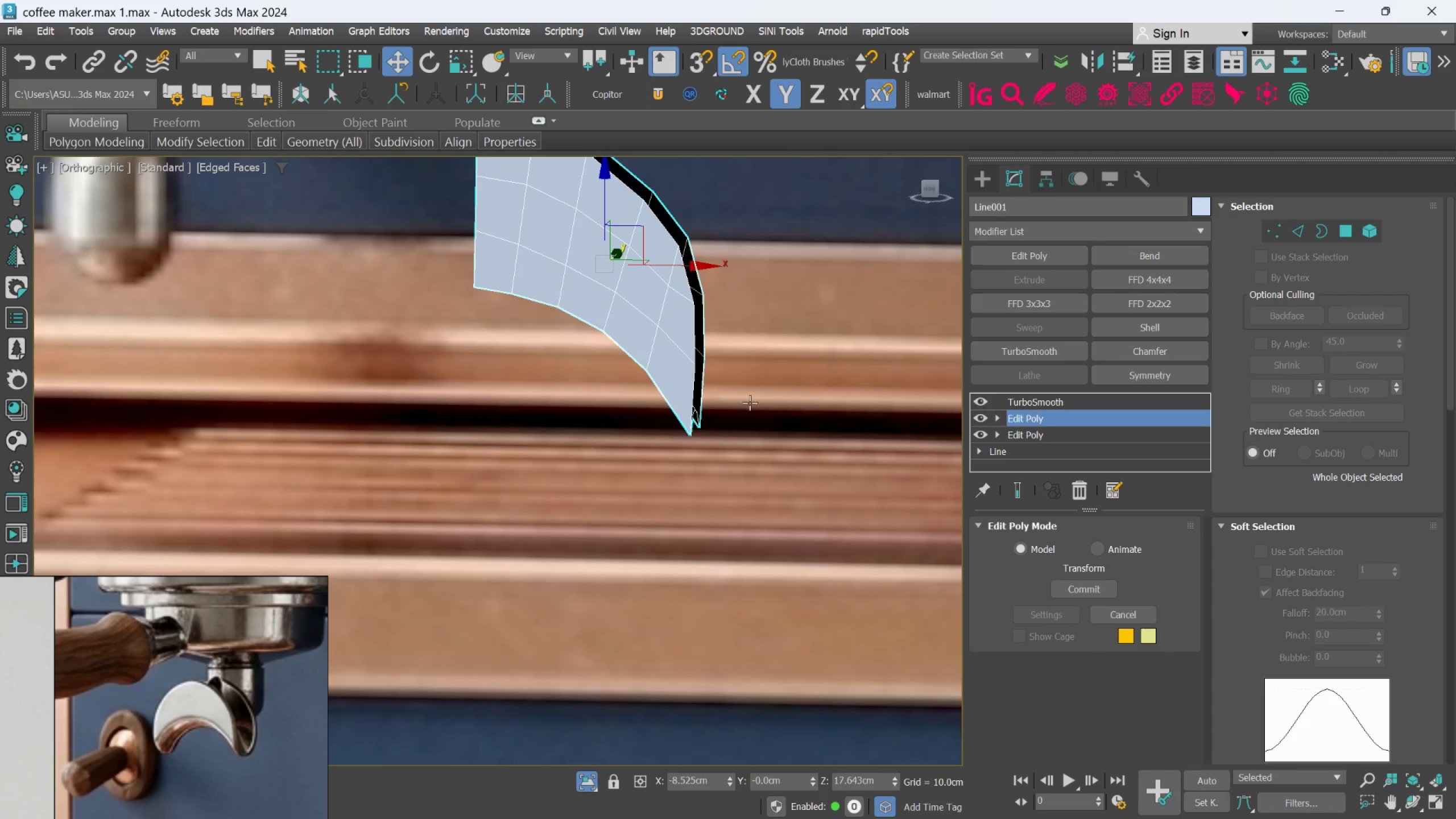 
scroll: coordinate [794, 309], scroll_direction: up, amount: 1.0
 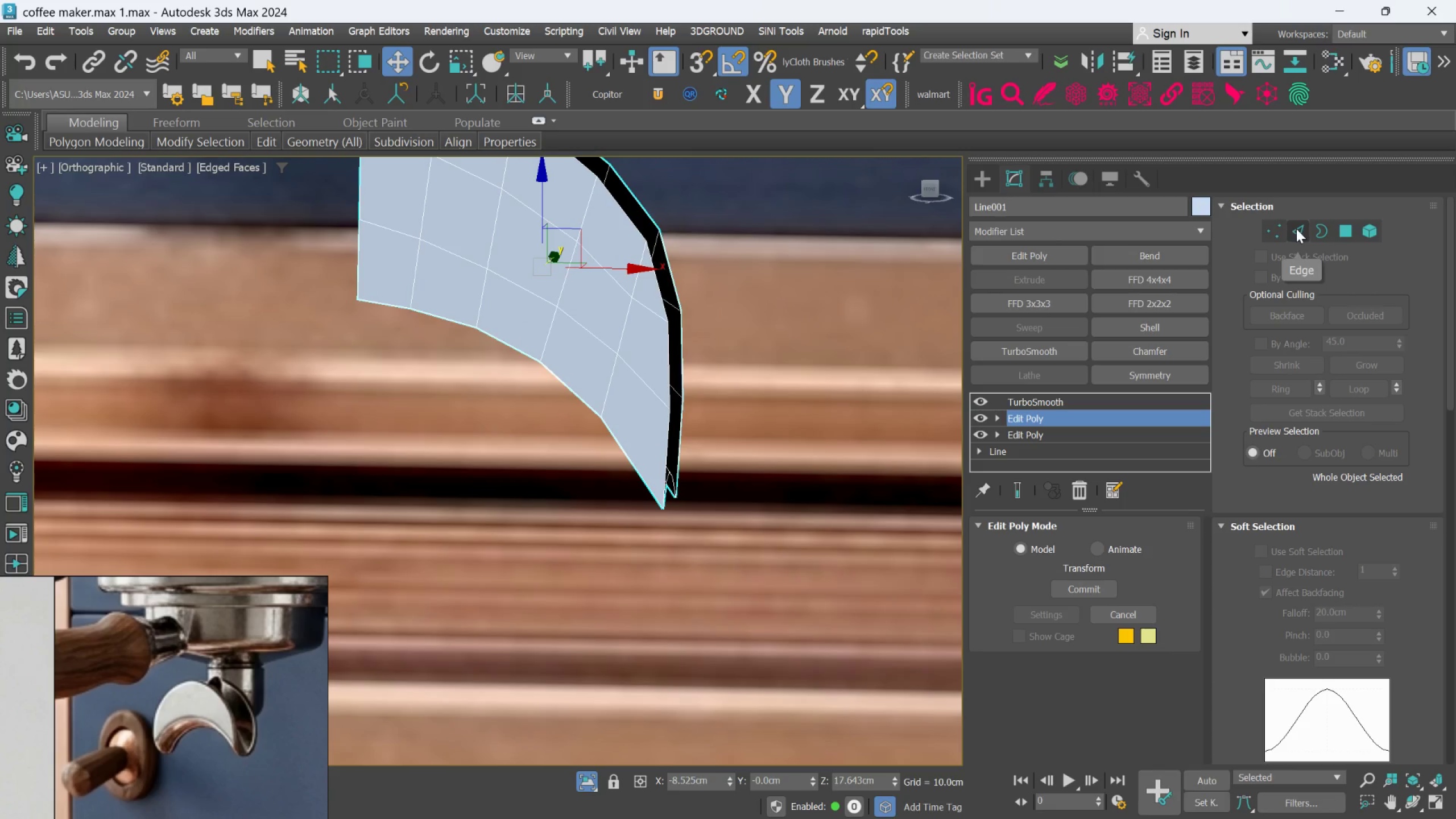 
left_click_drag(start_coordinate=[1296, 229], to_coordinate=[1290, 233])
 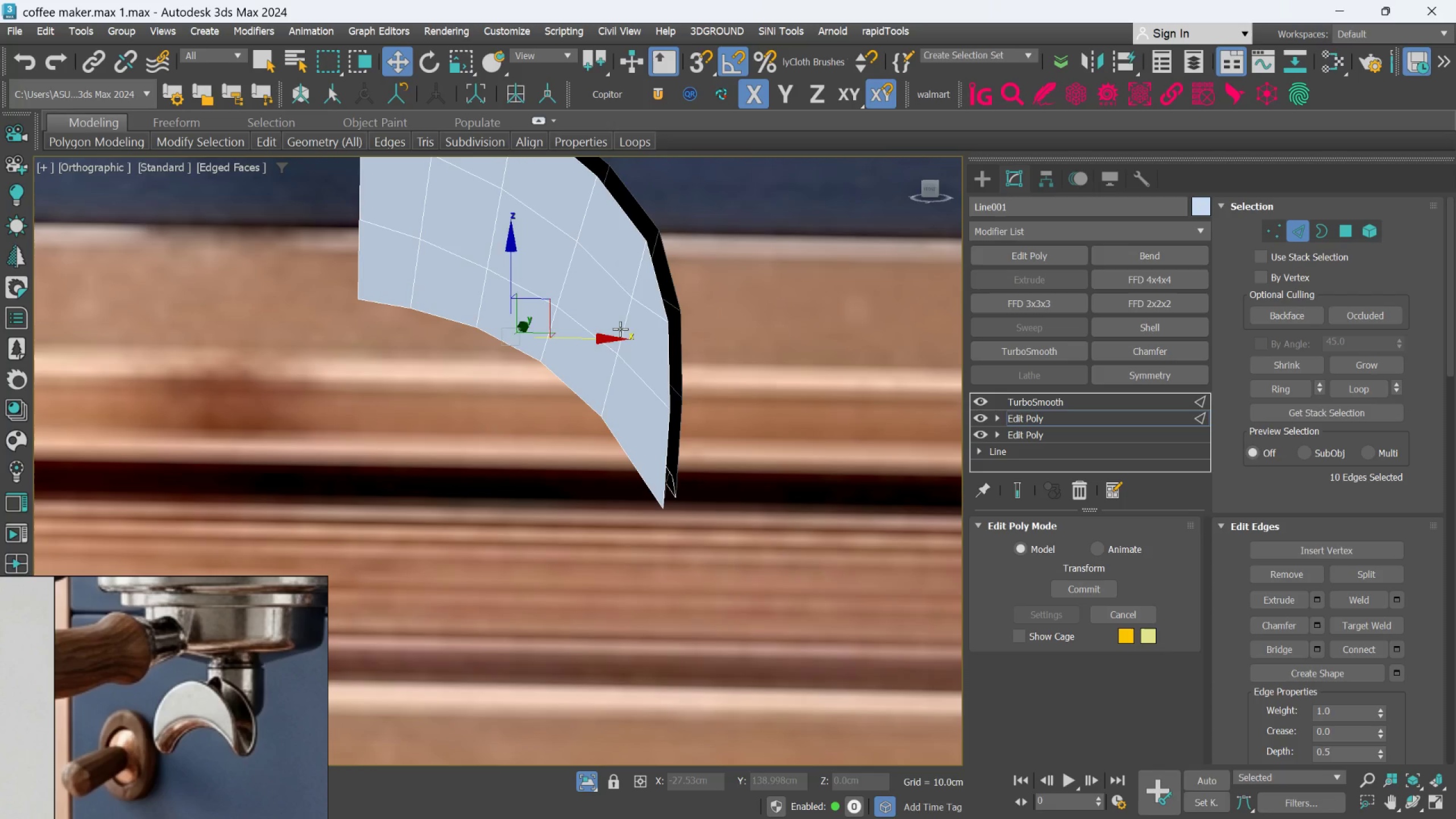 
double_click([620, 329])
 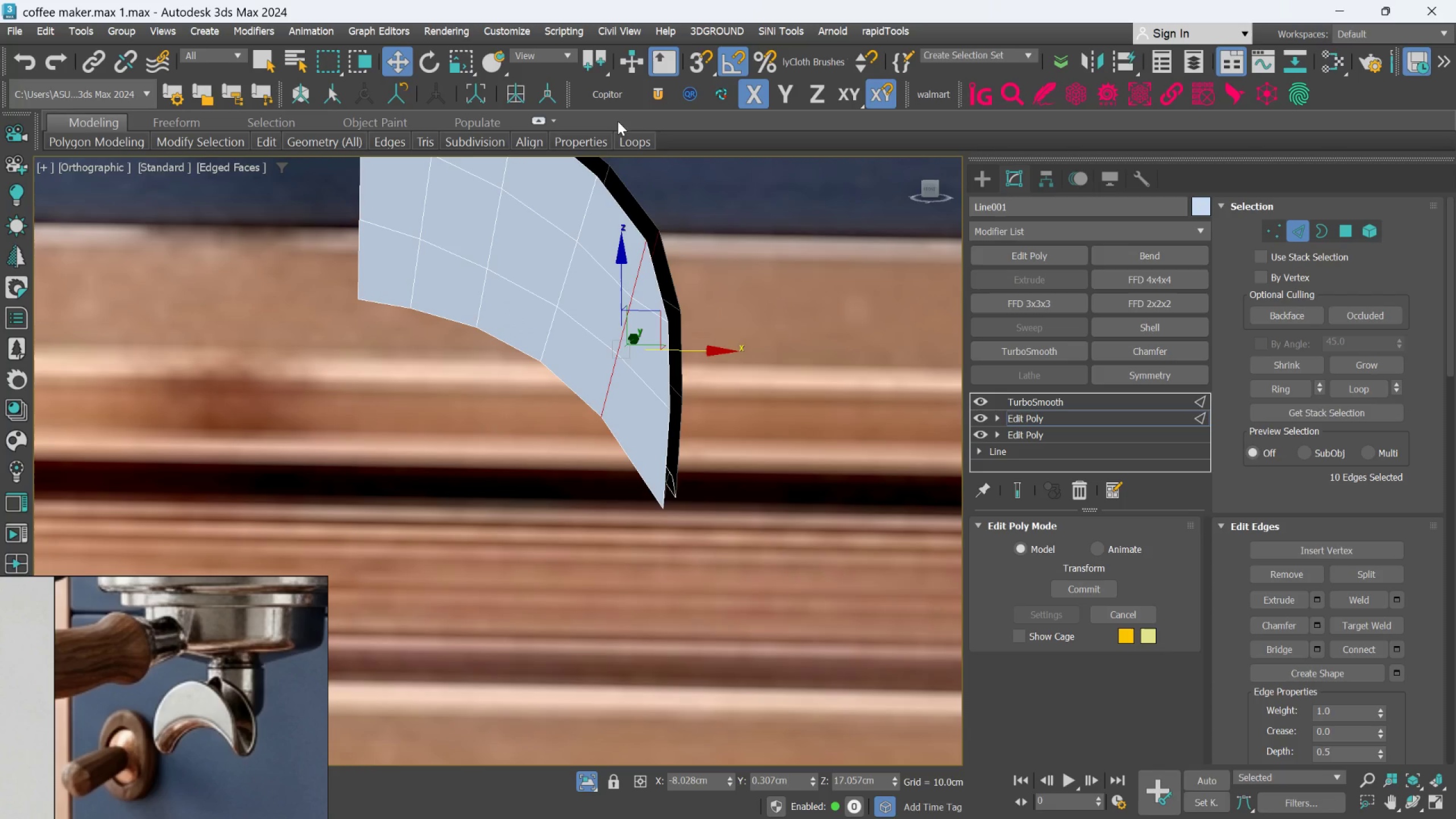 
left_click([624, 134])
 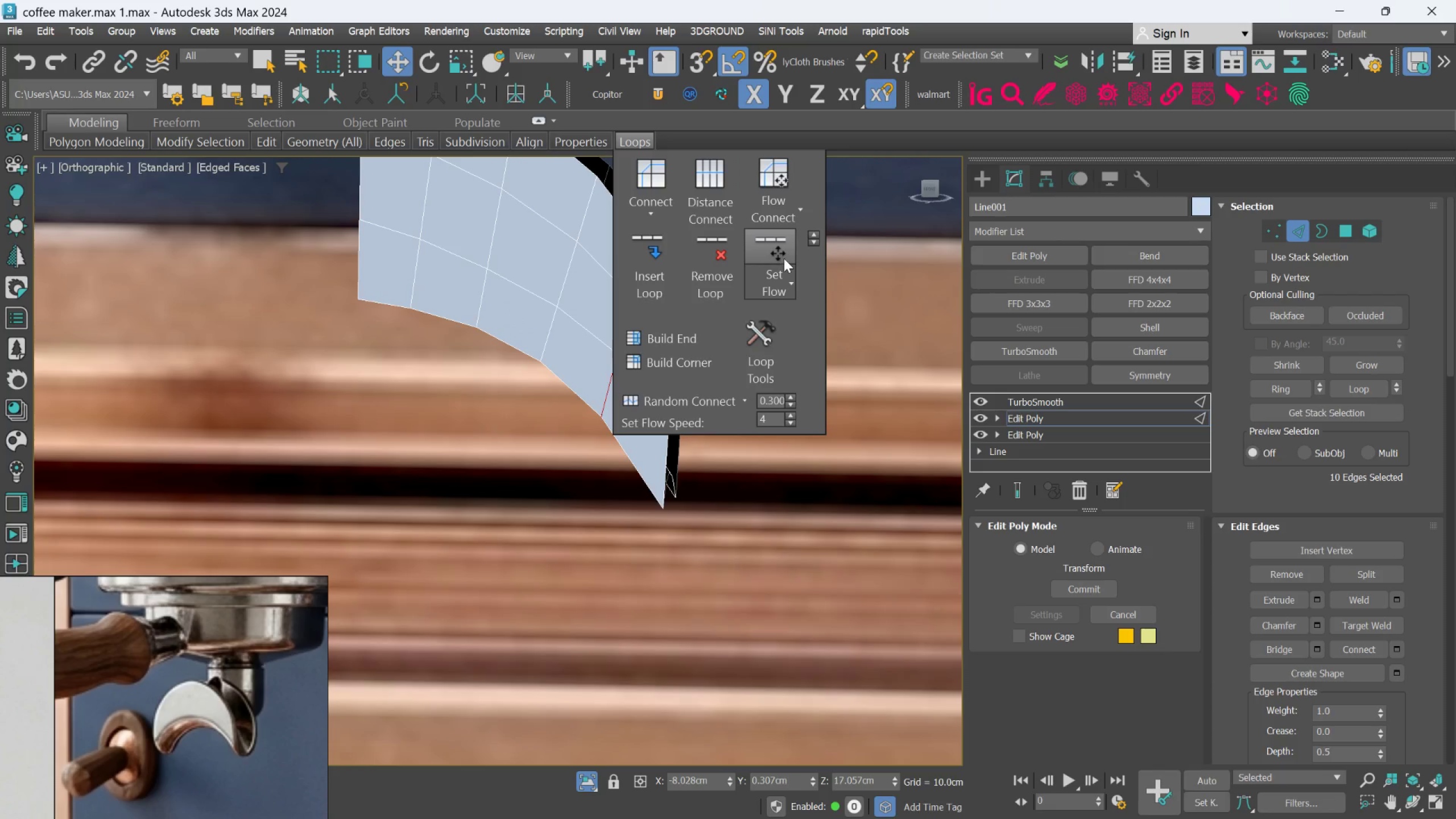 
left_click([781, 253])
 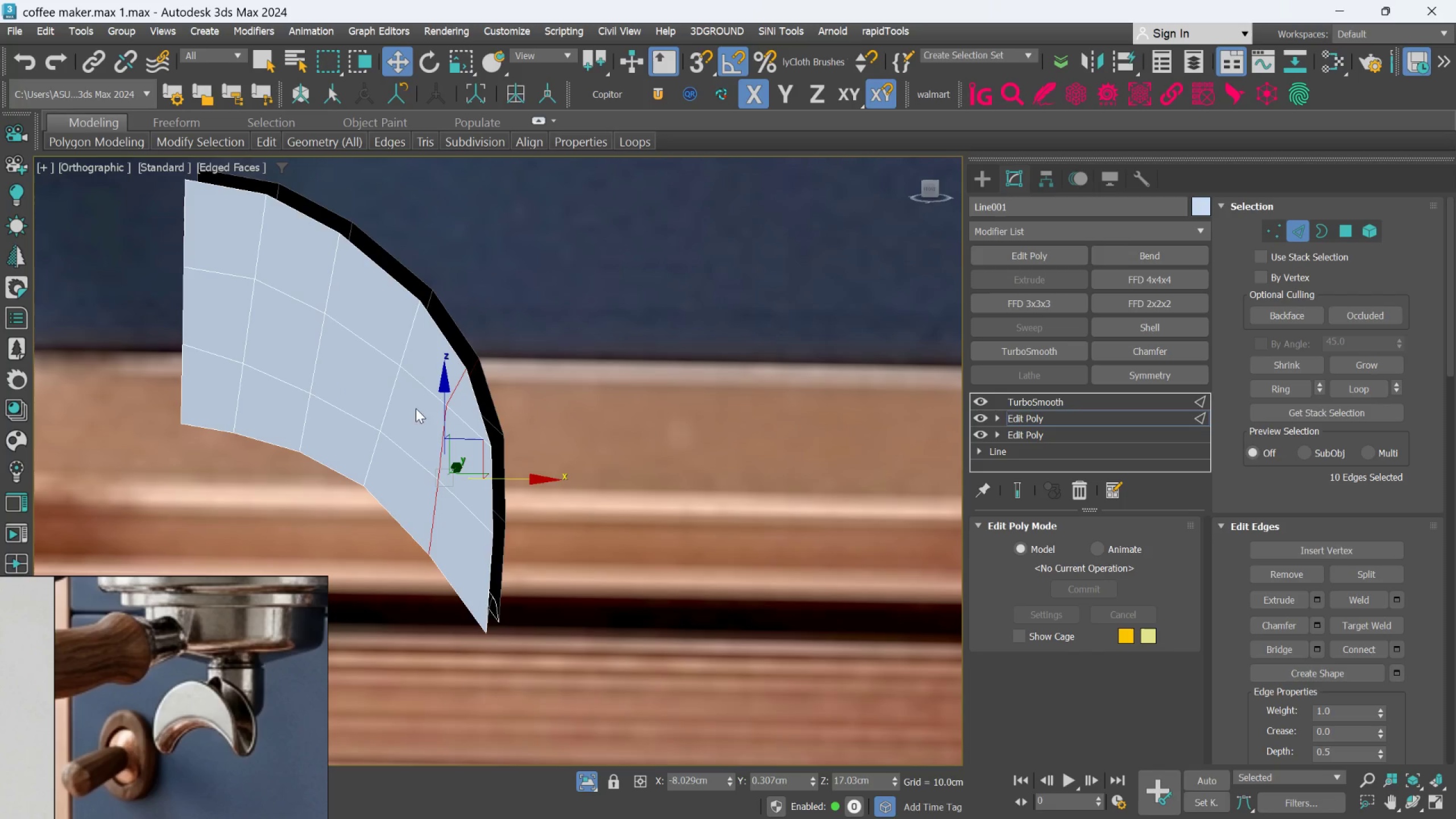 
double_click([398, 399])
 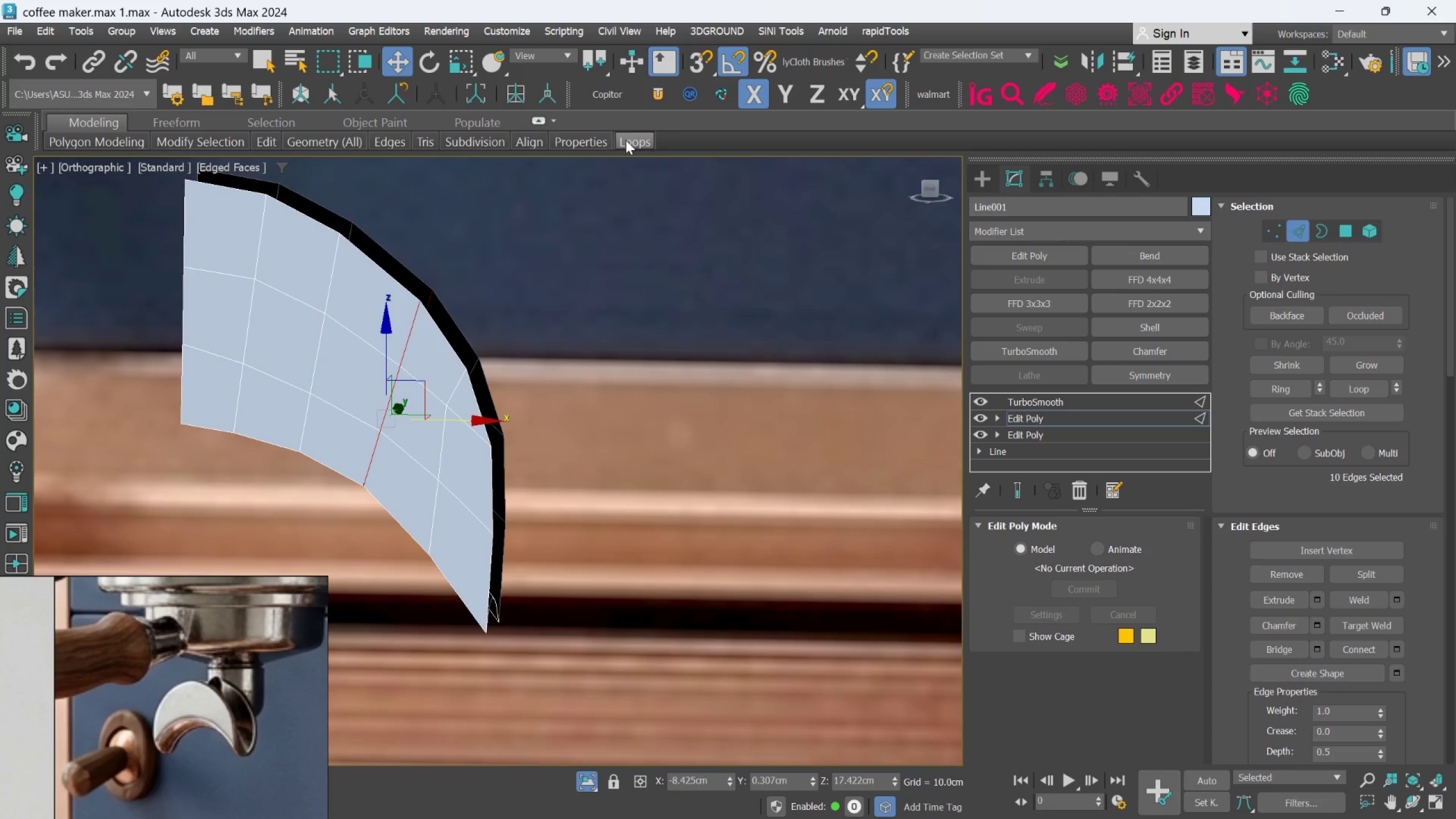 
left_click([638, 135])
 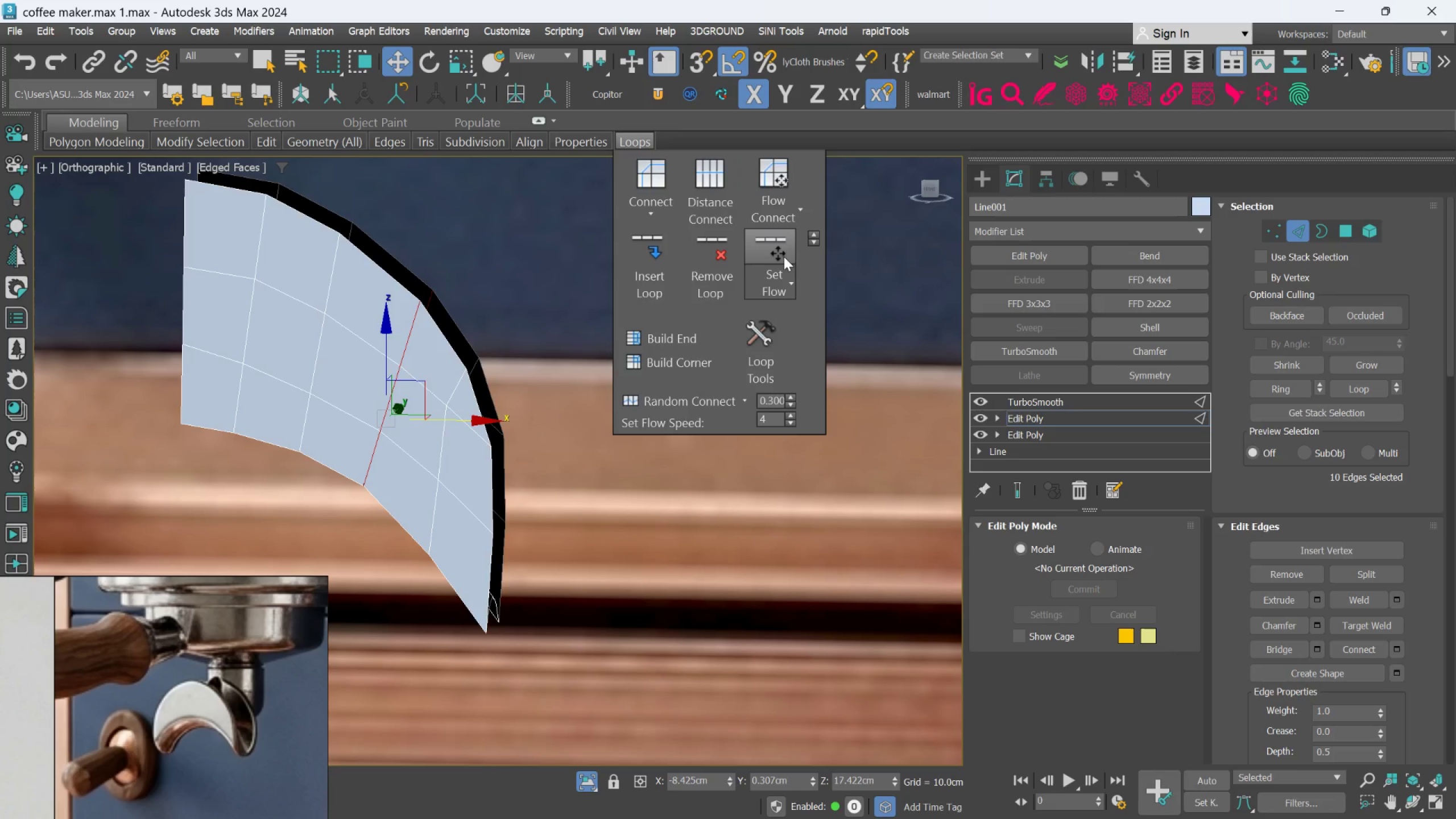 
left_click([780, 247])
 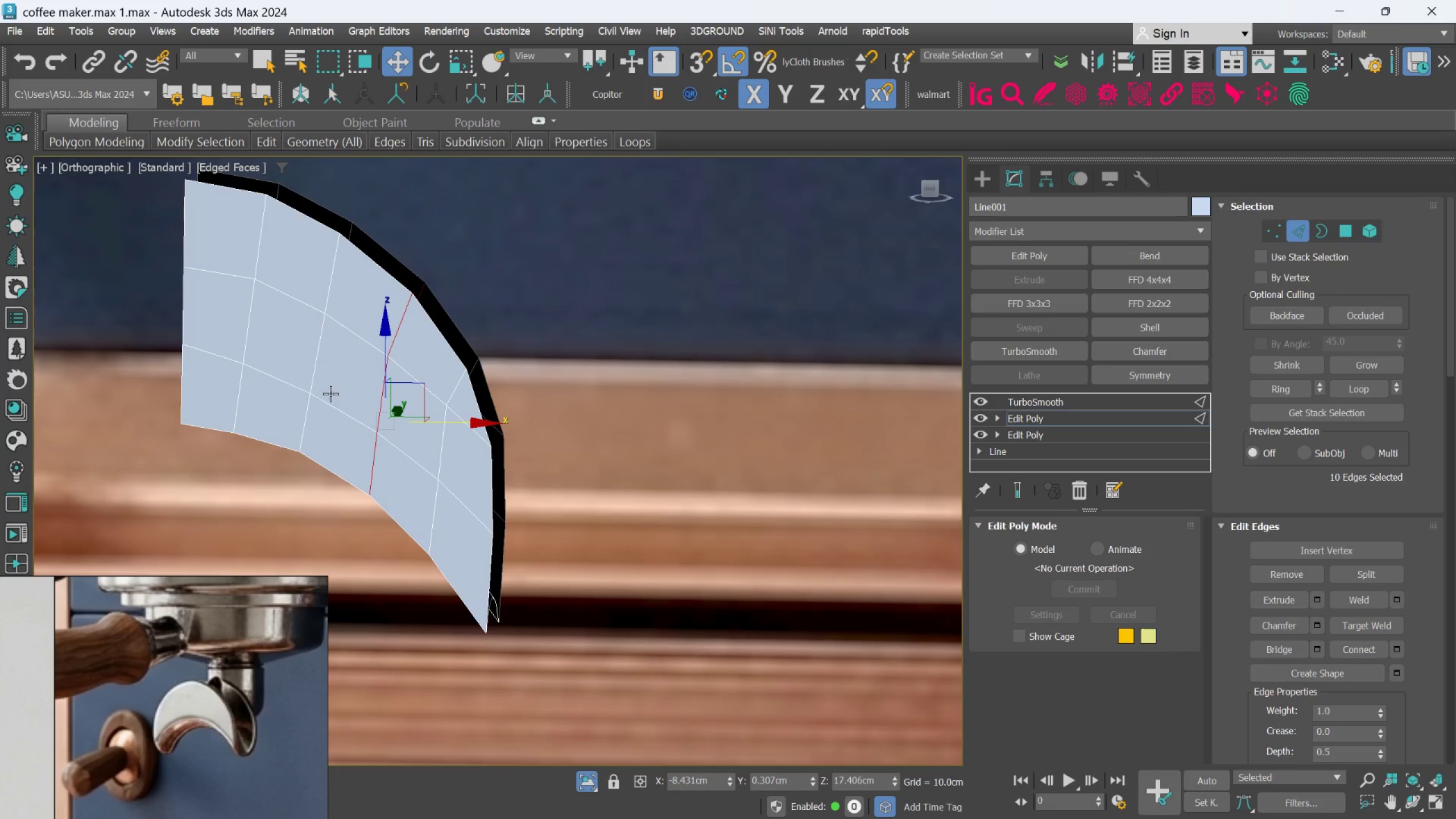 
double_click([316, 380])
 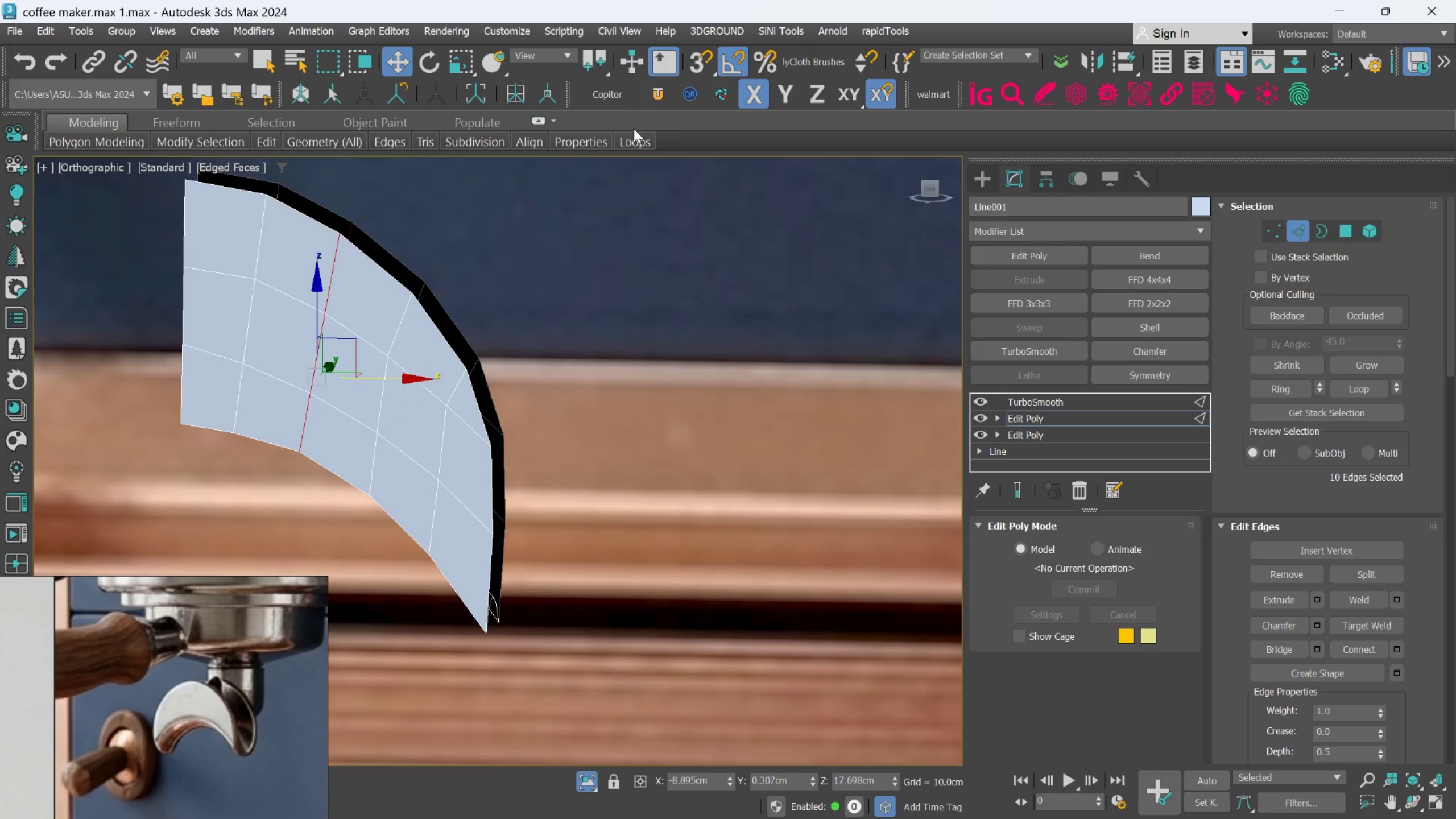 
left_click([632, 135])
 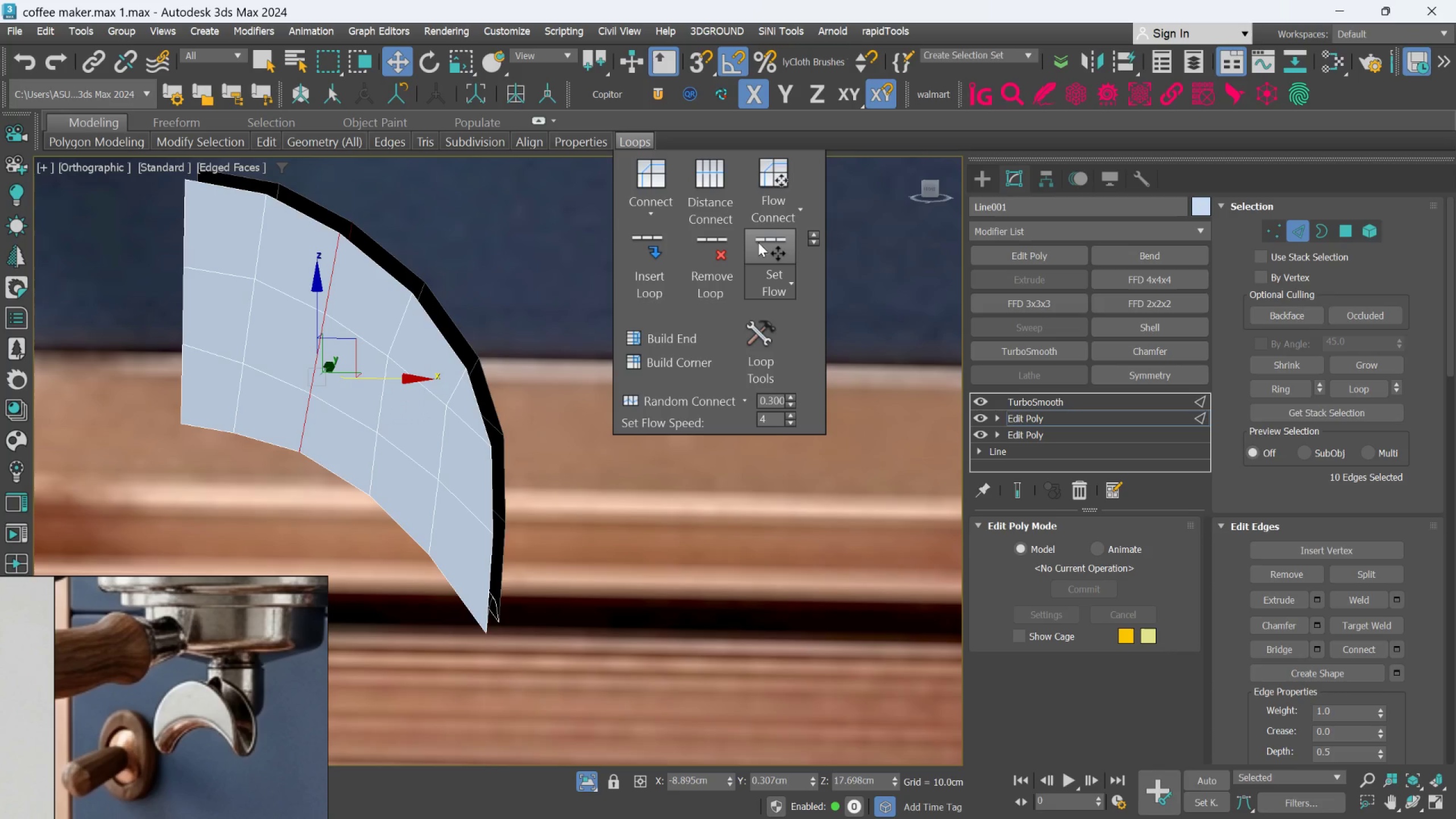 
left_click([769, 254])
 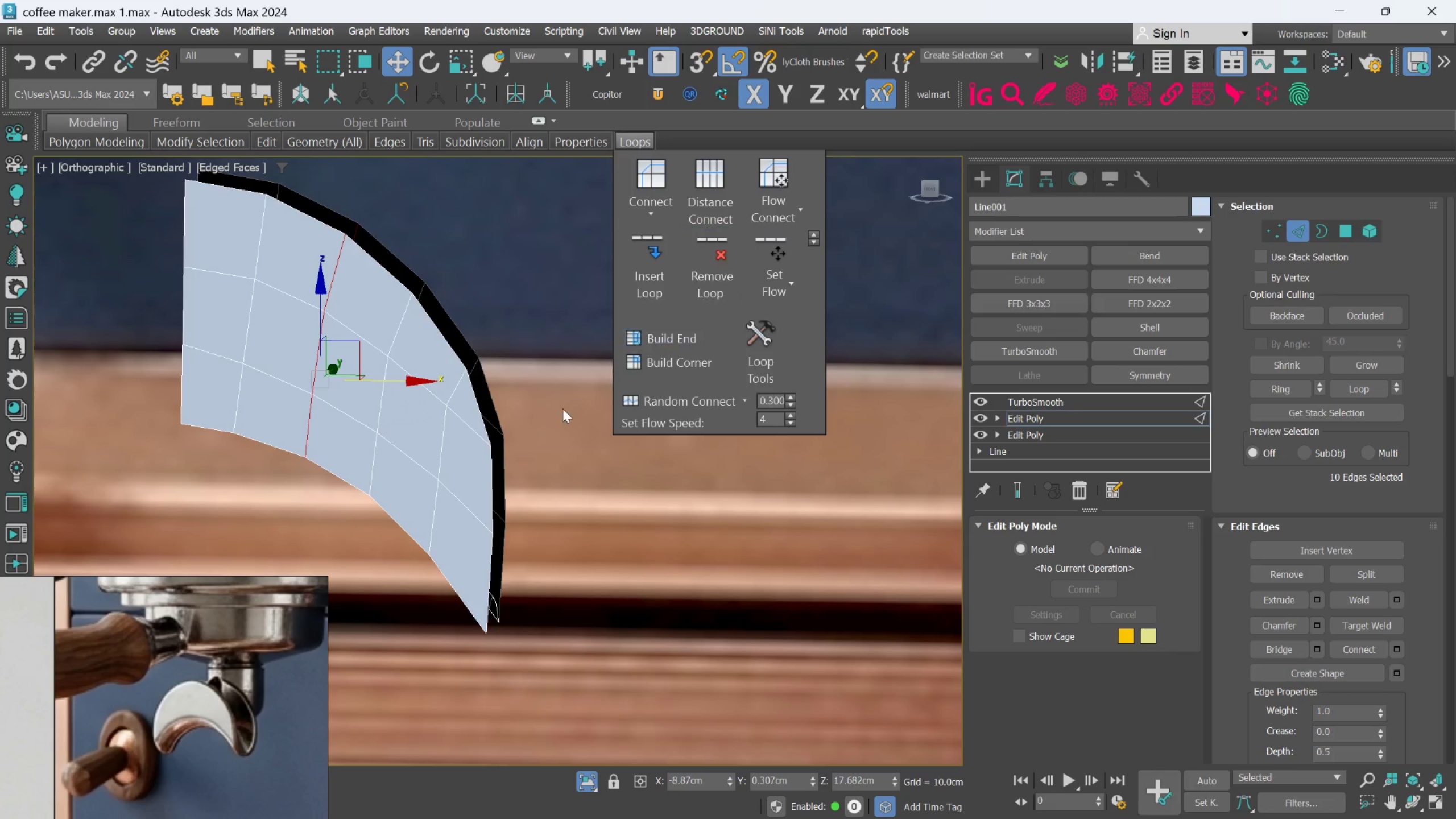 
left_click([552, 417])
 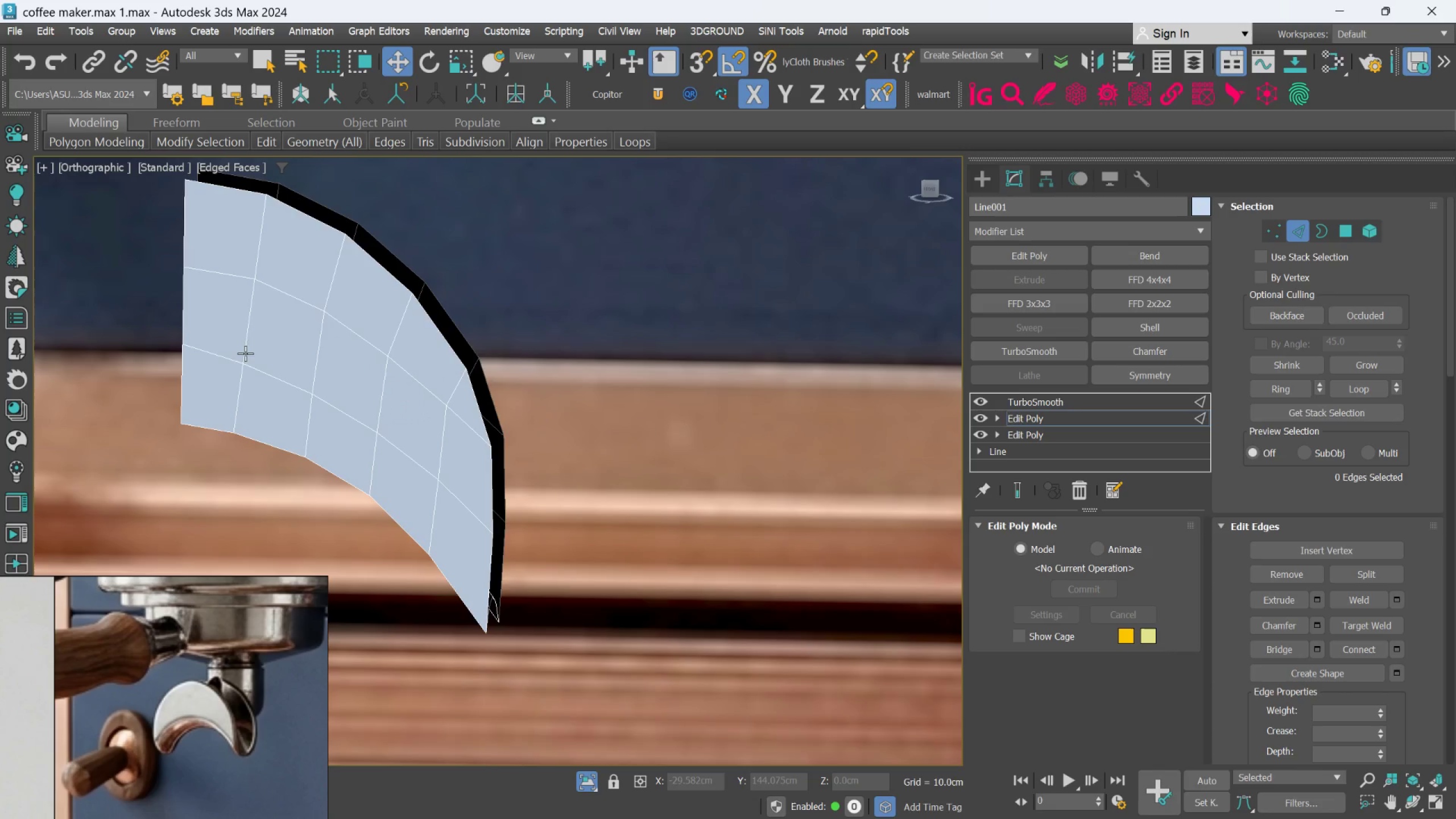 
double_click([240, 344])
 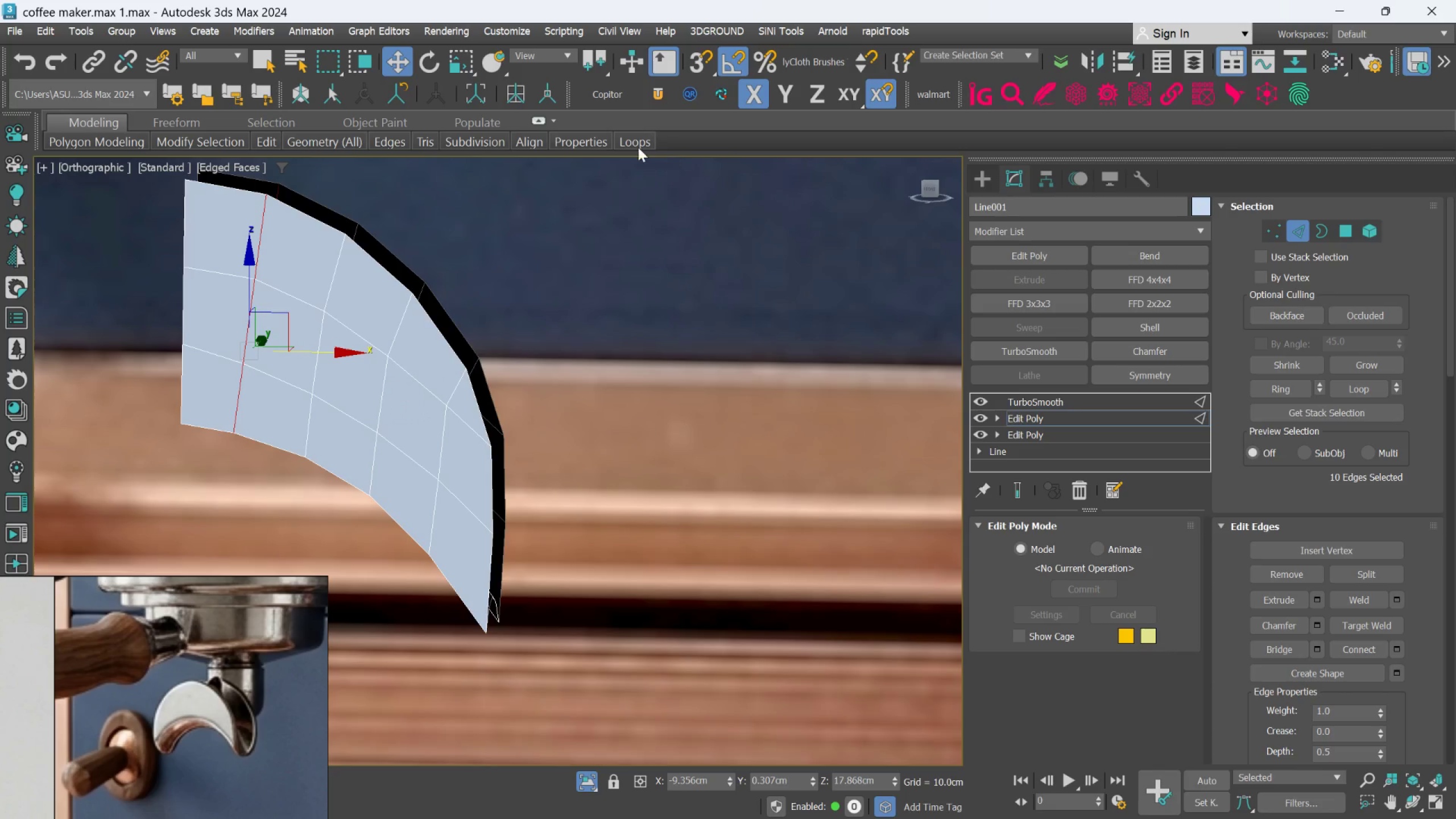 
left_click([638, 147])
 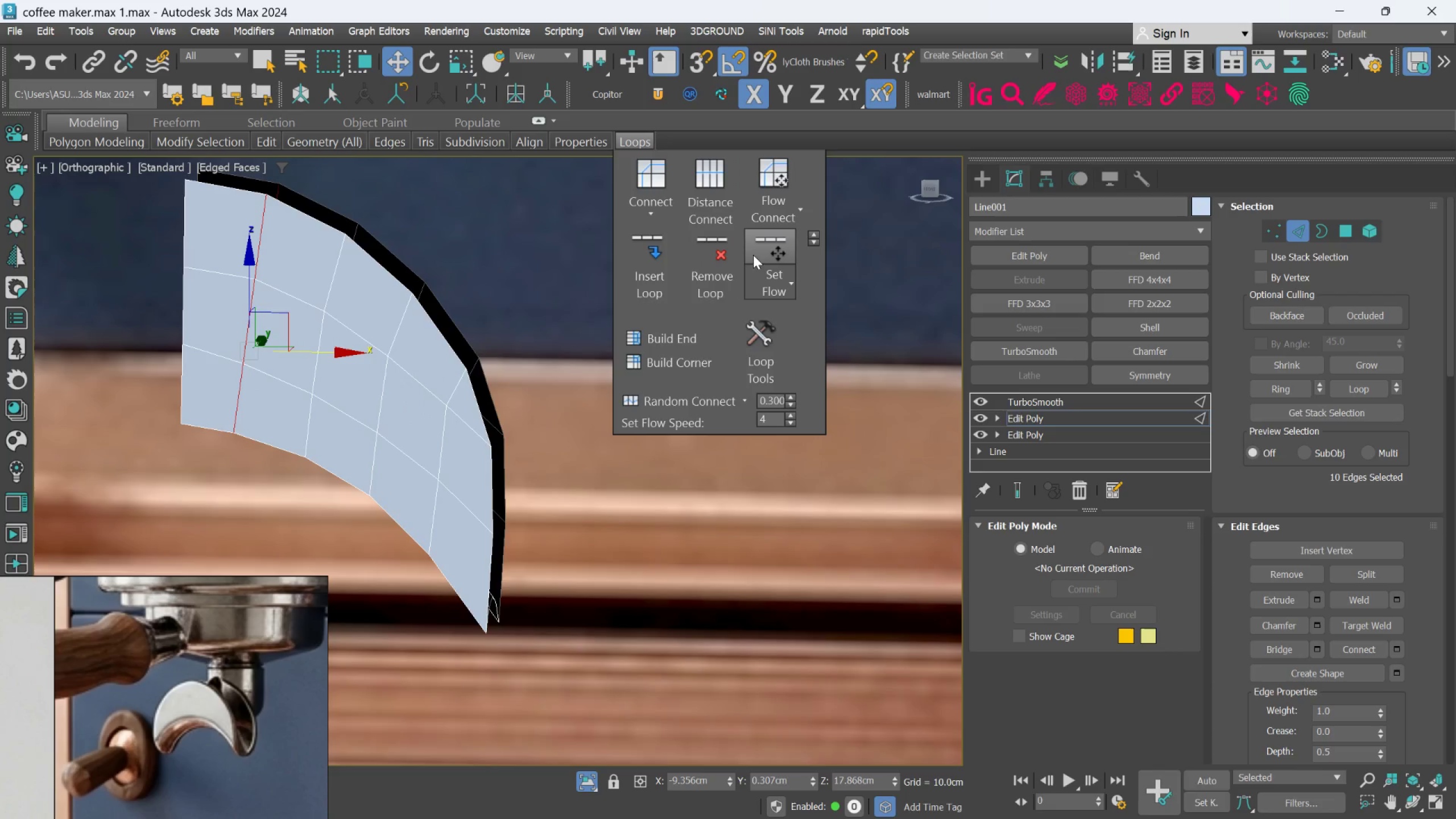 
left_click([761, 250])
 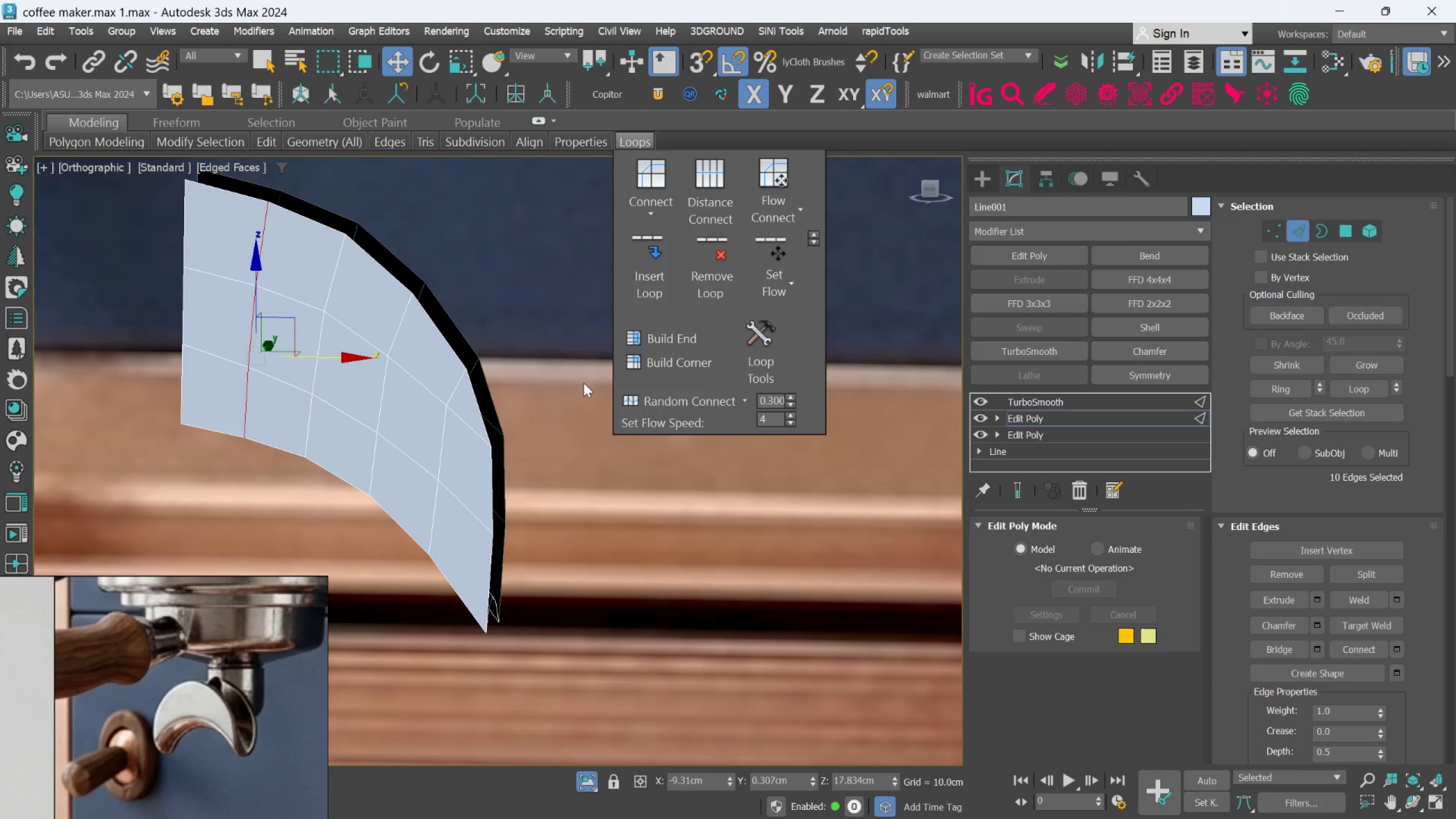 
left_click([564, 388])
 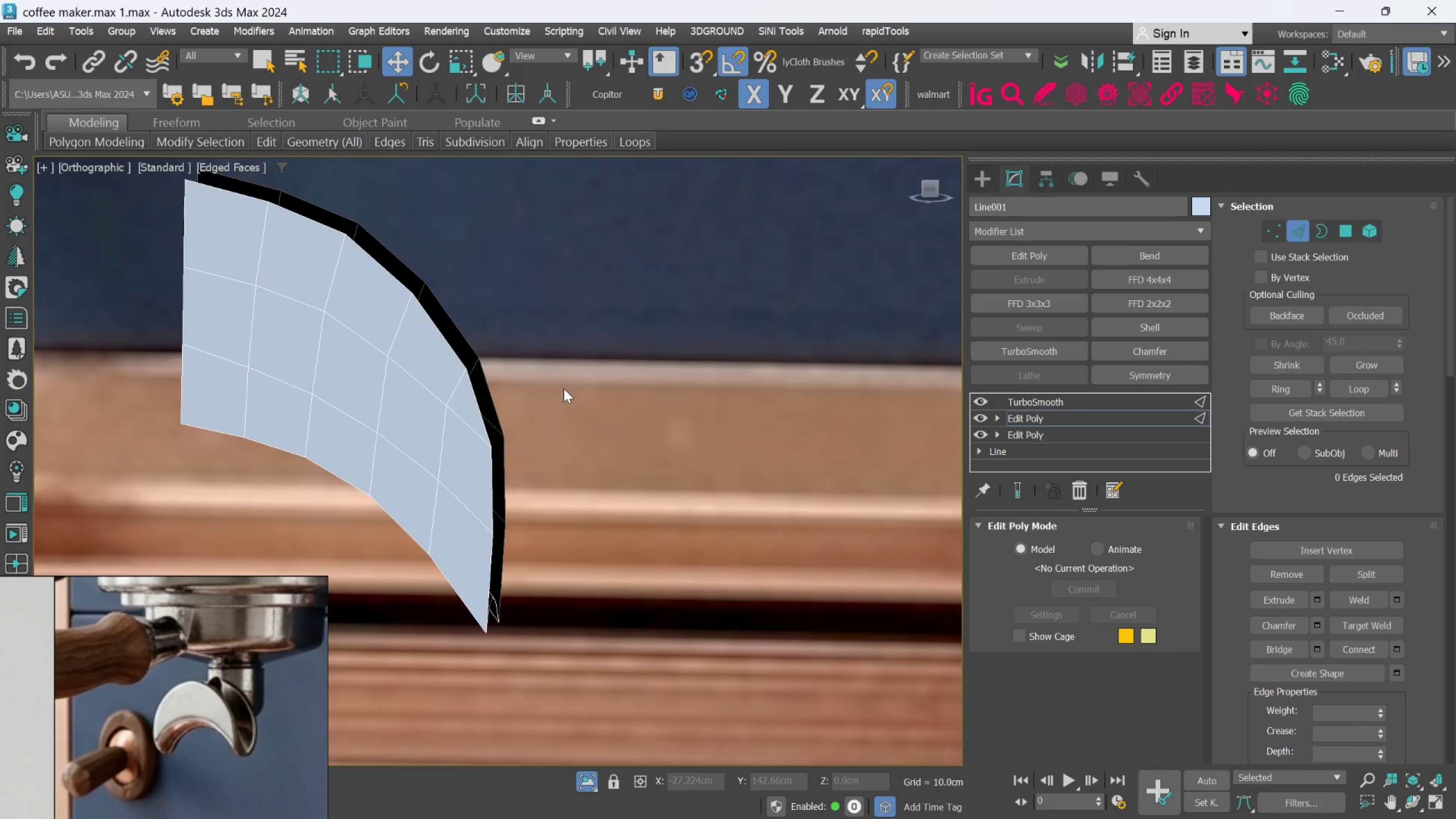 
scroll: coordinate [517, 473], scroll_direction: up, amount: 1.0
 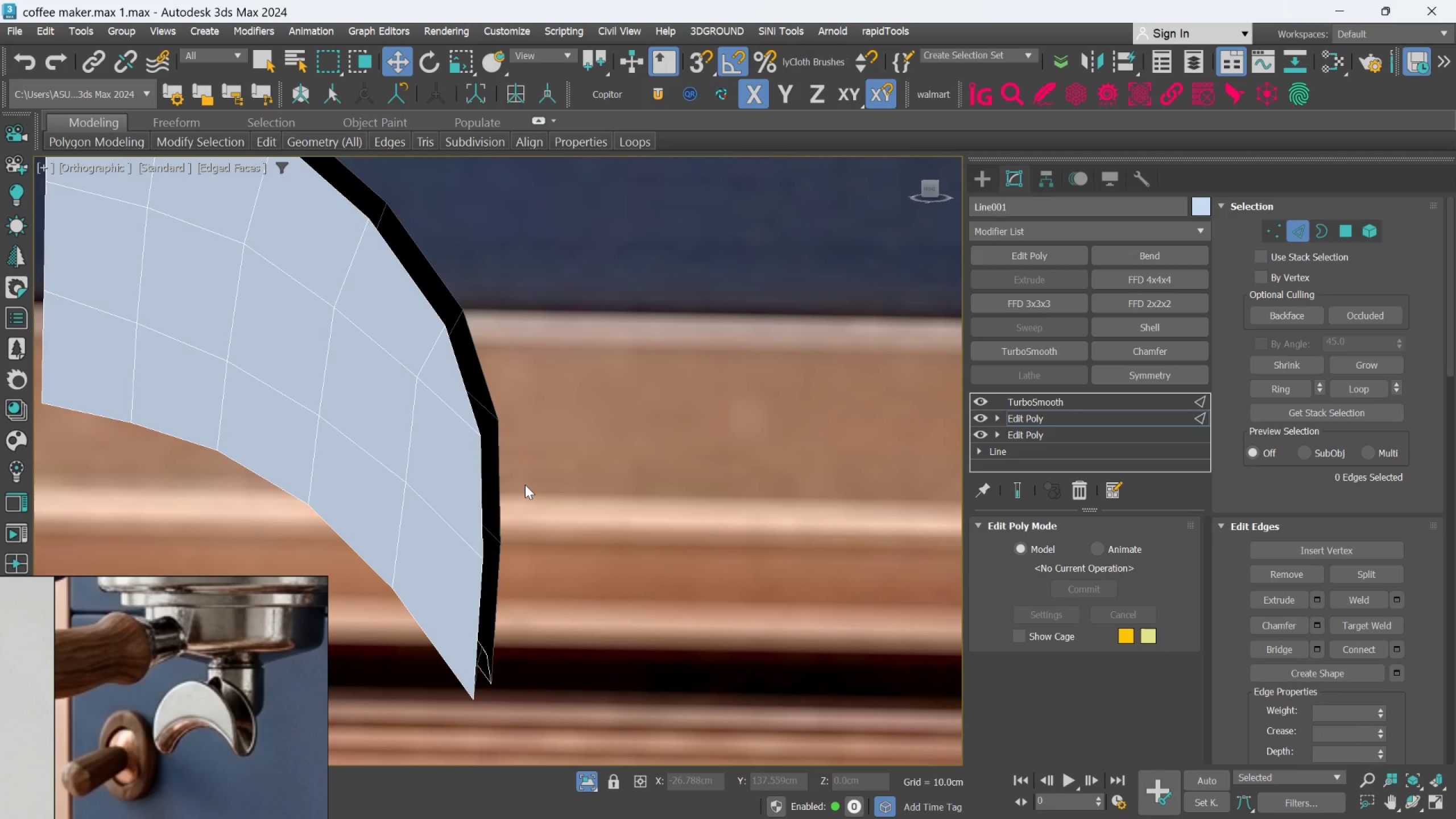 
hold_key(key=AltLeft, duration=0.51)
 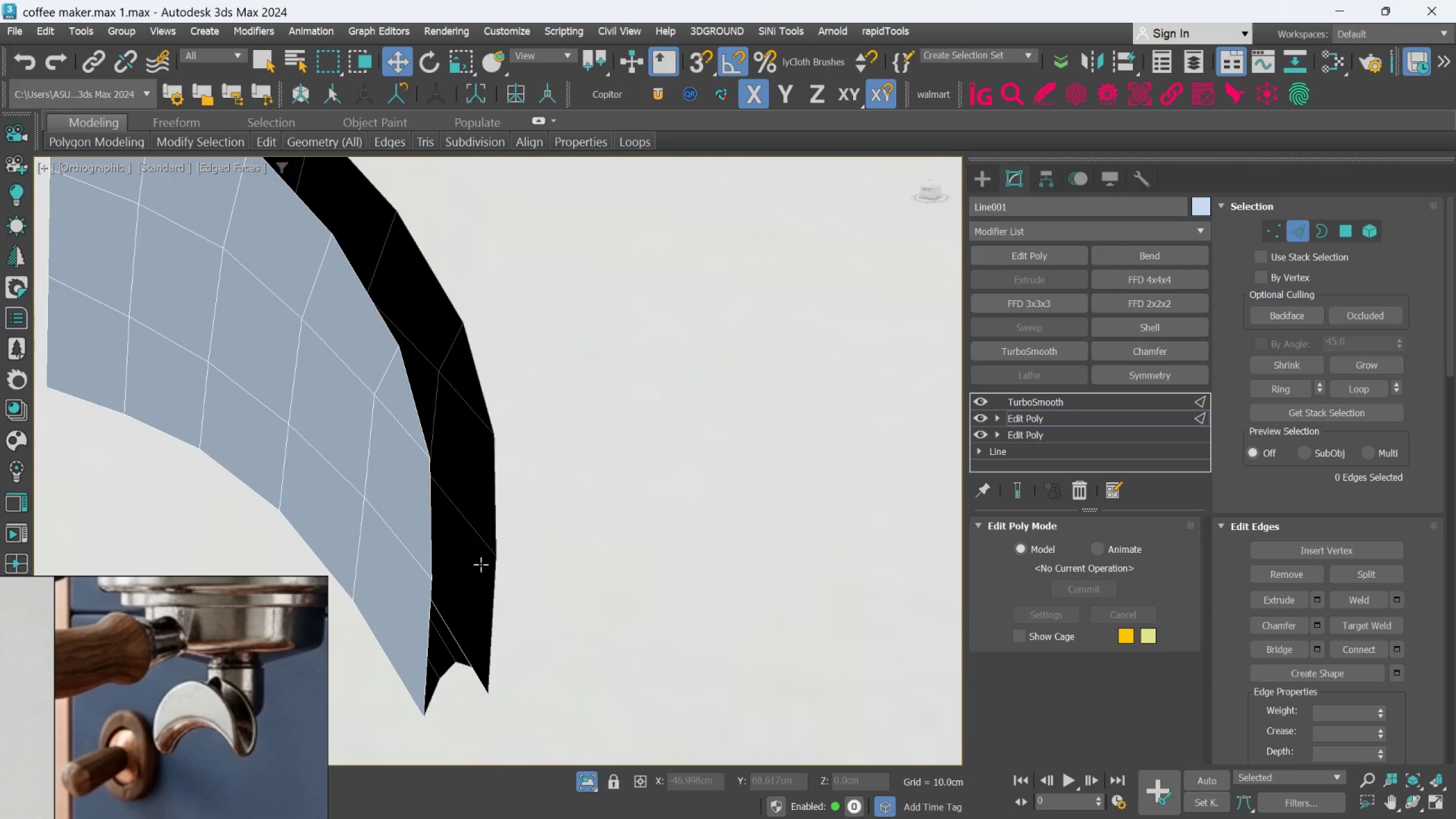 
scroll: coordinate [462, 639], scroll_direction: up, amount: 2.0
 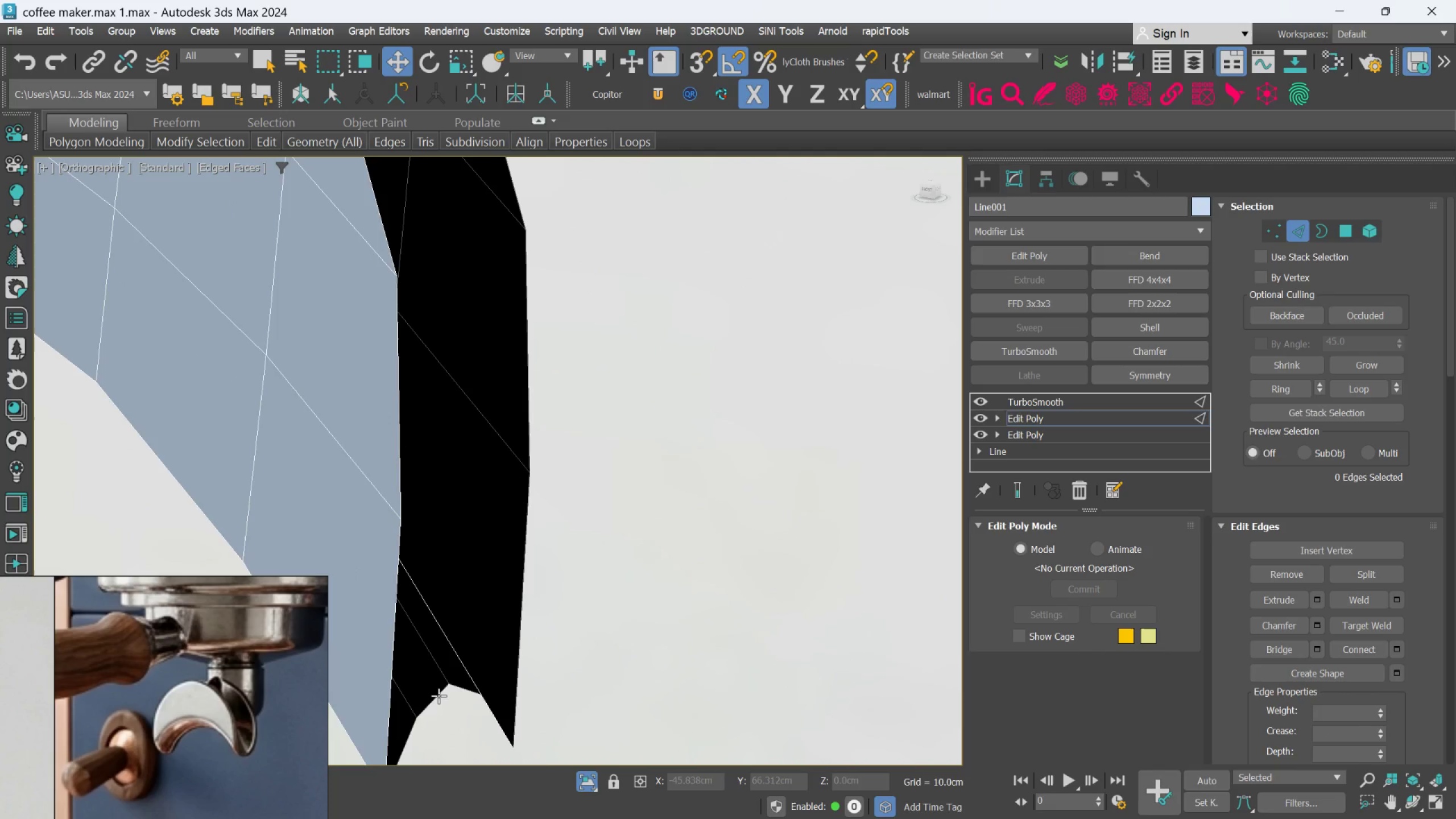 
double_click([438, 696])
 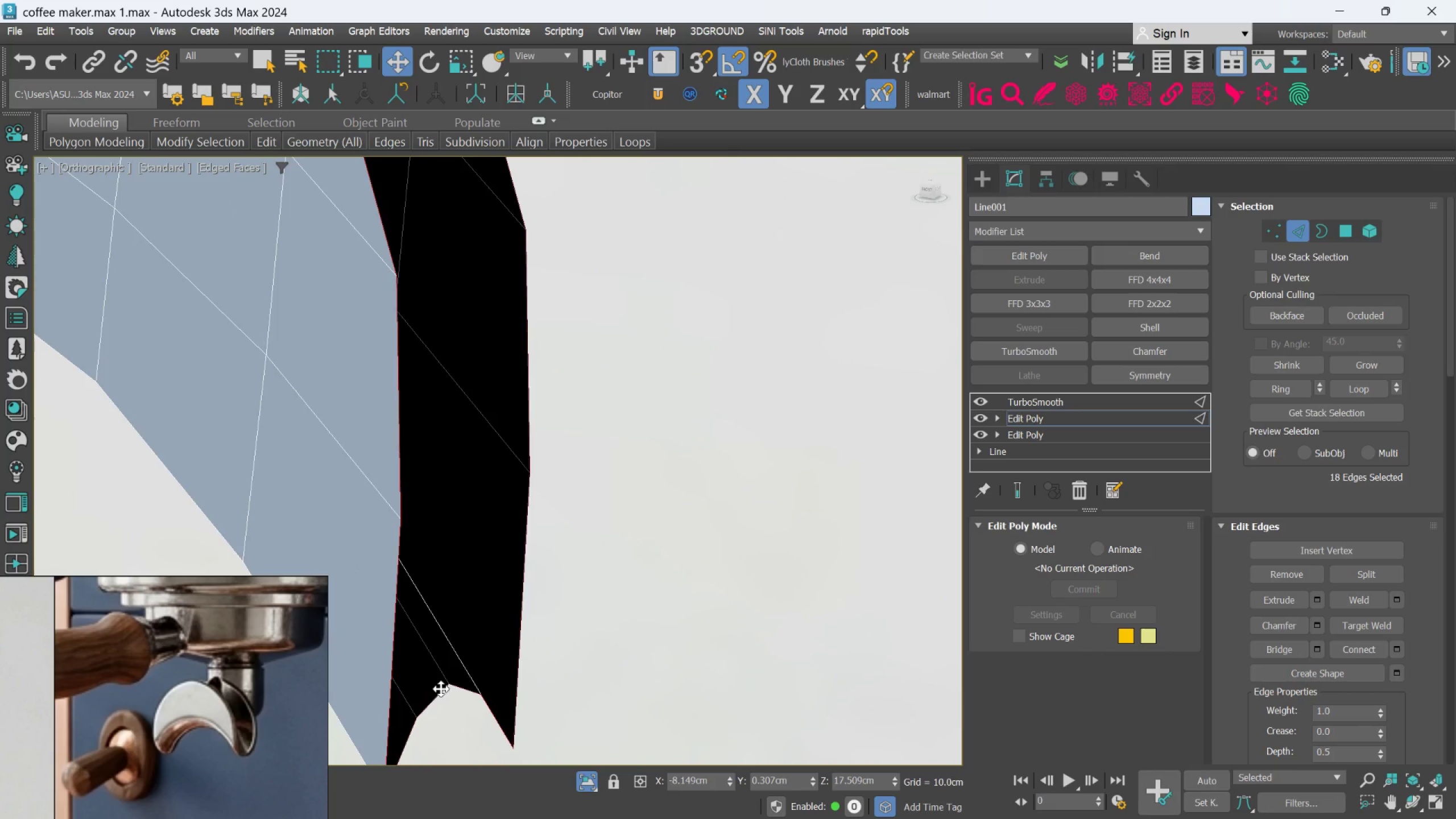 
hold_key(key=AltLeft, duration=0.43)
 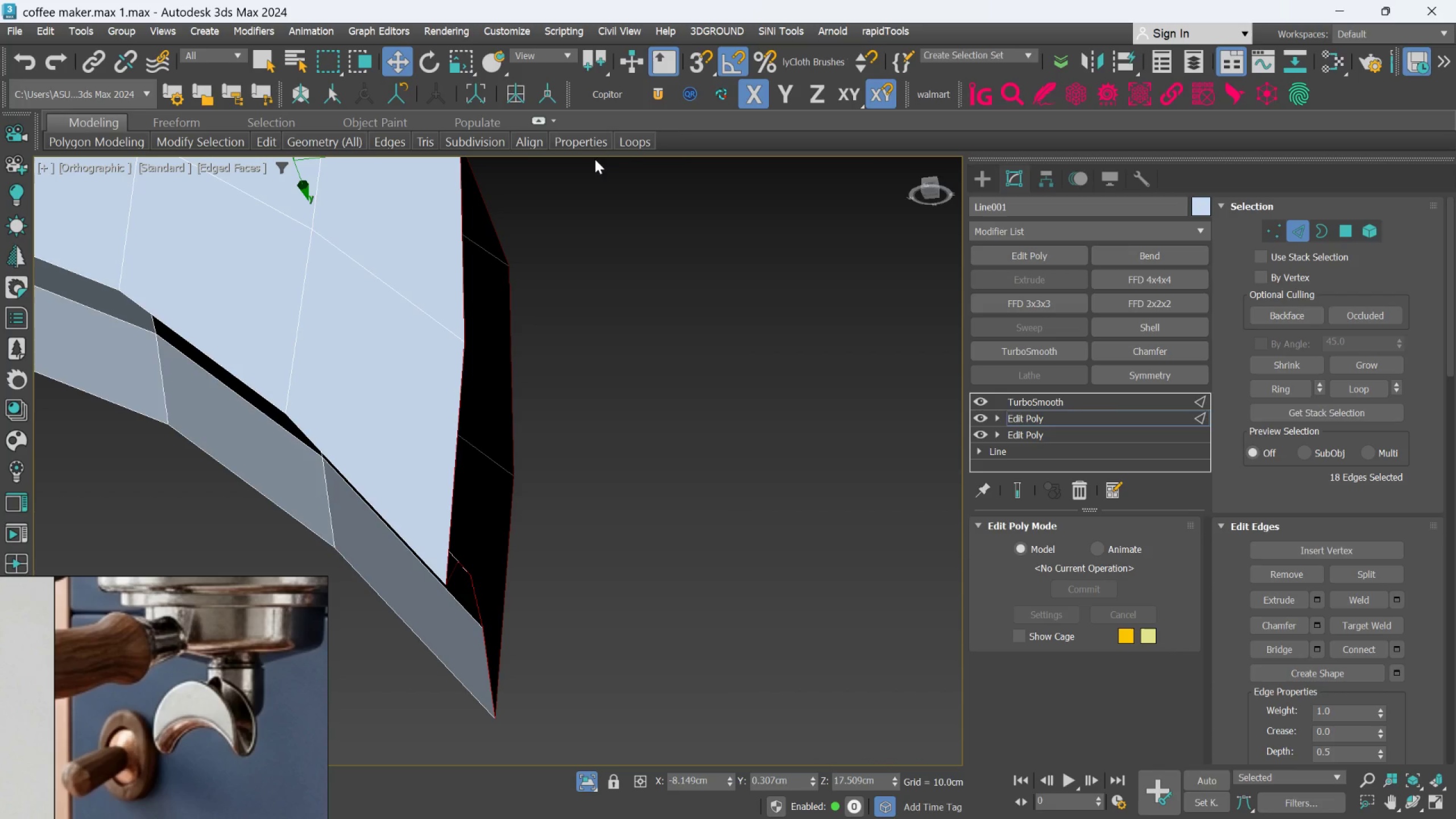 
left_click([635, 142])
 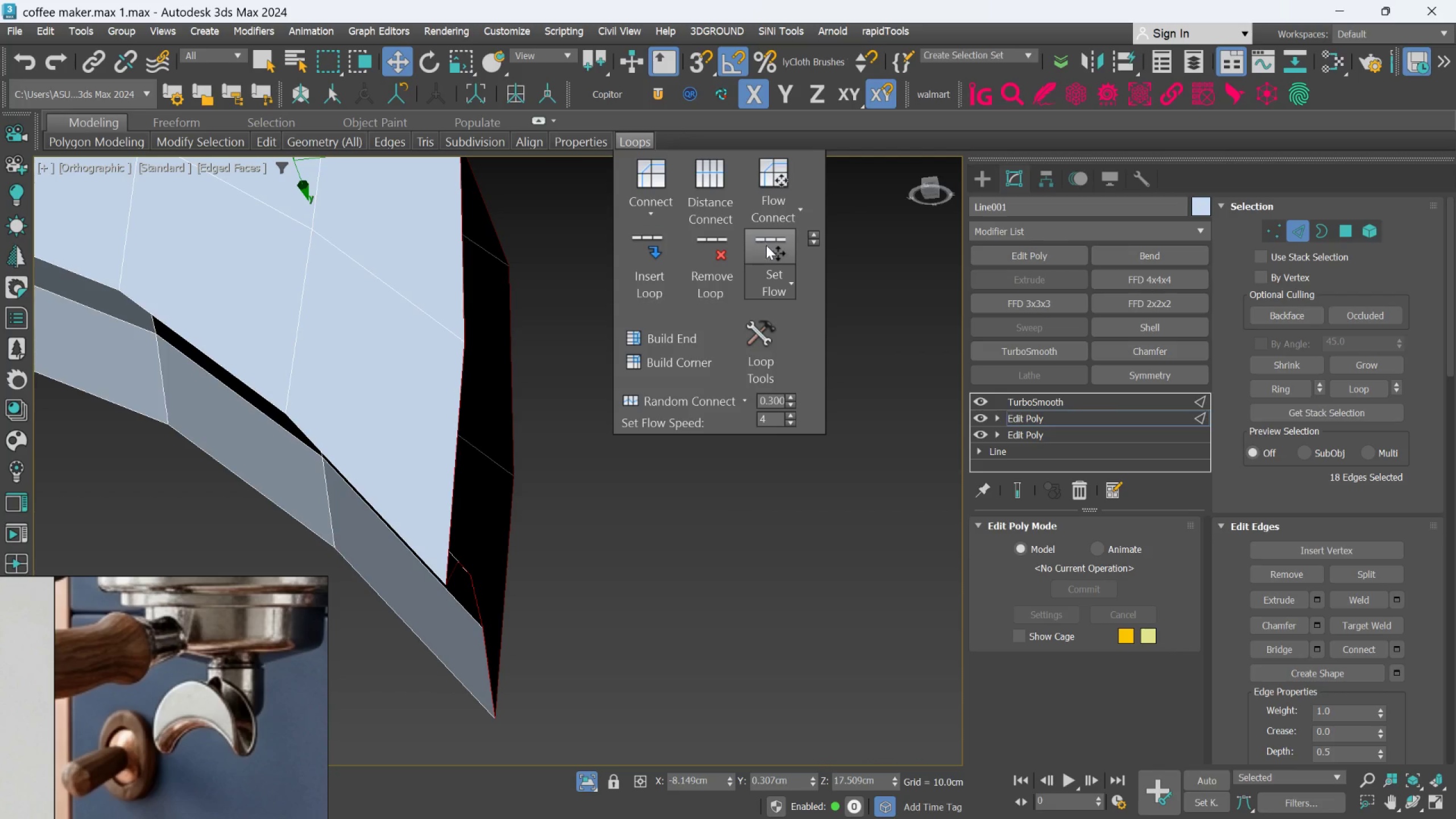 
left_click([766, 245])
 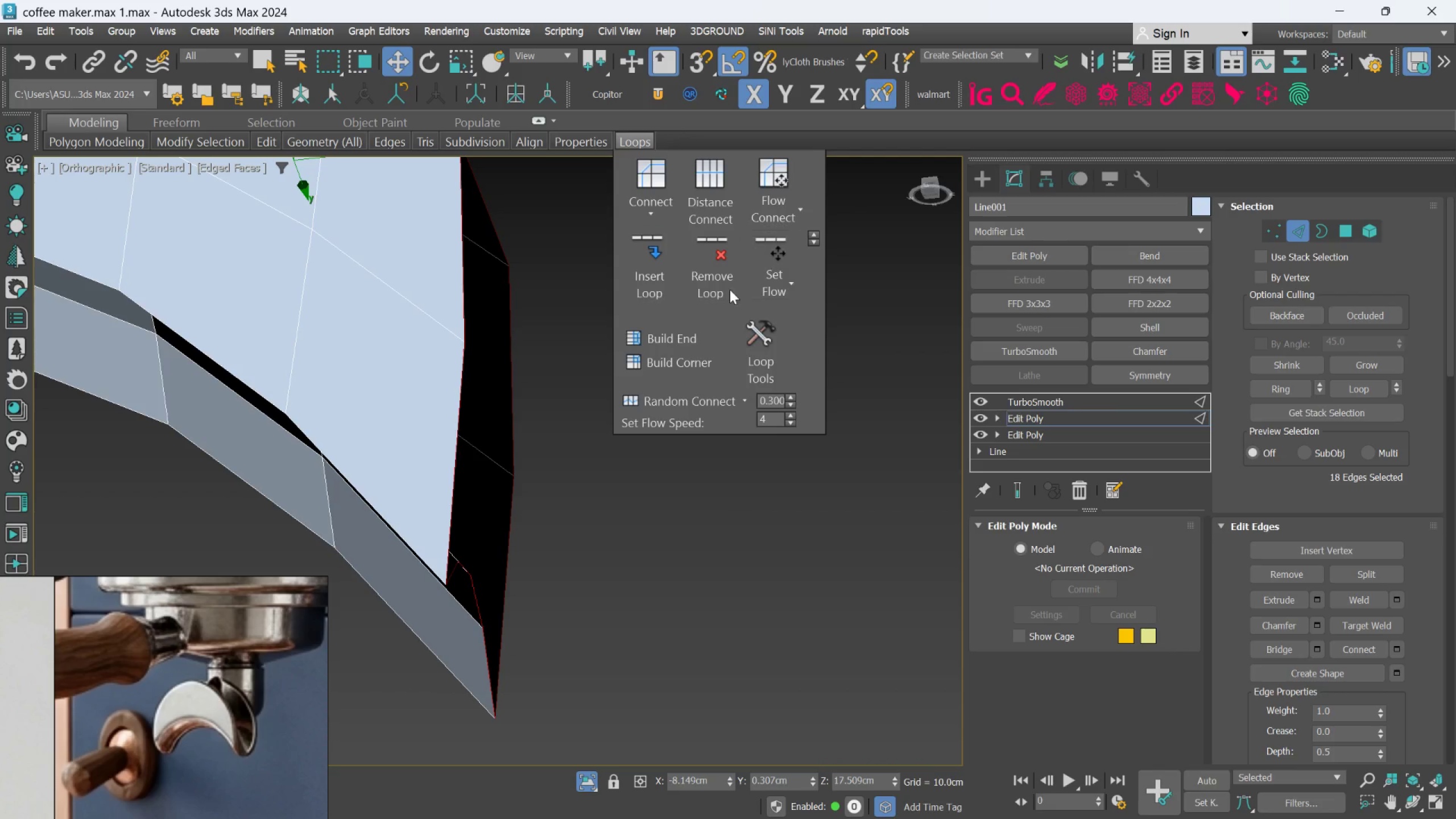 
left_click([623, 421])
 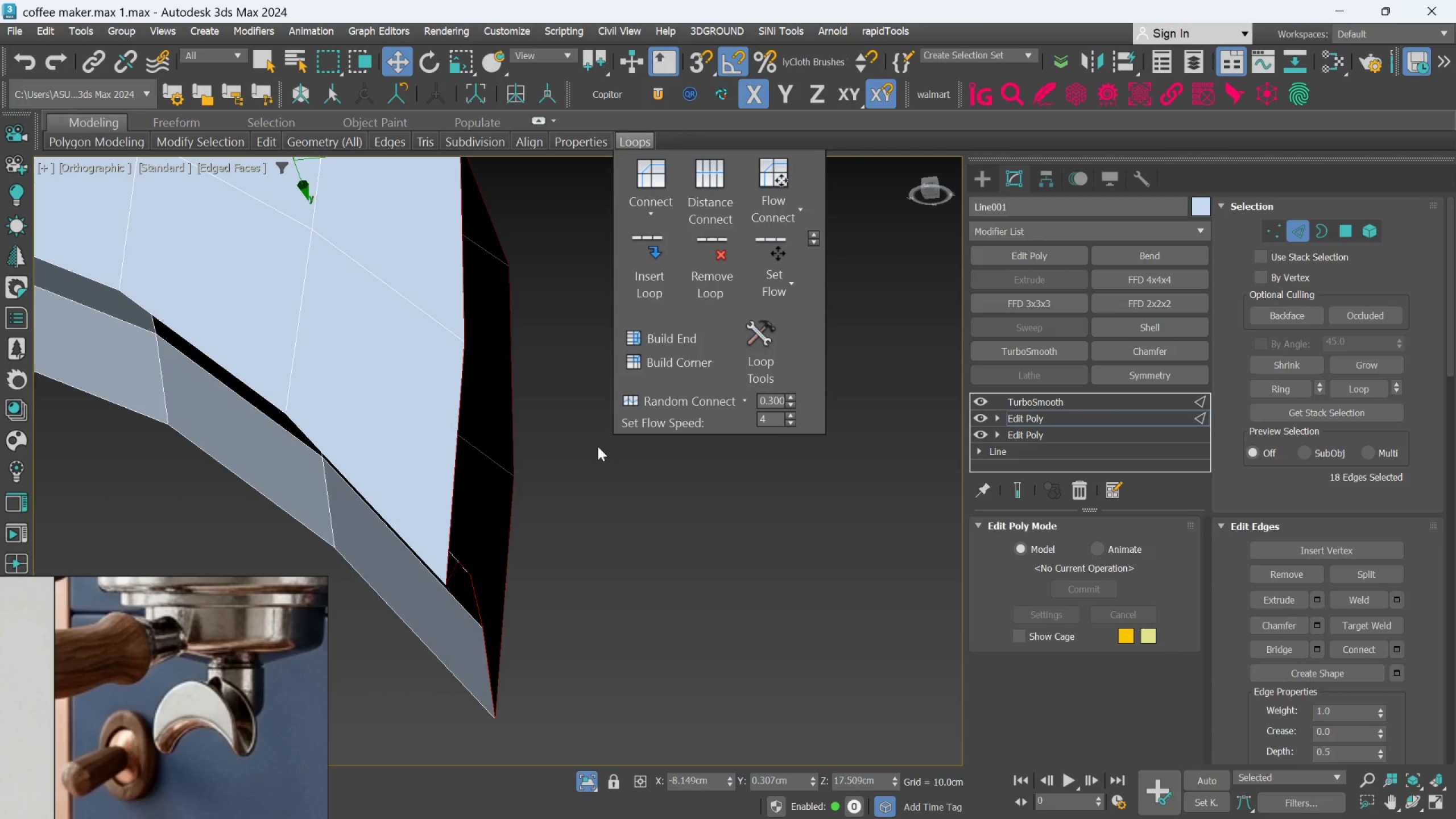 
hold_key(key=AltLeft, duration=0.58)
 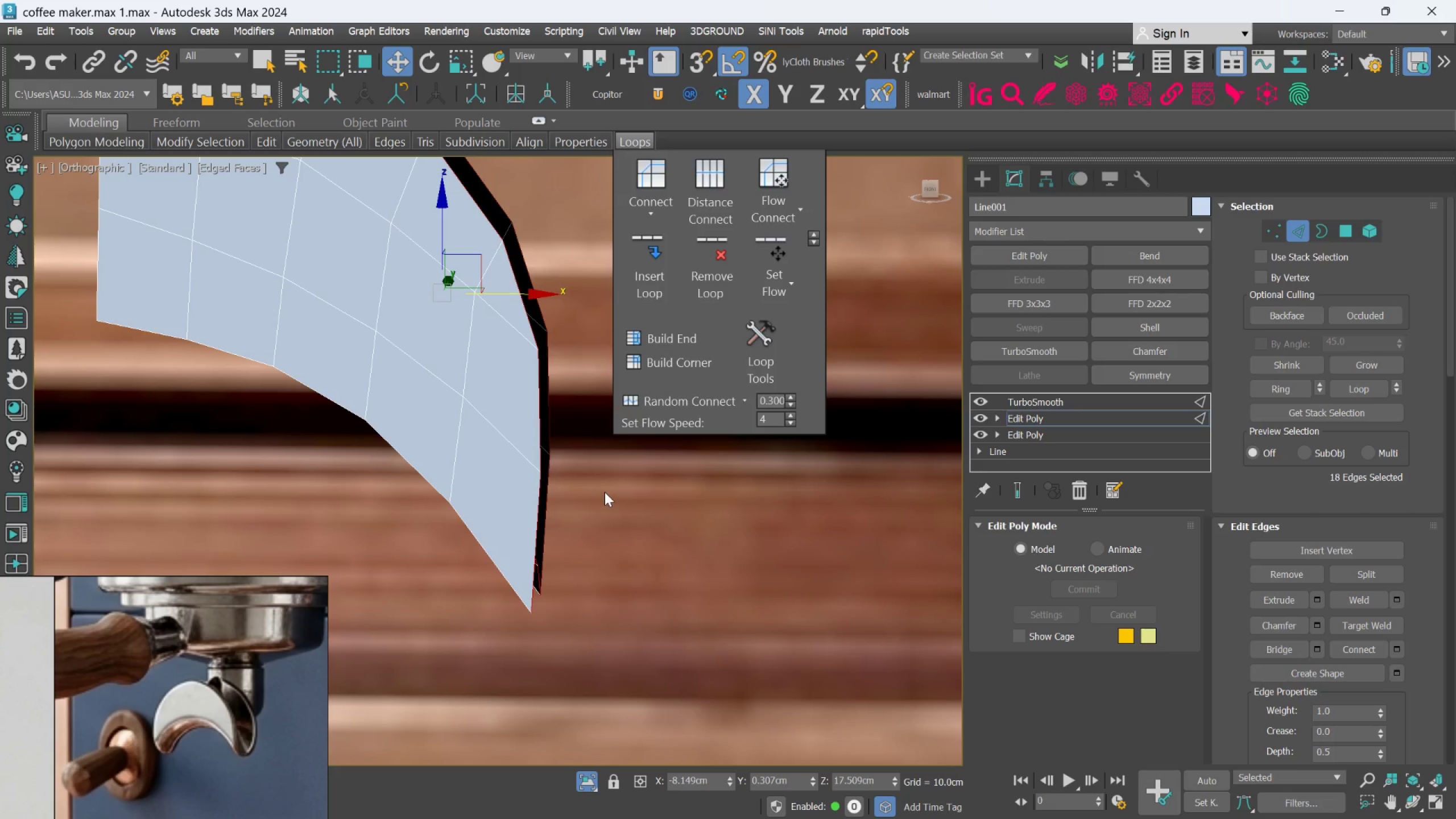 
scroll: coordinate [598, 446], scroll_direction: down, amount: 3.0
 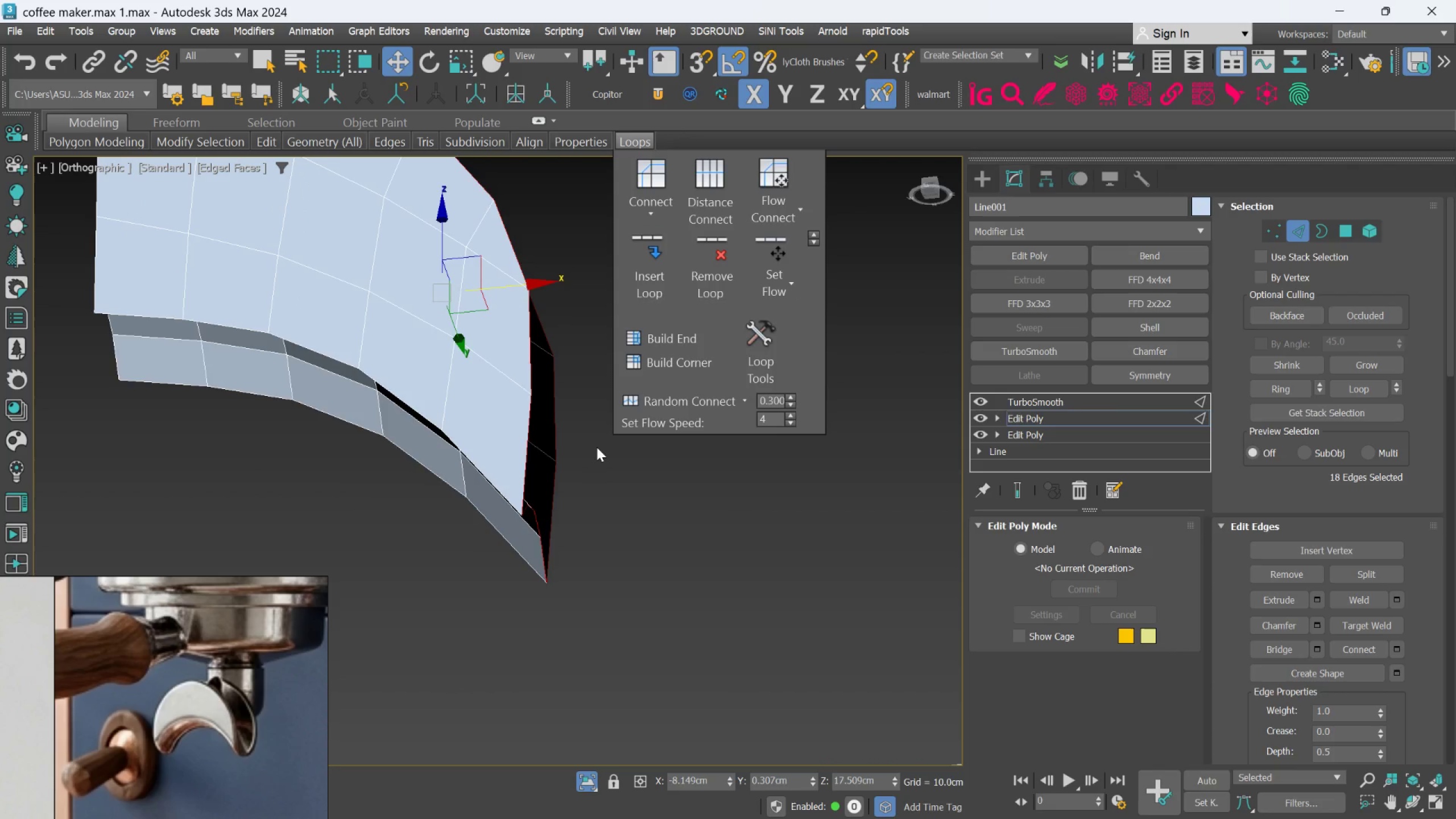 
key(F)
 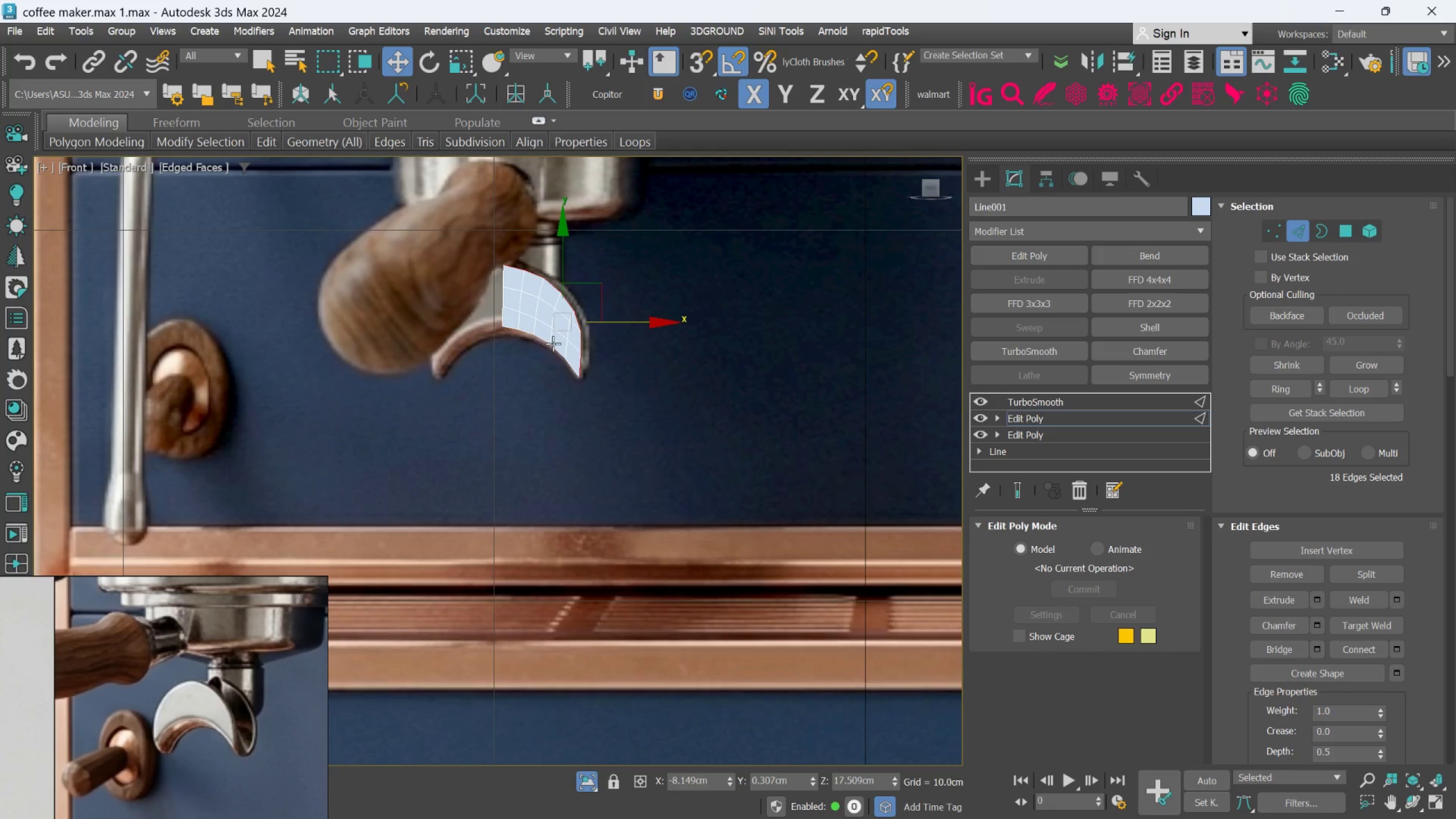 
scroll: coordinate [567, 316], scroll_direction: up, amount: 4.0
 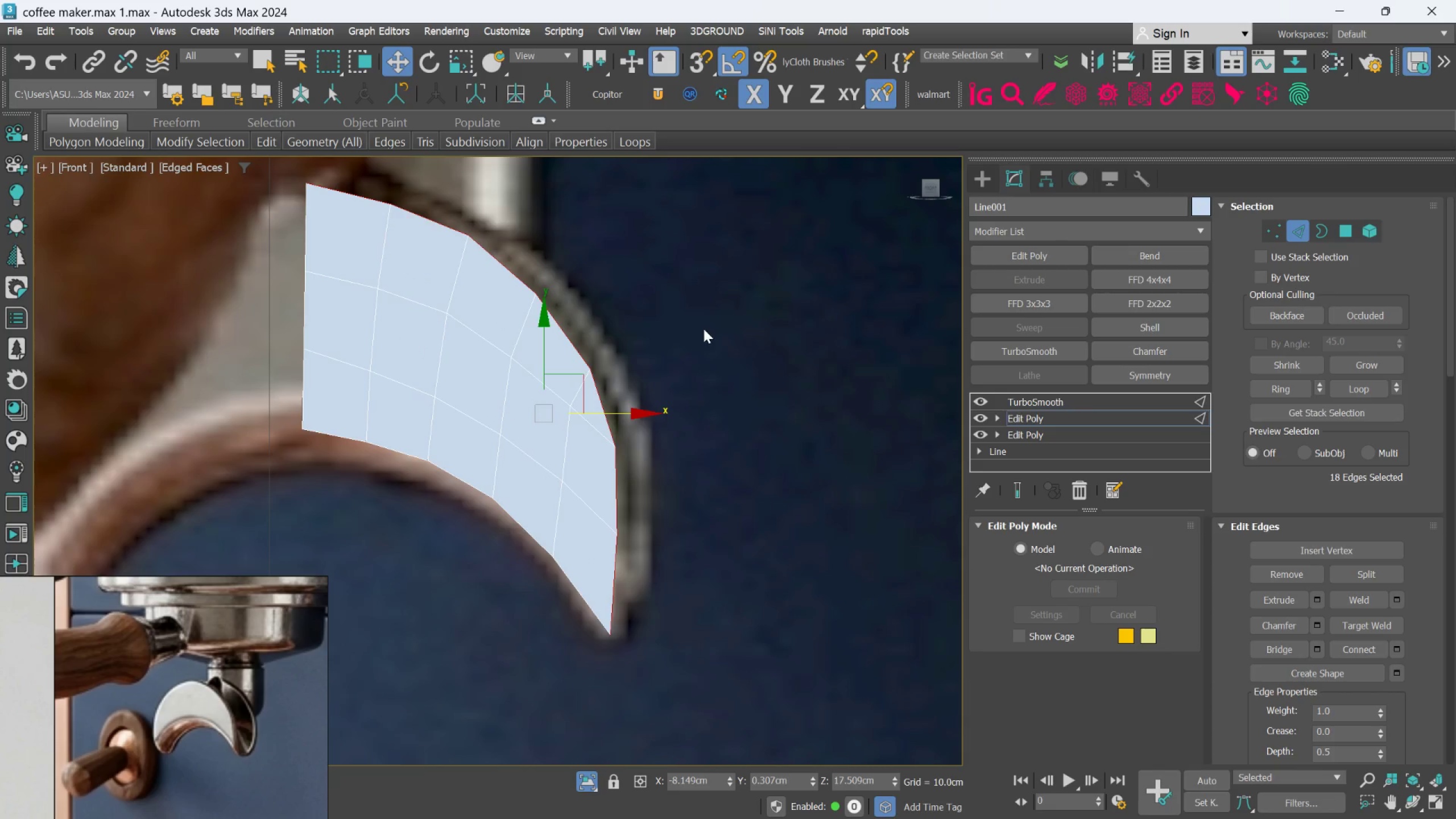 
key(Control+Z)
 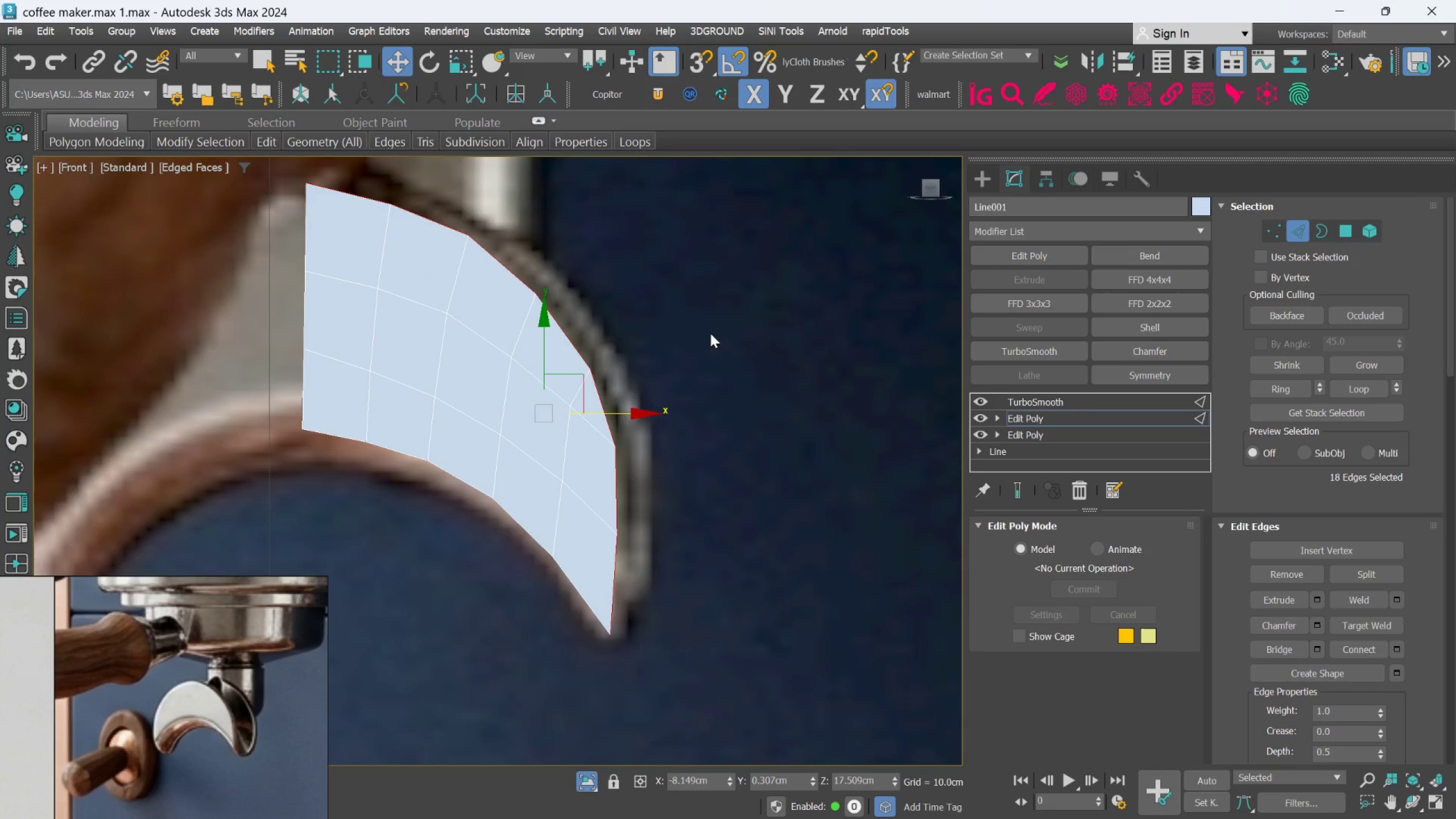 
key(Control+Z)
 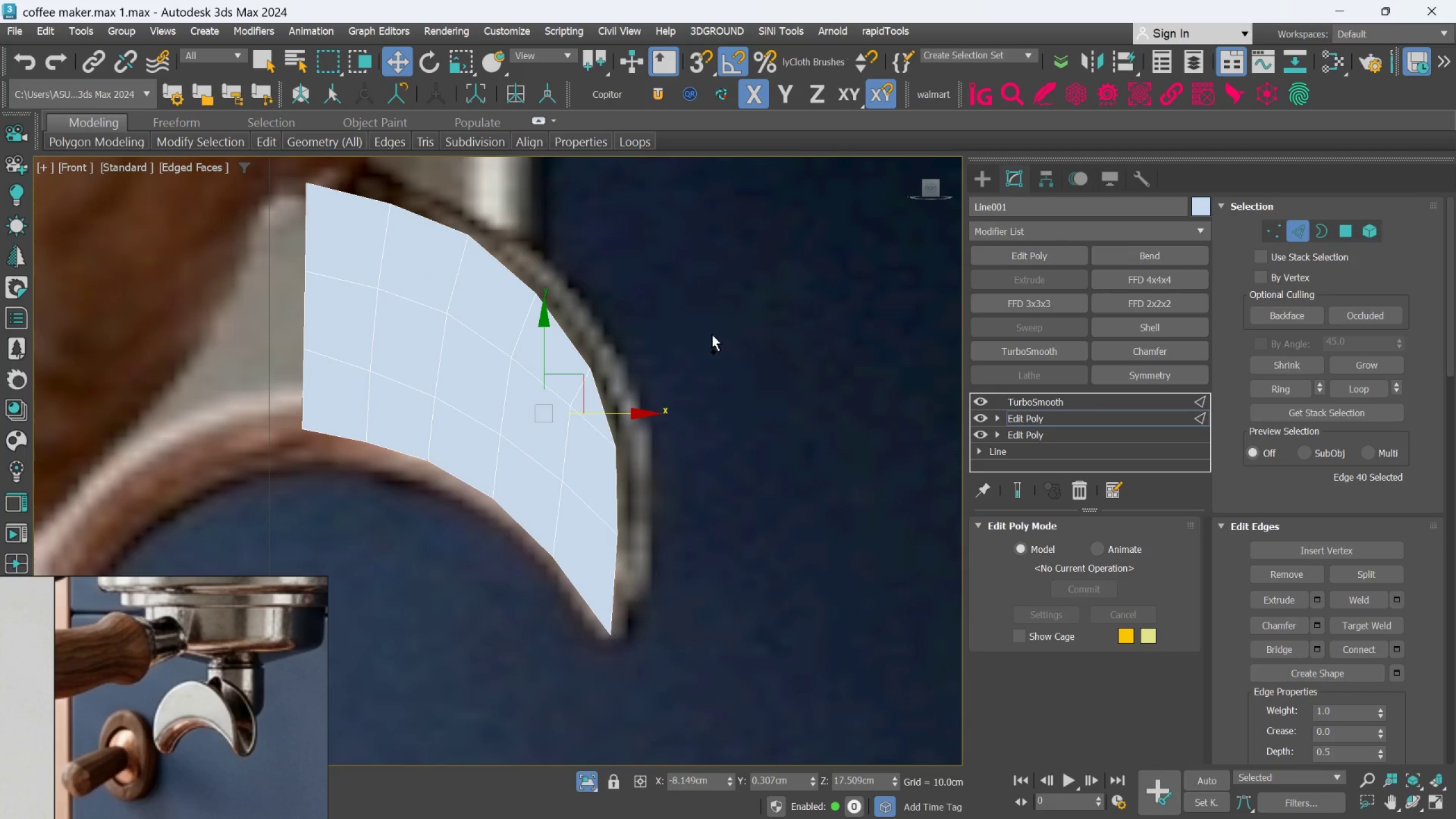 
key(Control+Z)
 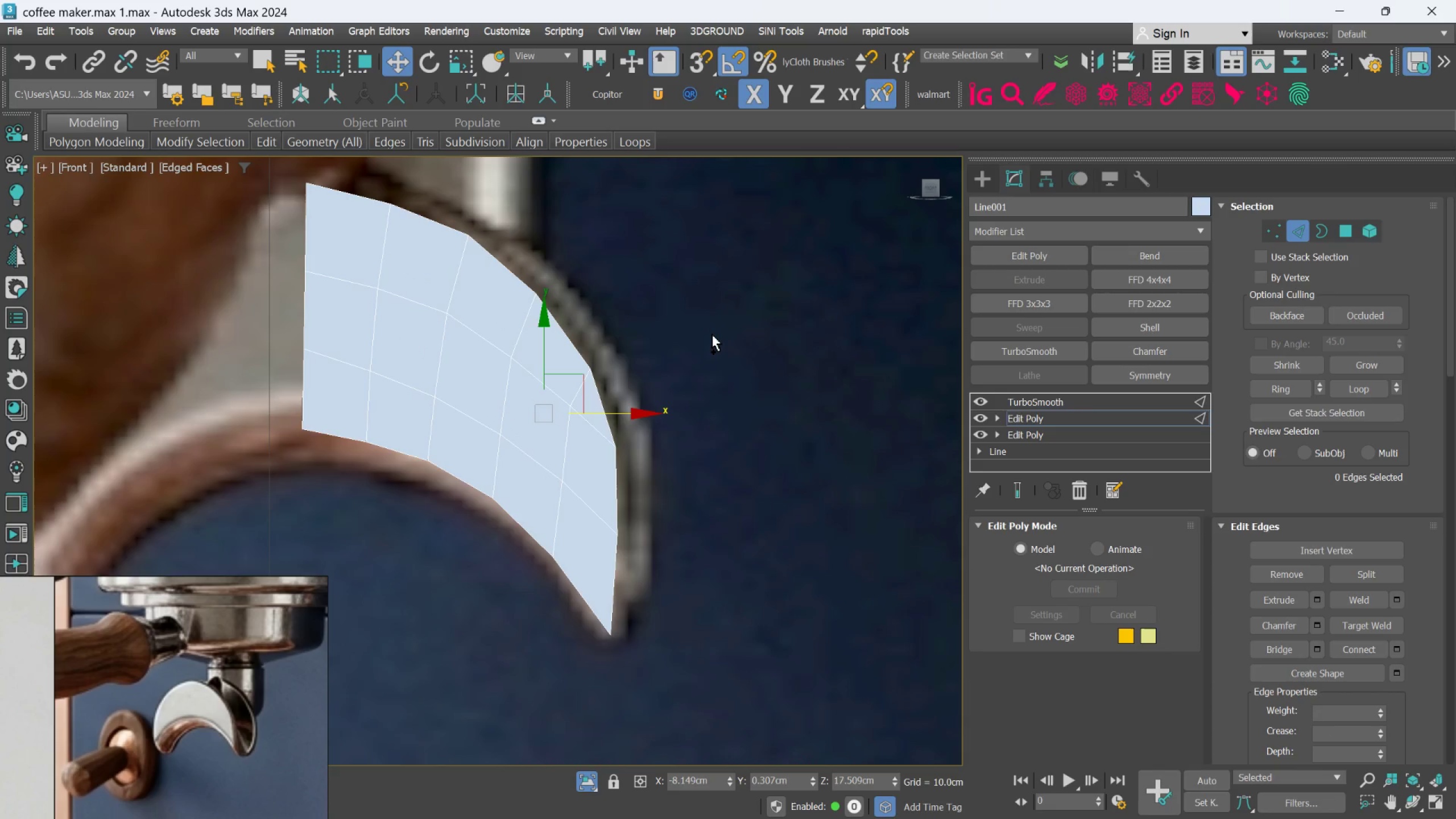 
key(Control+Z)
 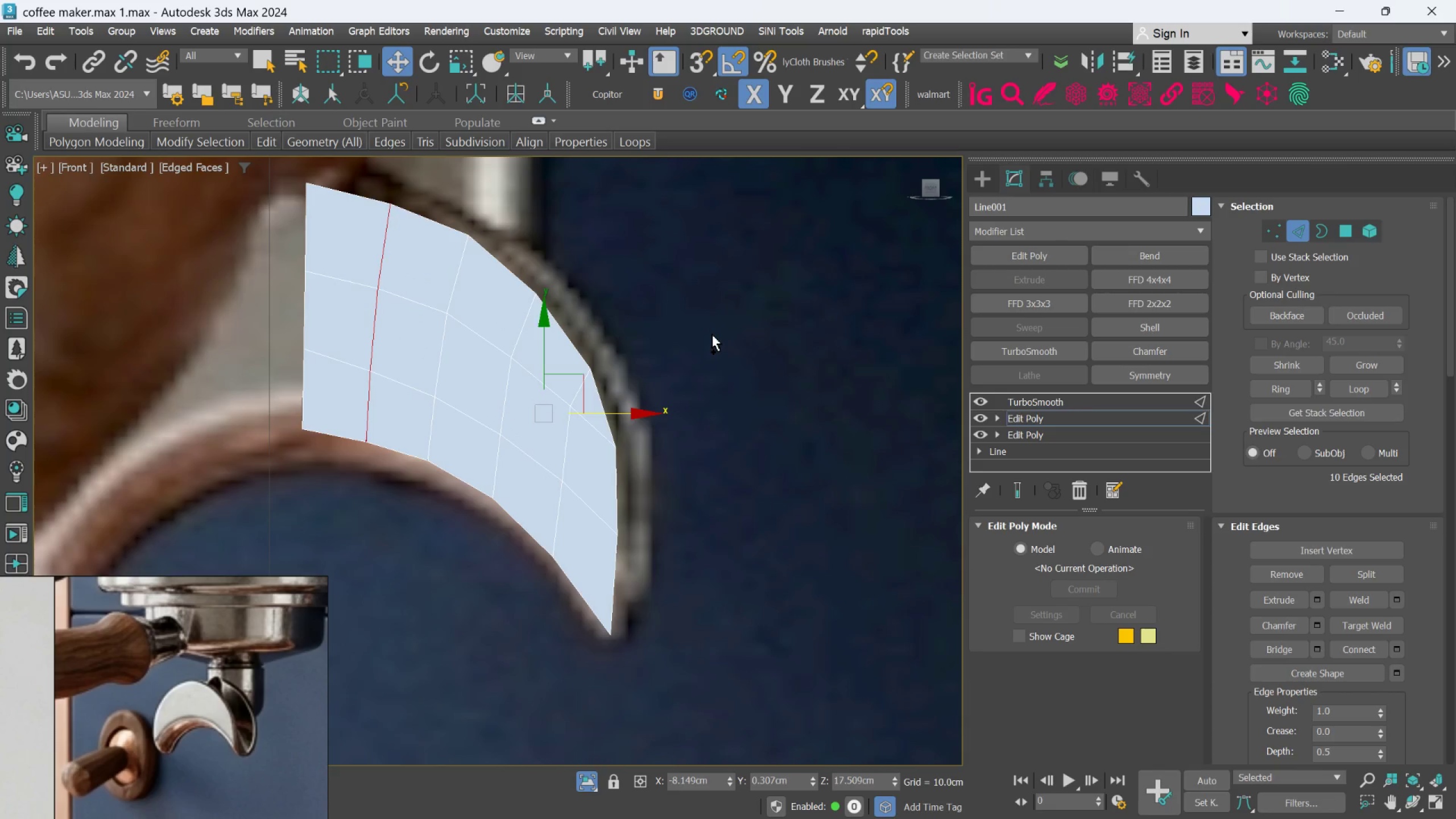 
key(Control+Z)
 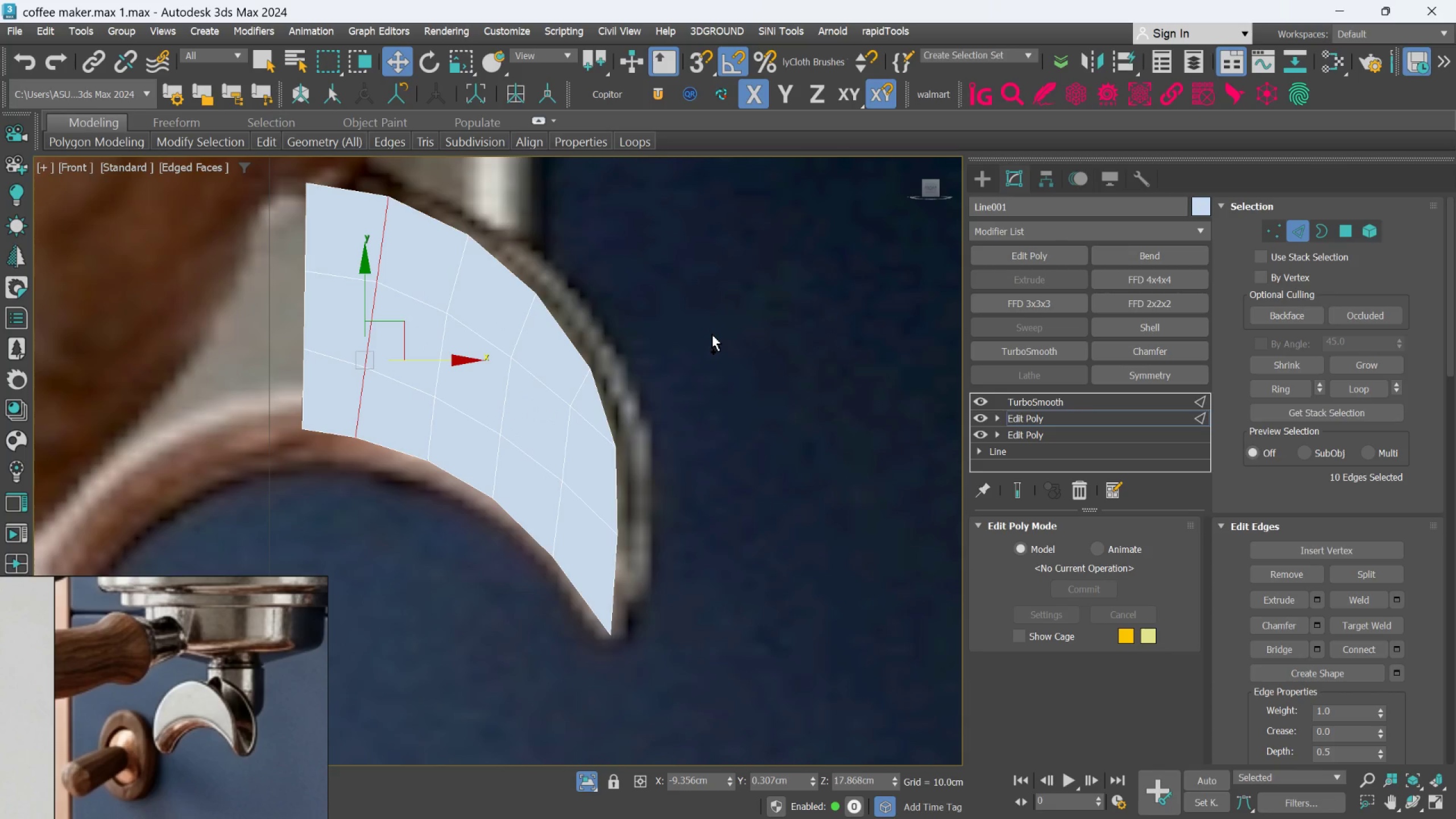 
key(Control+Z)
 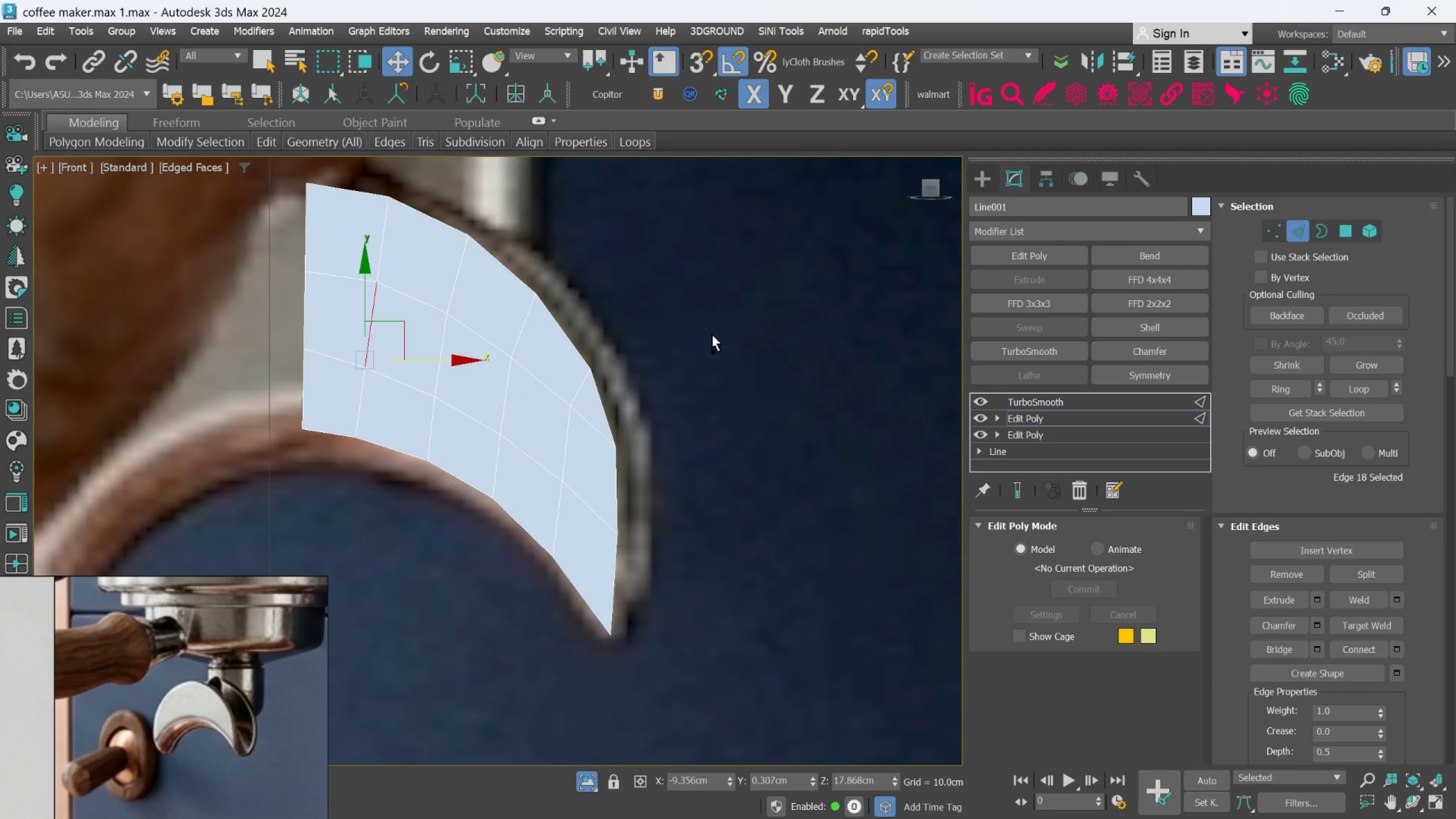 
key(Control+Z)
 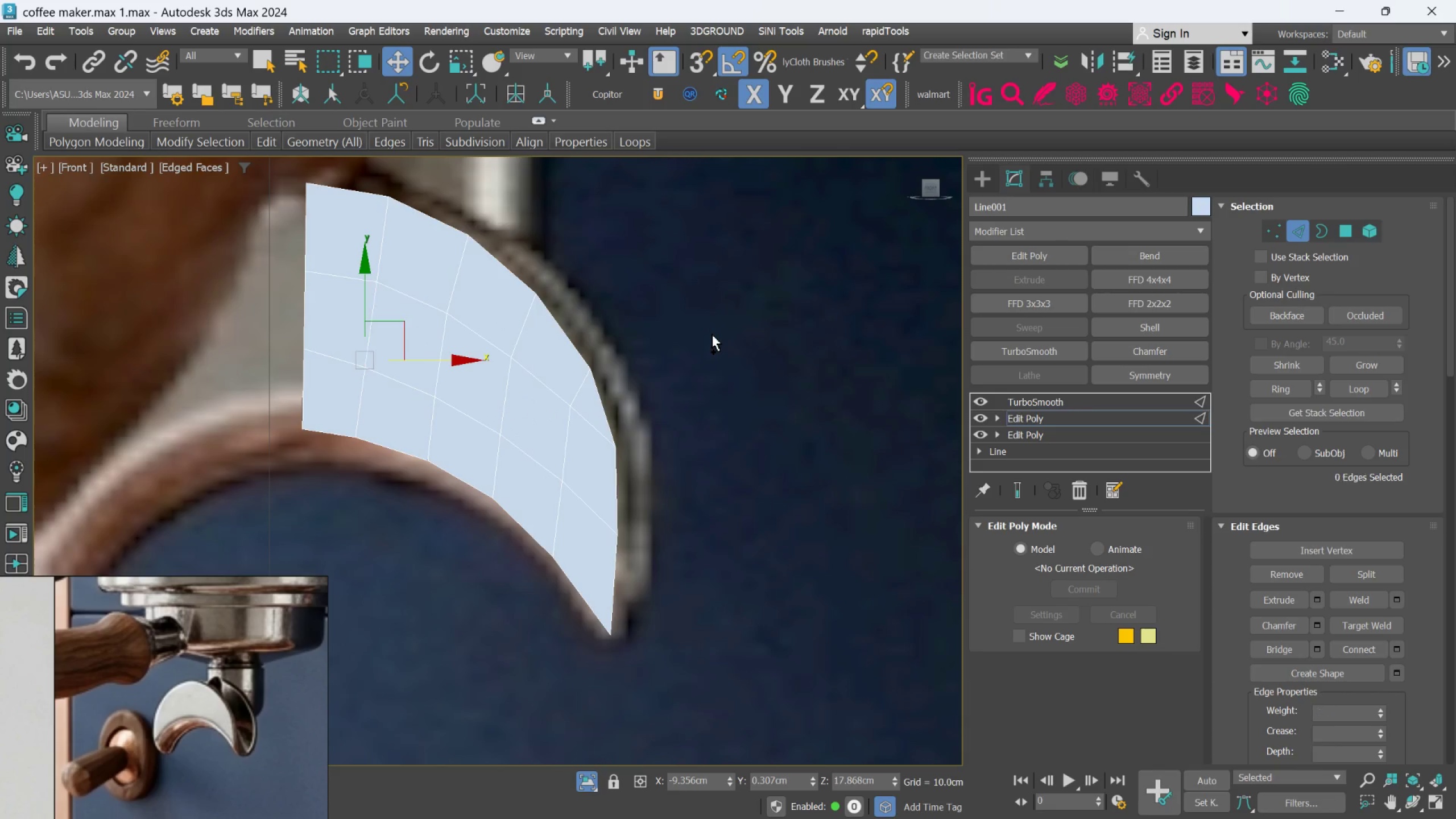 
key(Control+Z)
 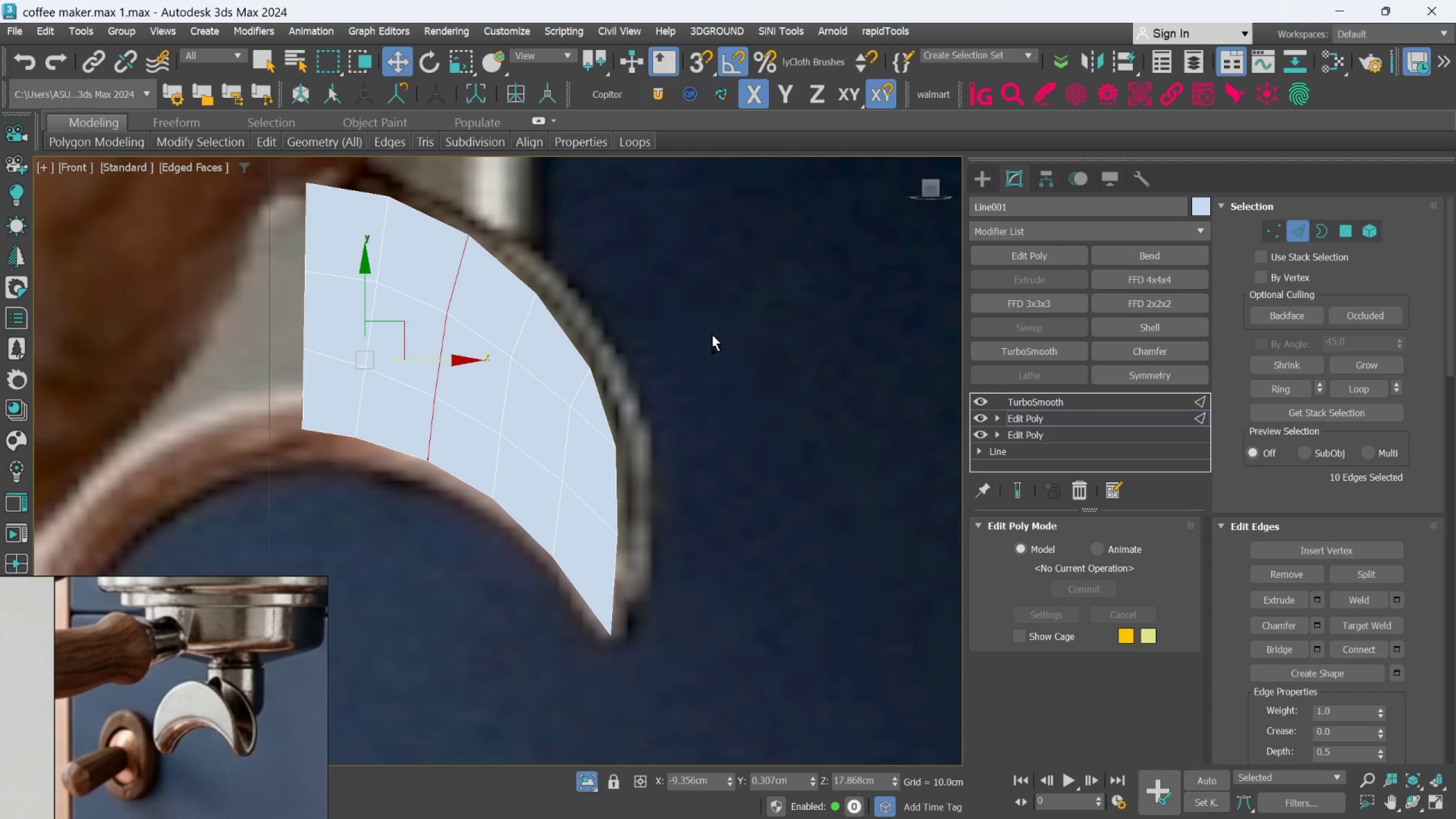 
key(Control+Z)
 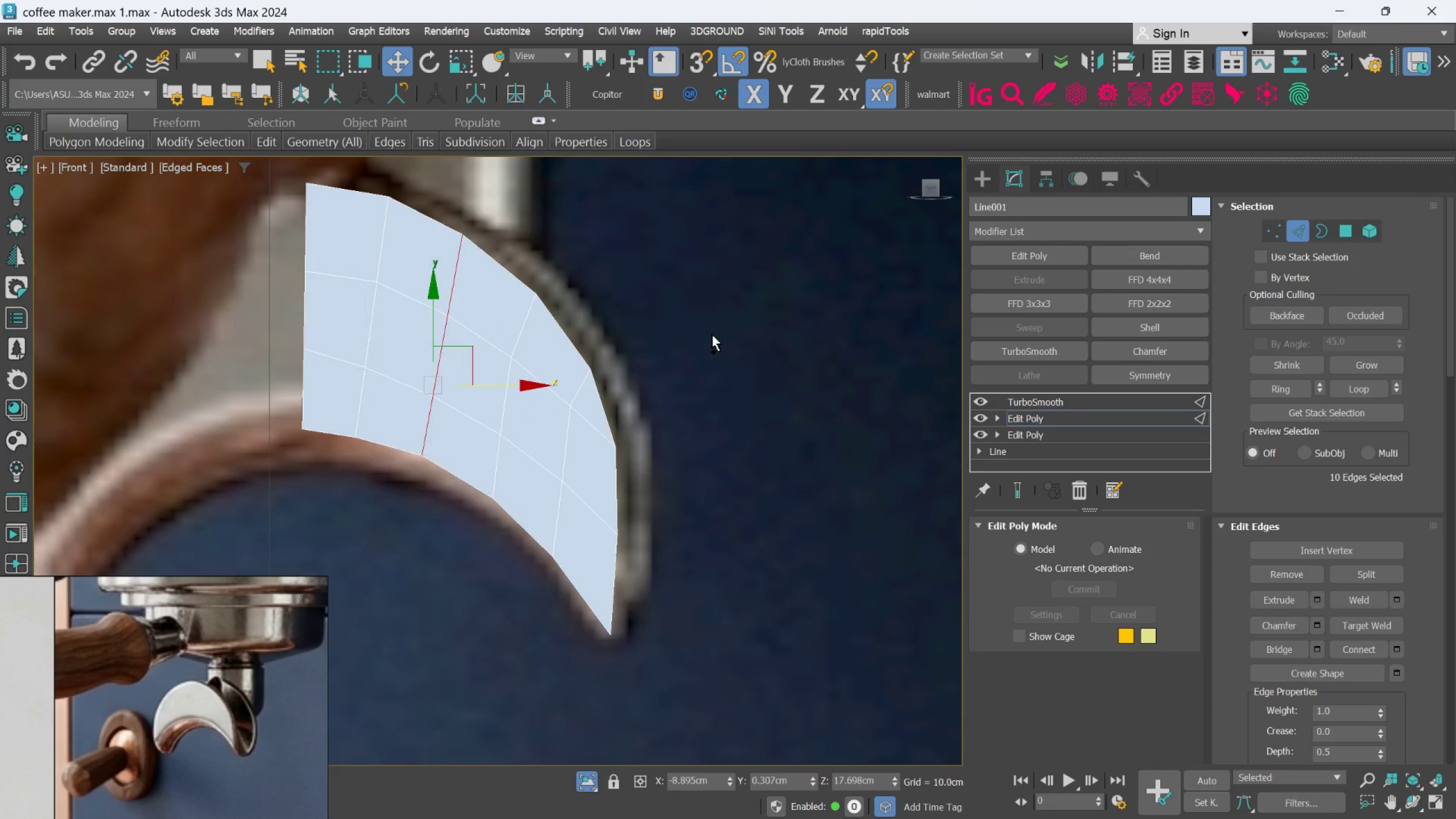 
key(Control+Z)
 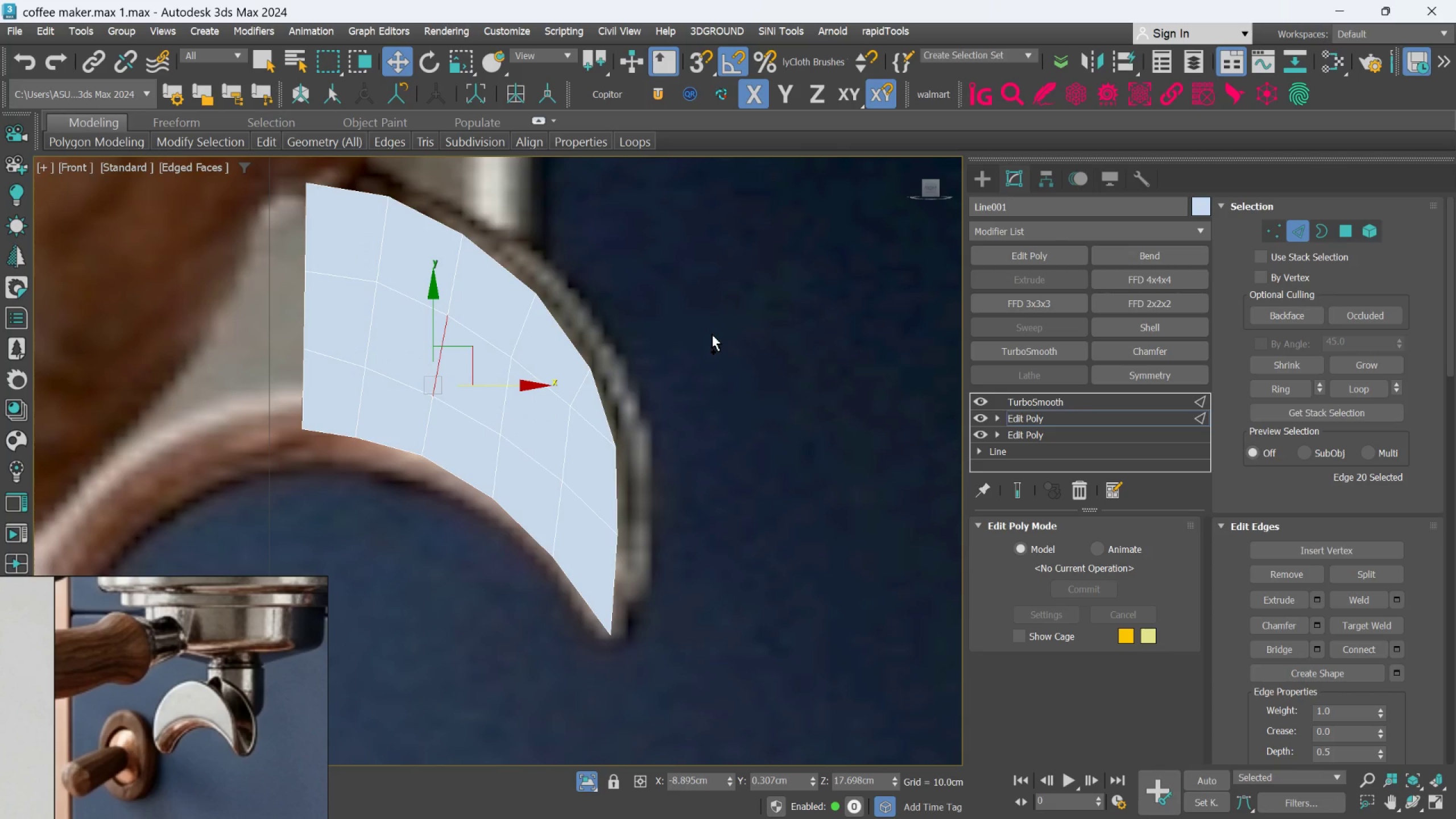 
key(Control+Z)
 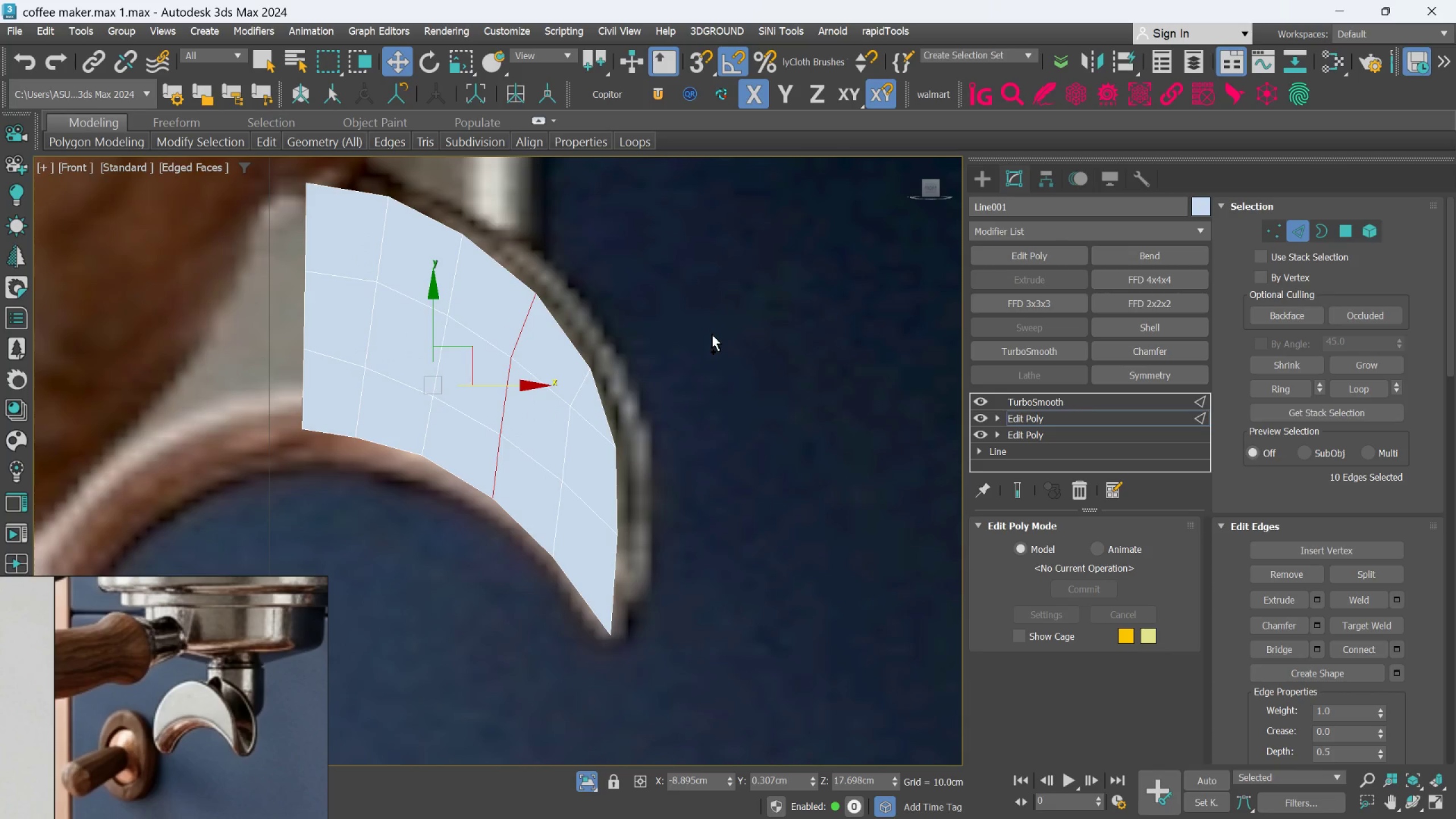 
key(Control+Z)
 